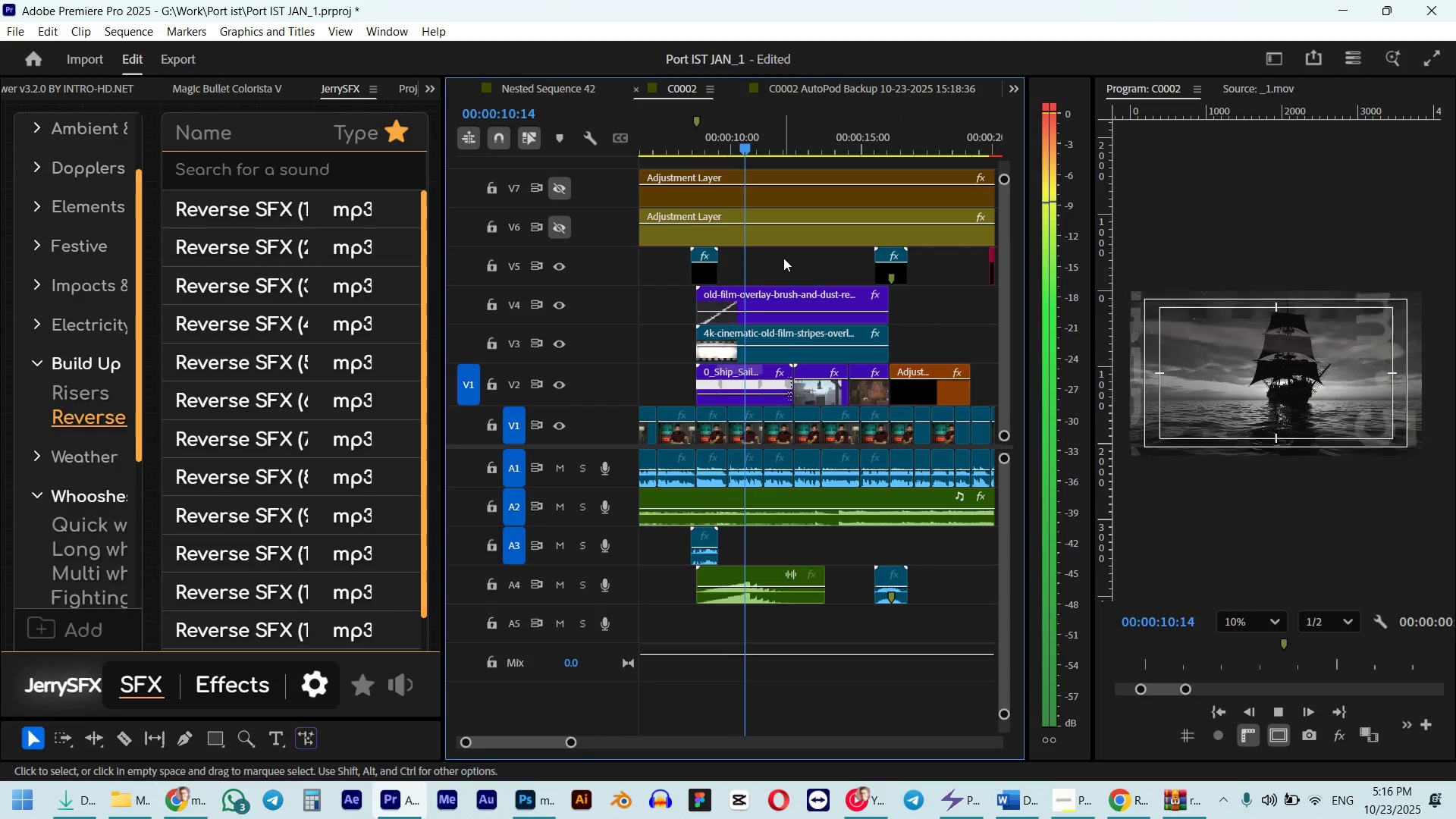 
key(Space)
 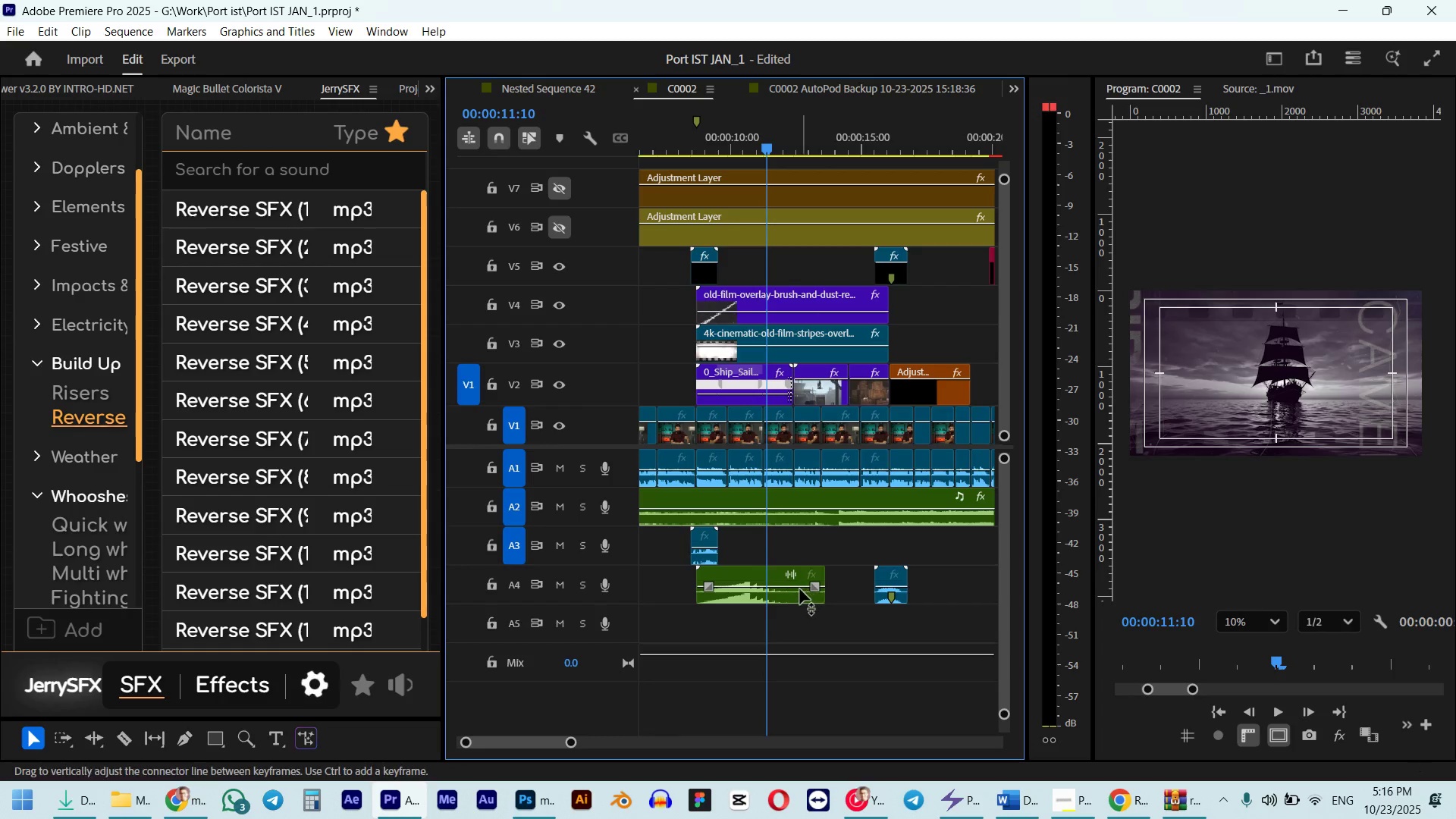 
left_click([800, 589])
 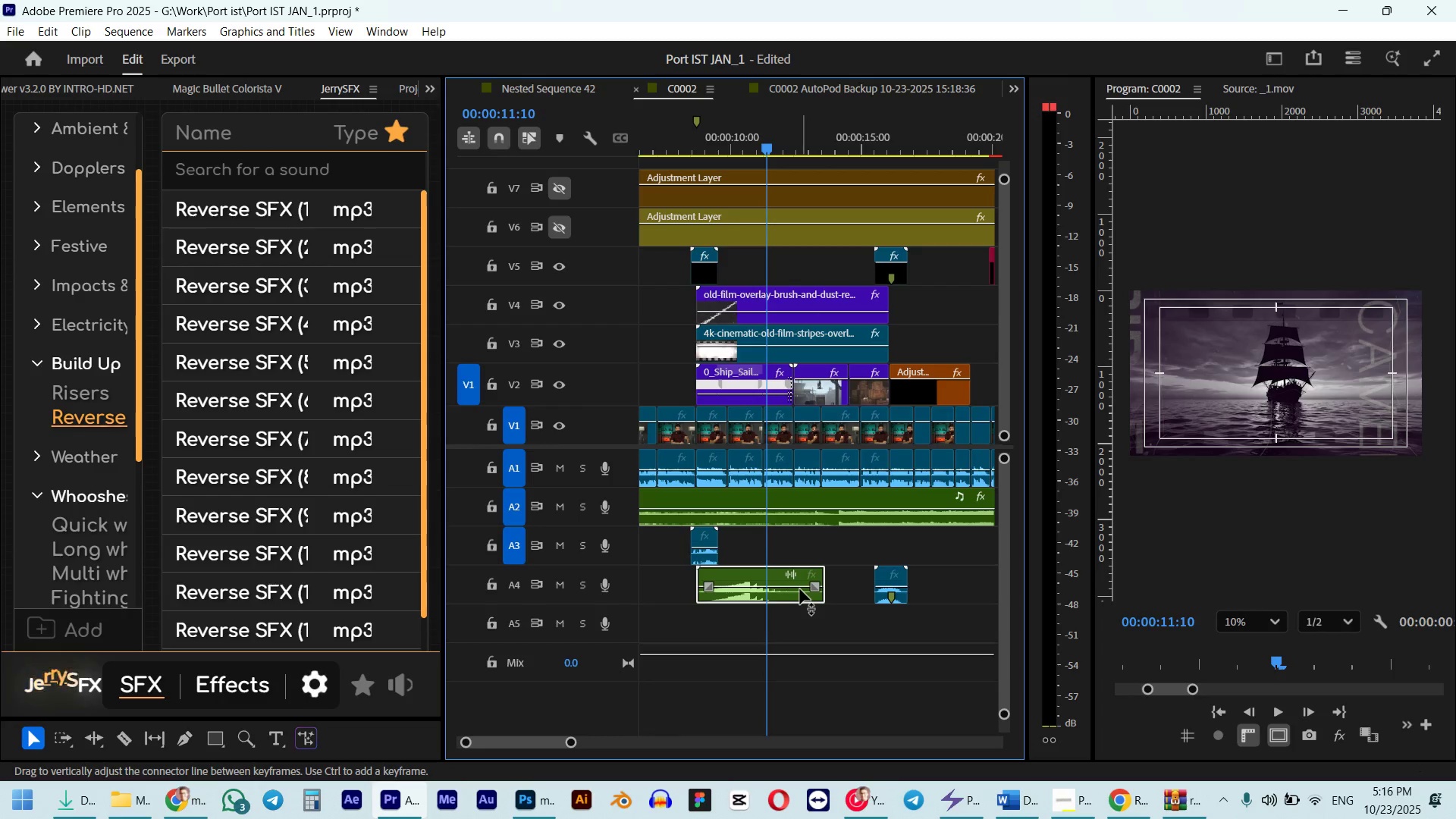 
key(Delete)
 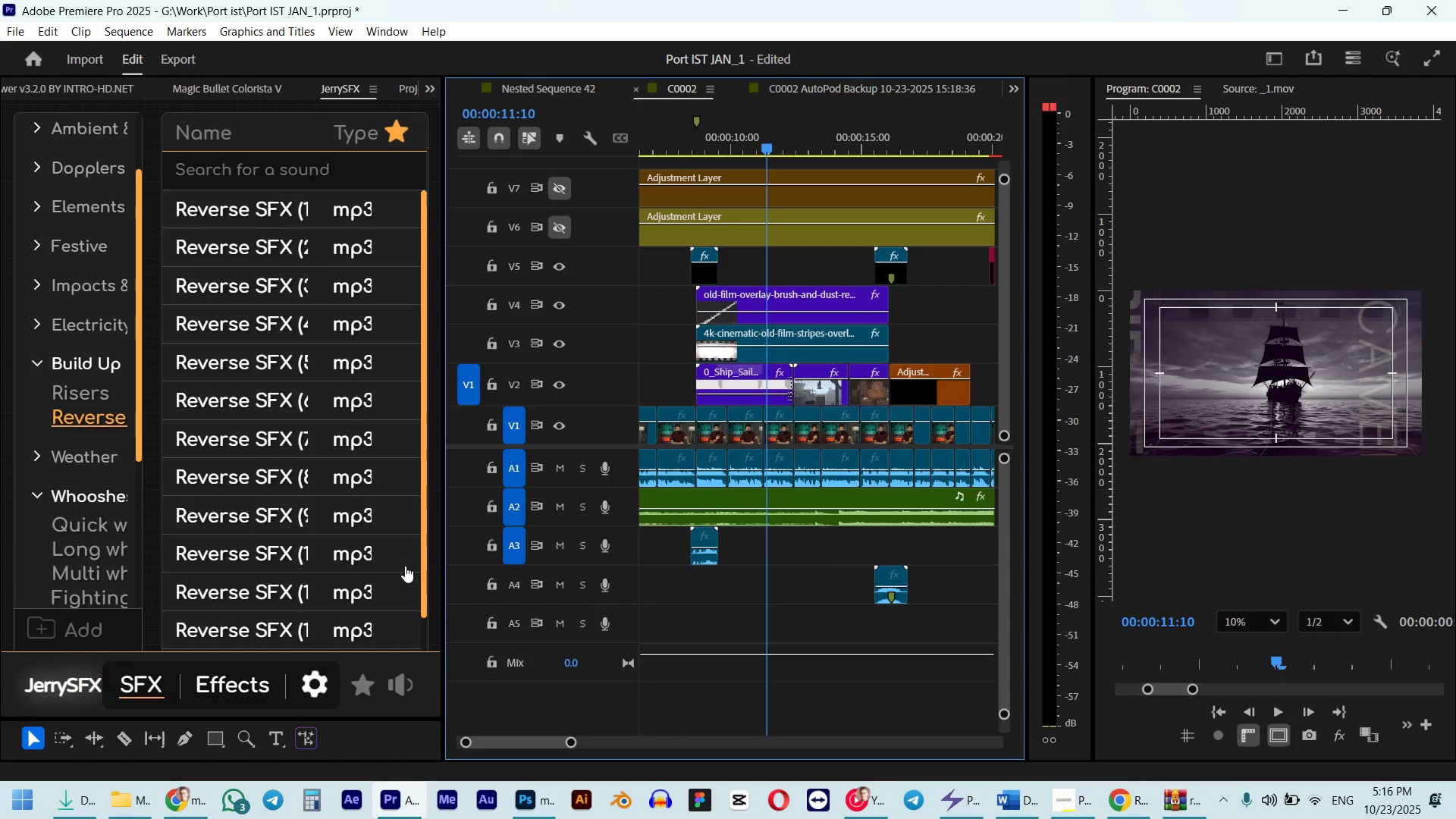 
scroll: coordinate [353, 548], scroll_direction: down, amount: 6.0
 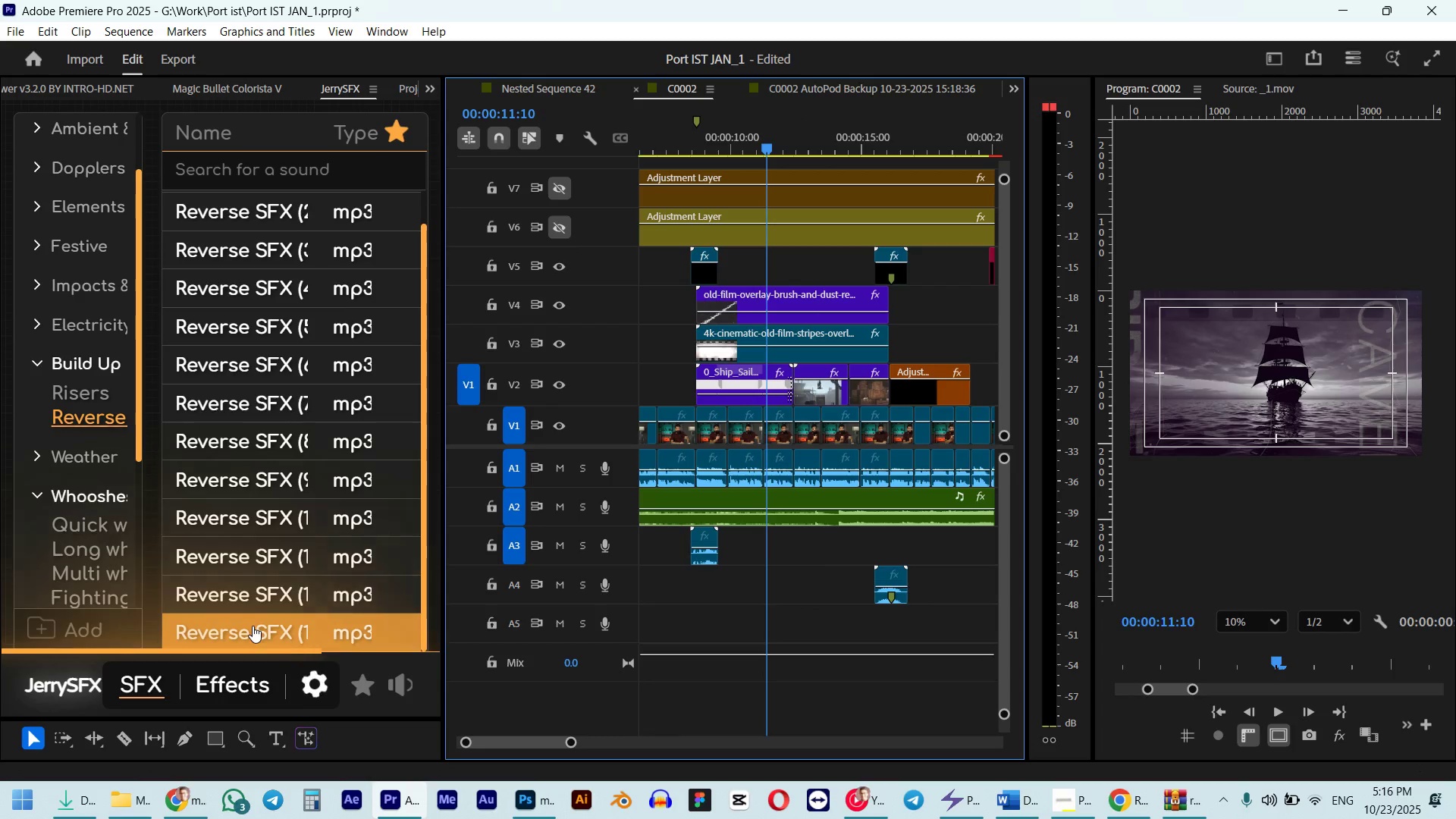 
wait(5.95)
 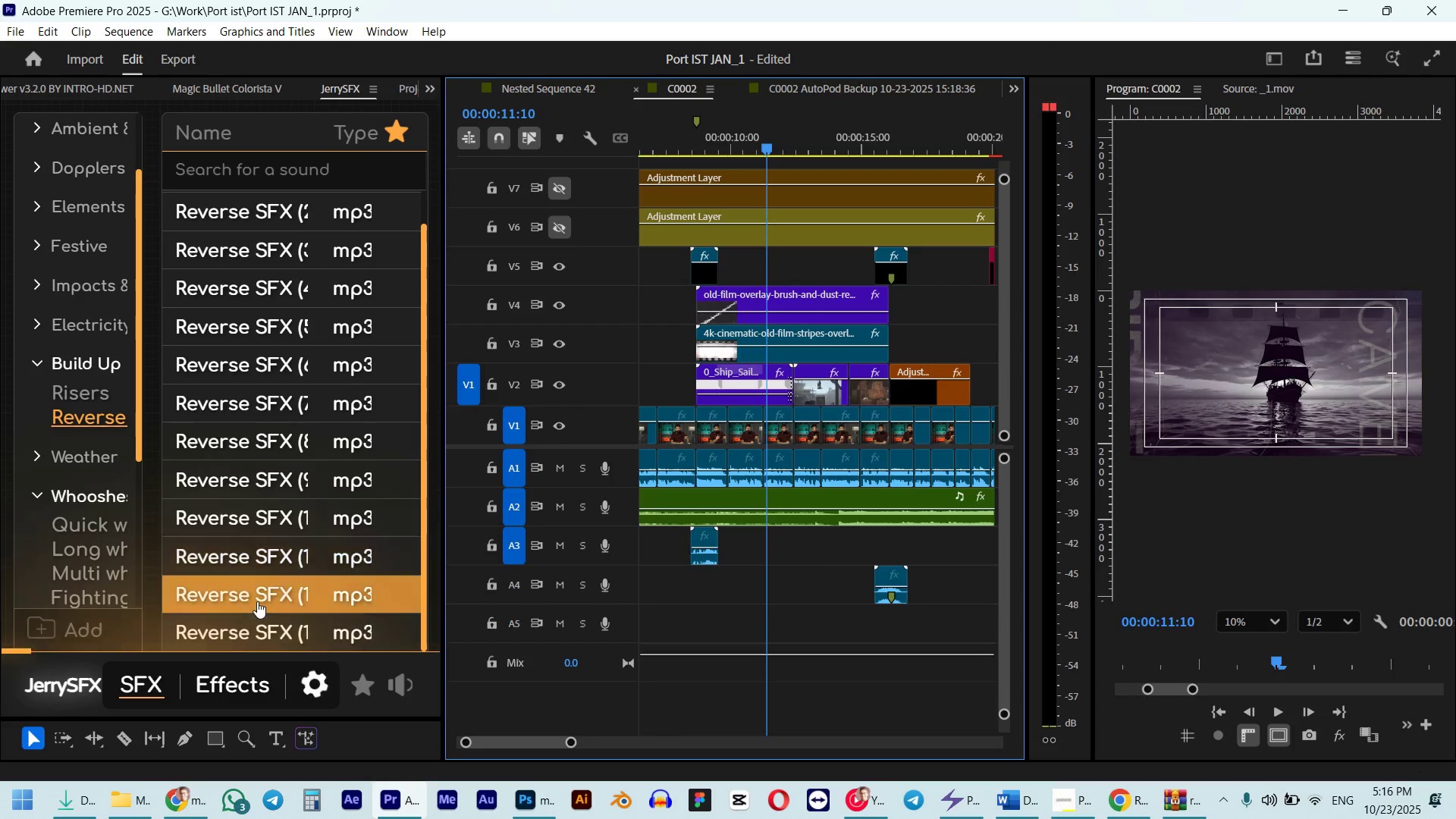 
scroll: coordinate [253, 621], scroll_direction: up, amount: 6.0
 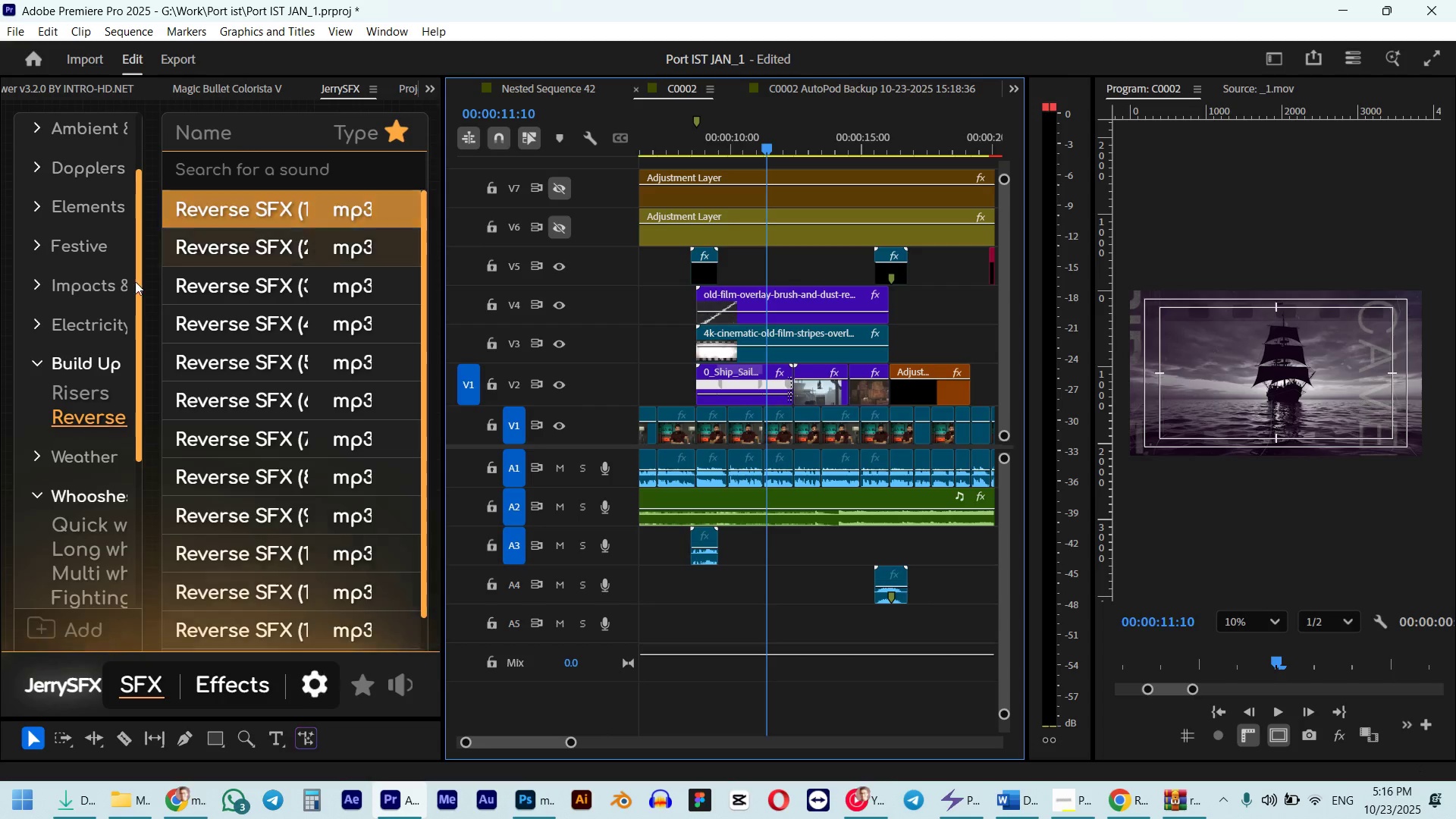 
left_click([58, 293])
 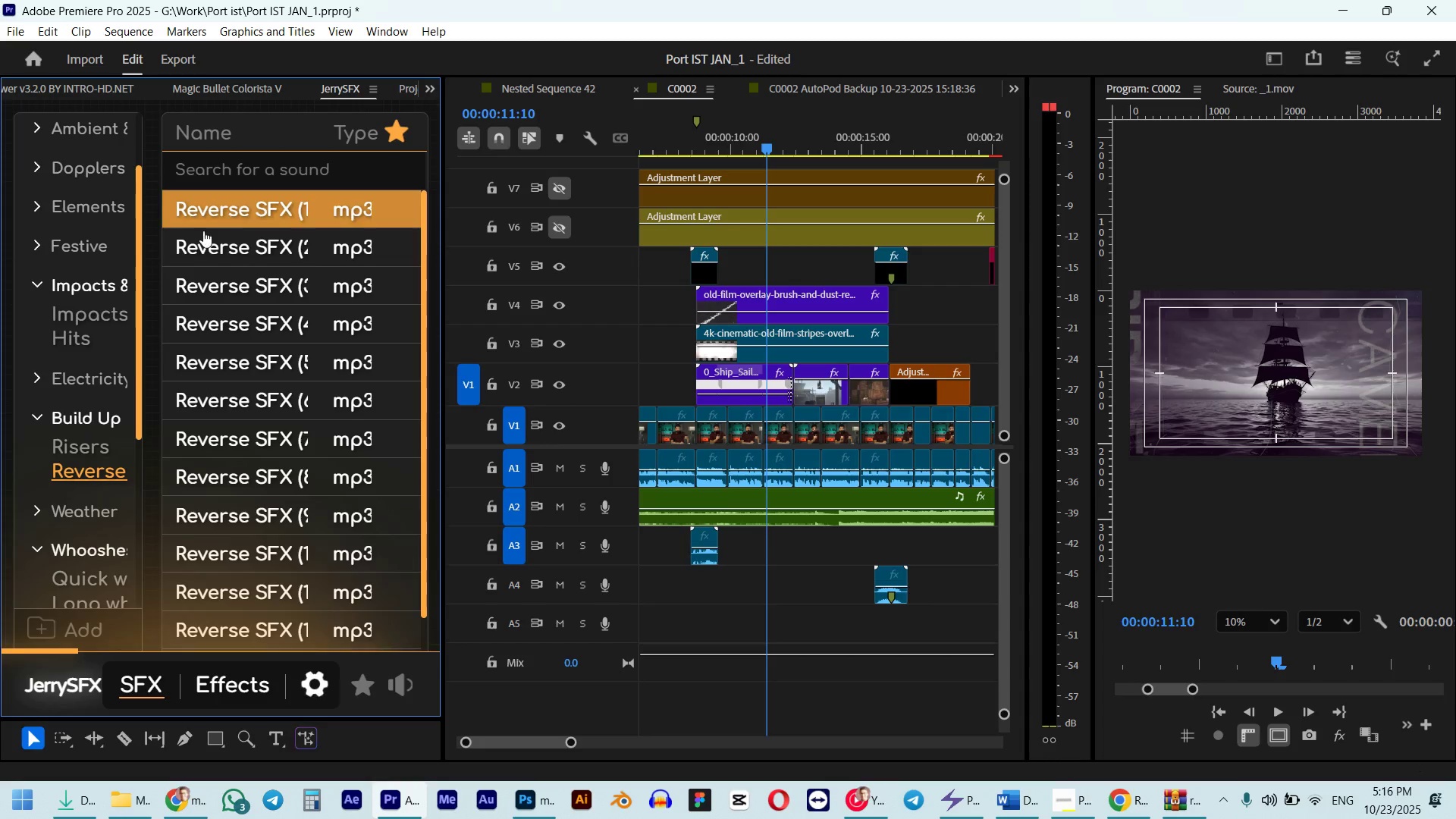 
left_click([93, 315])
 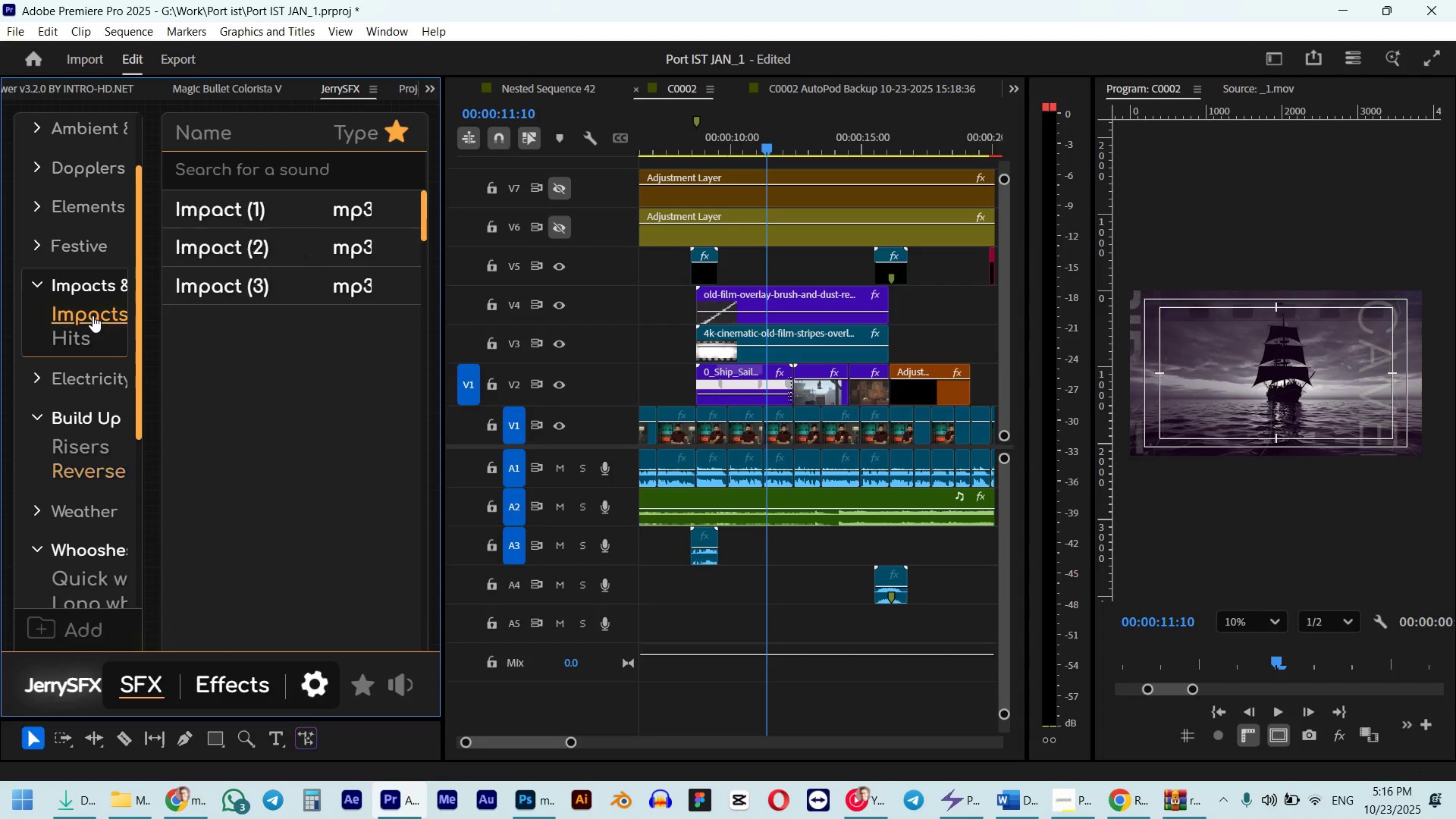 
mouse_move([248, 237])
 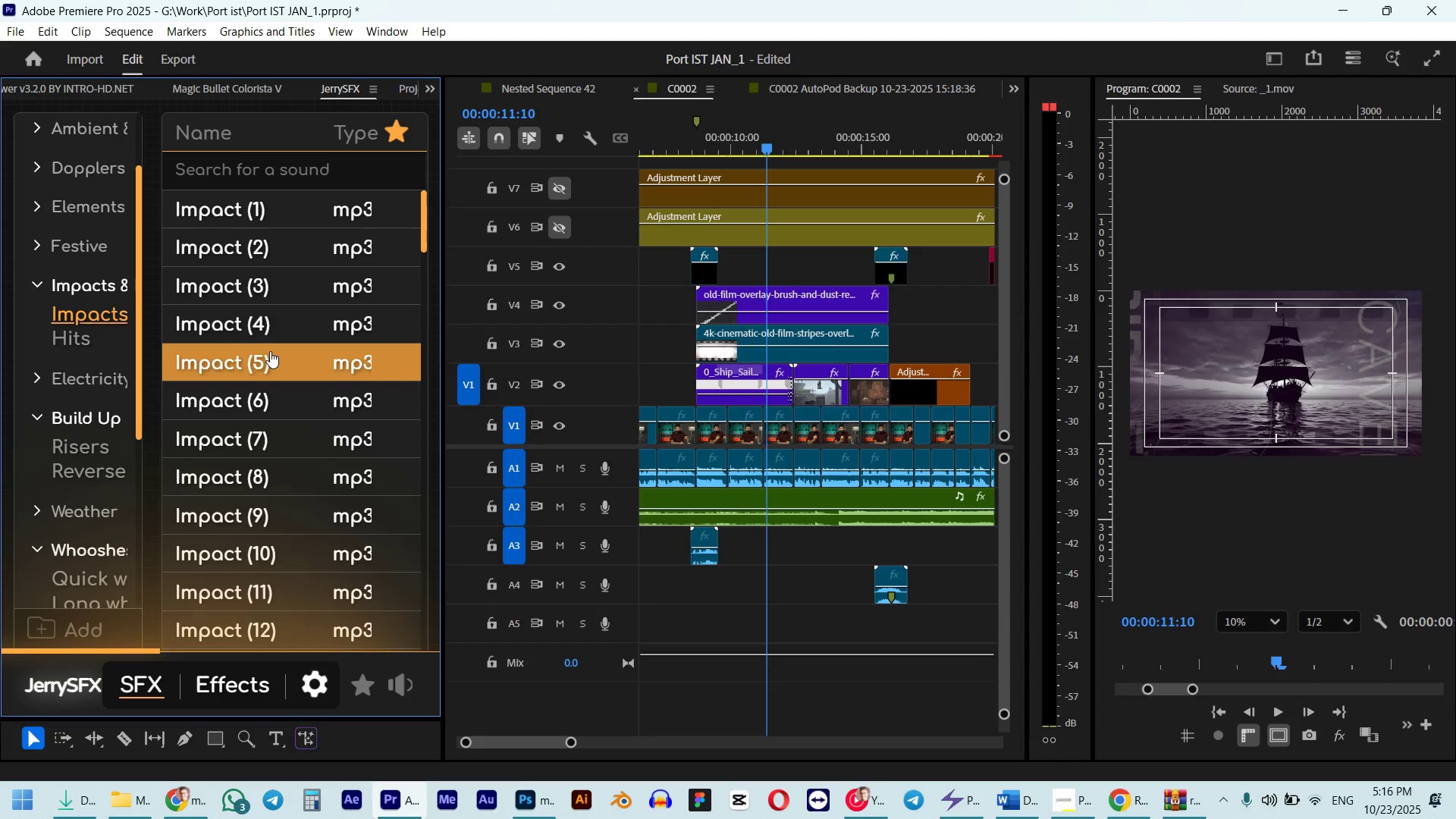 
left_click([270, 351])
 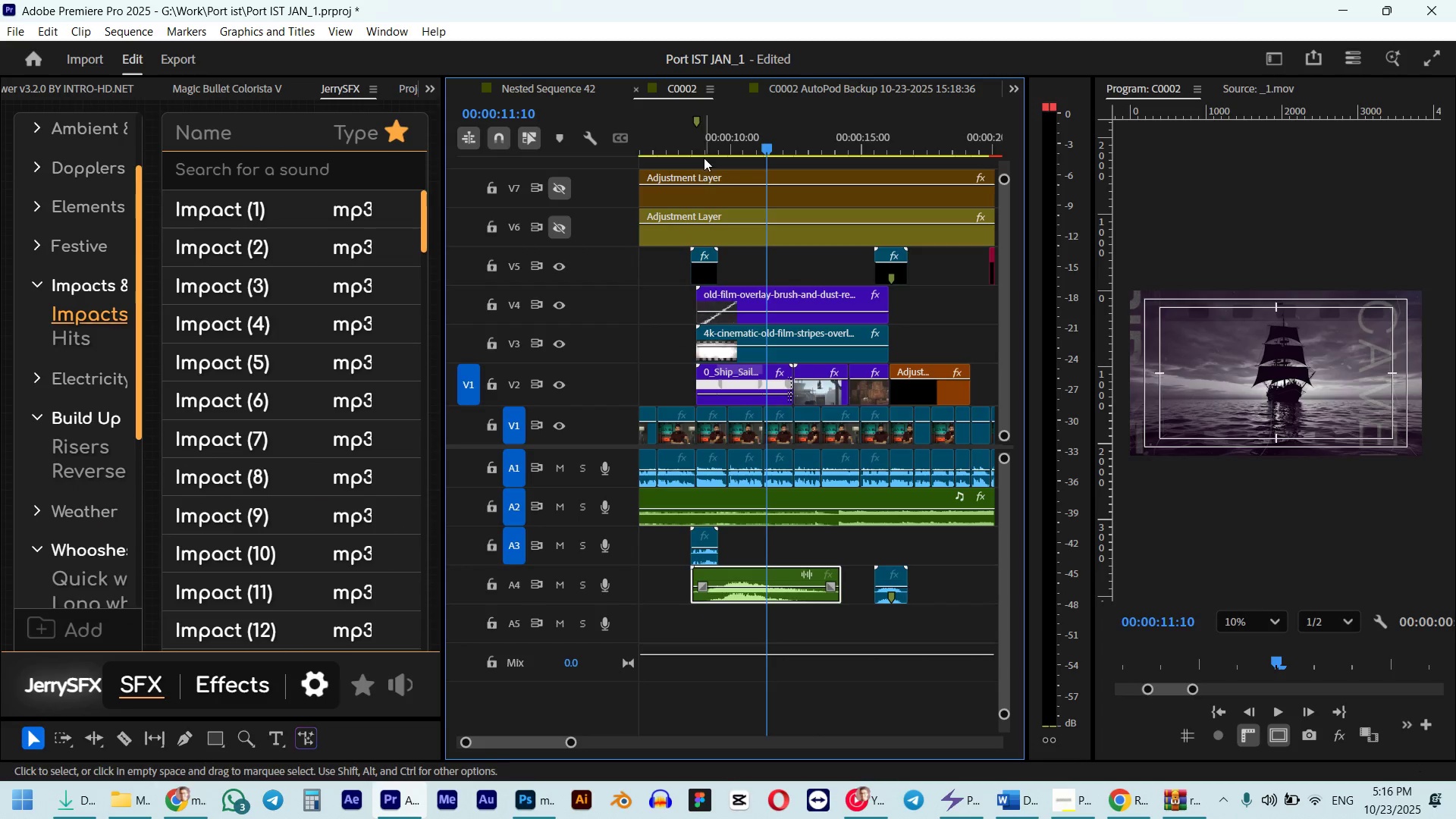 
key(G)
 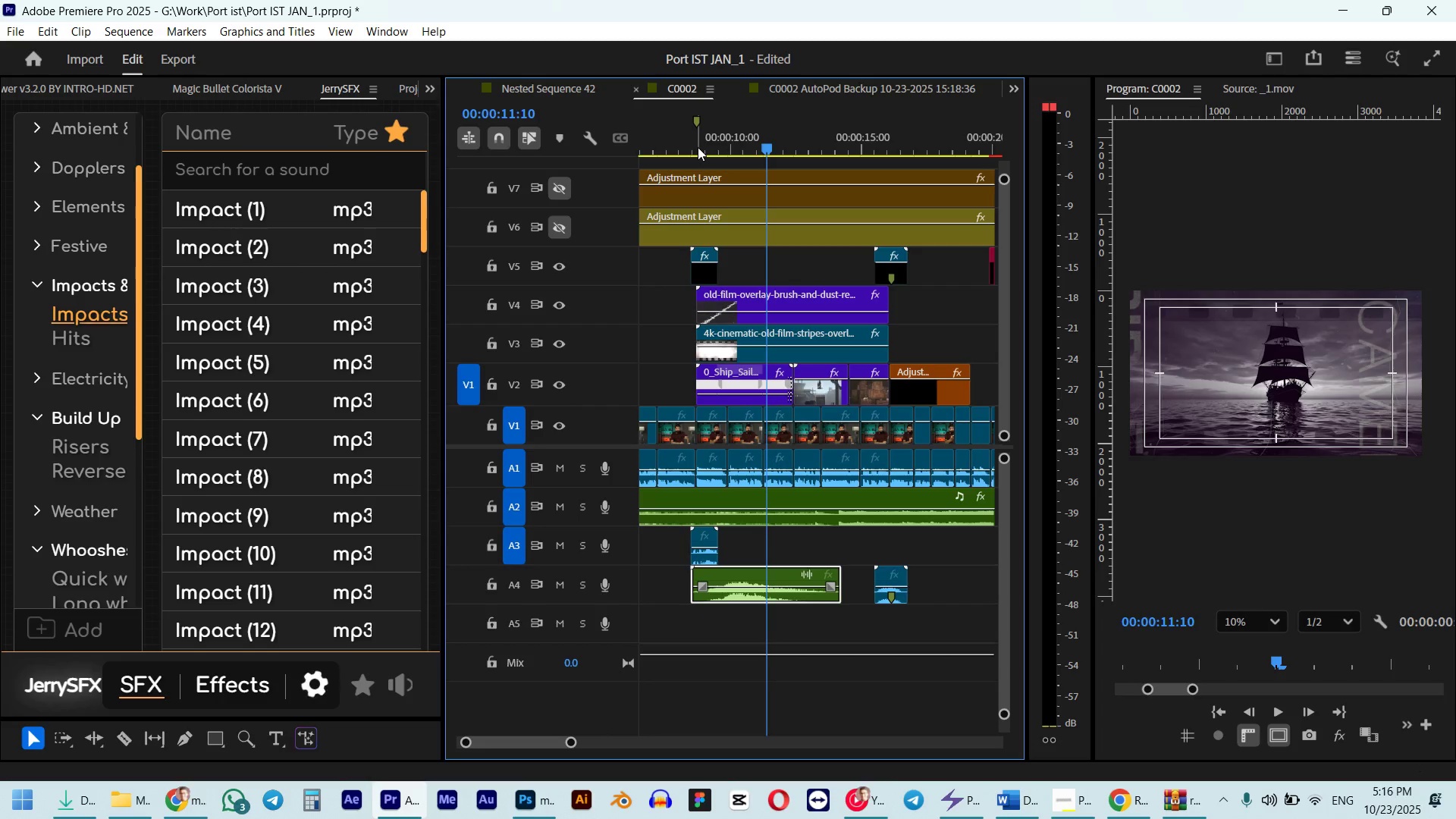 
key(NumpadSubtract)
 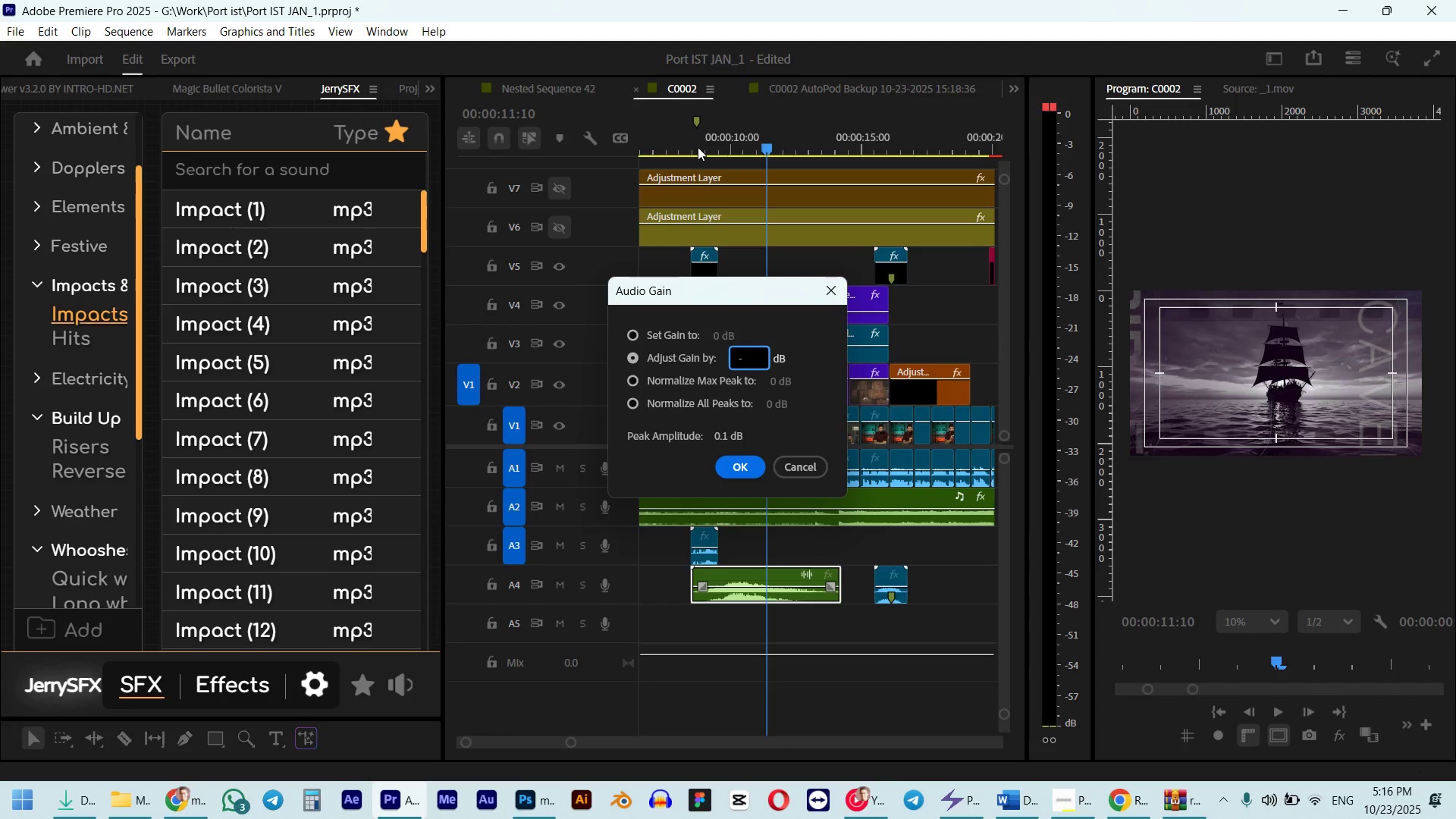 
key(Numpad1)
 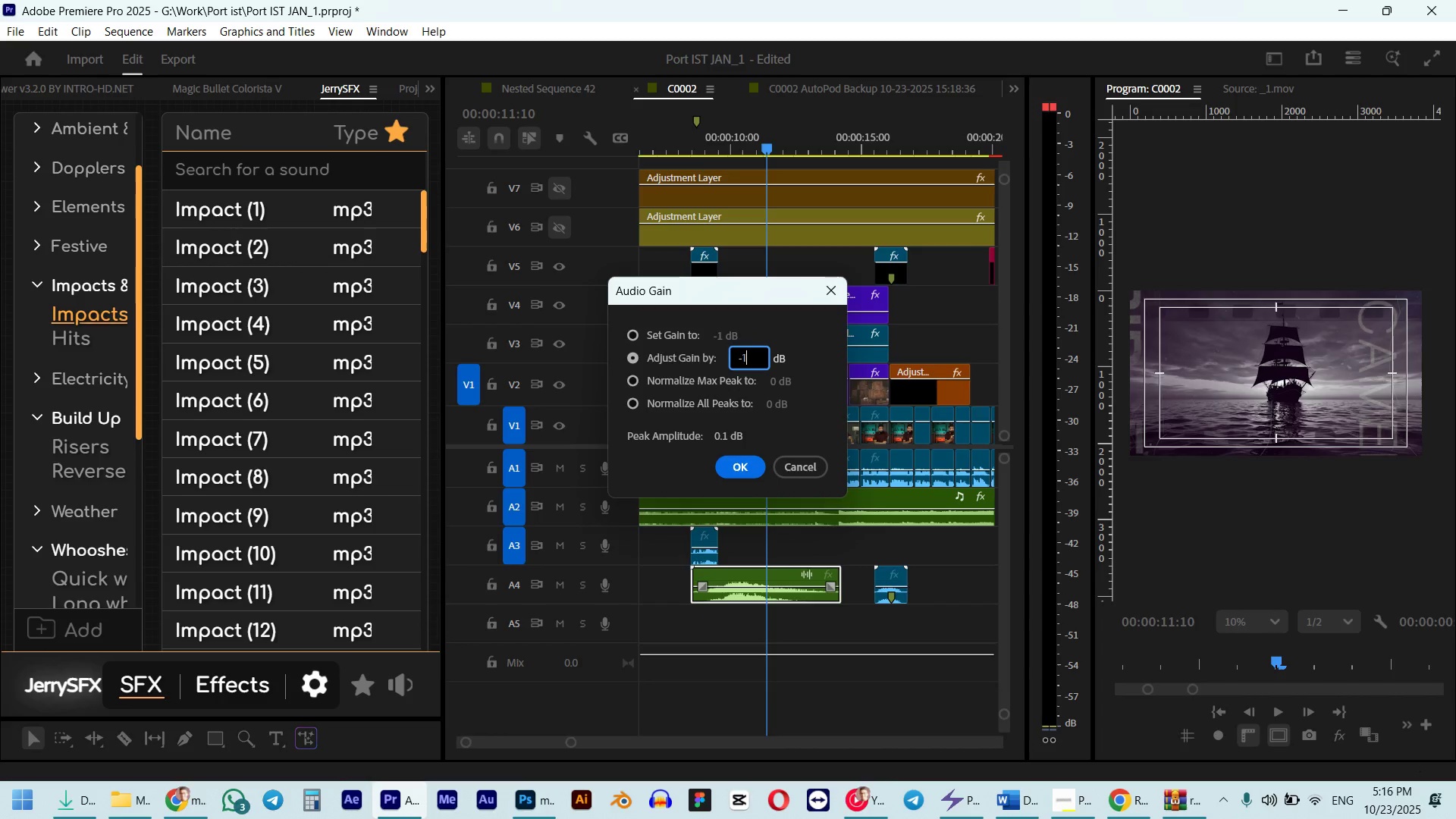 
key(Numpad0)
 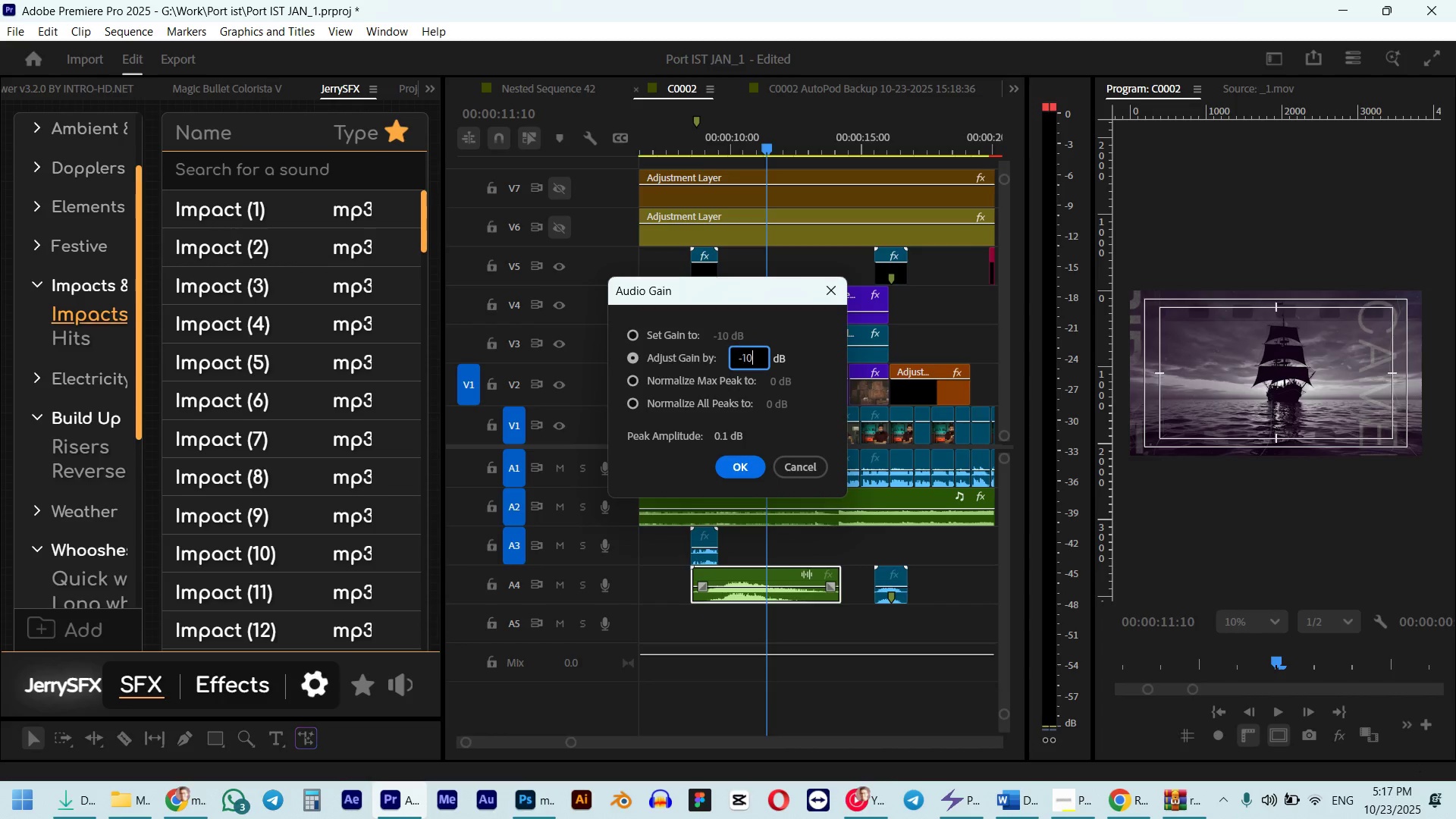 
key(NumpadEnter)
 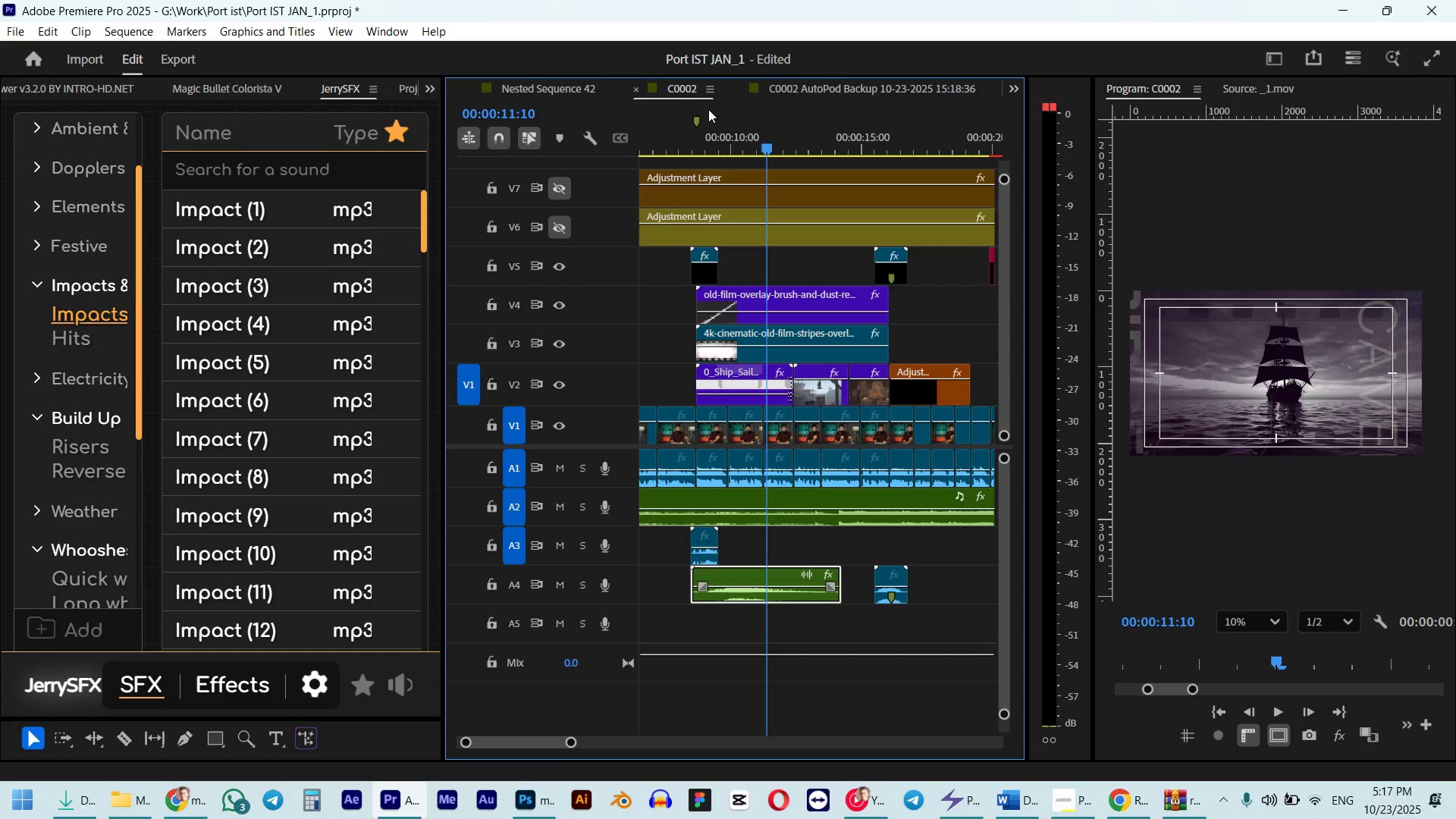 
left_click([673, 133])
 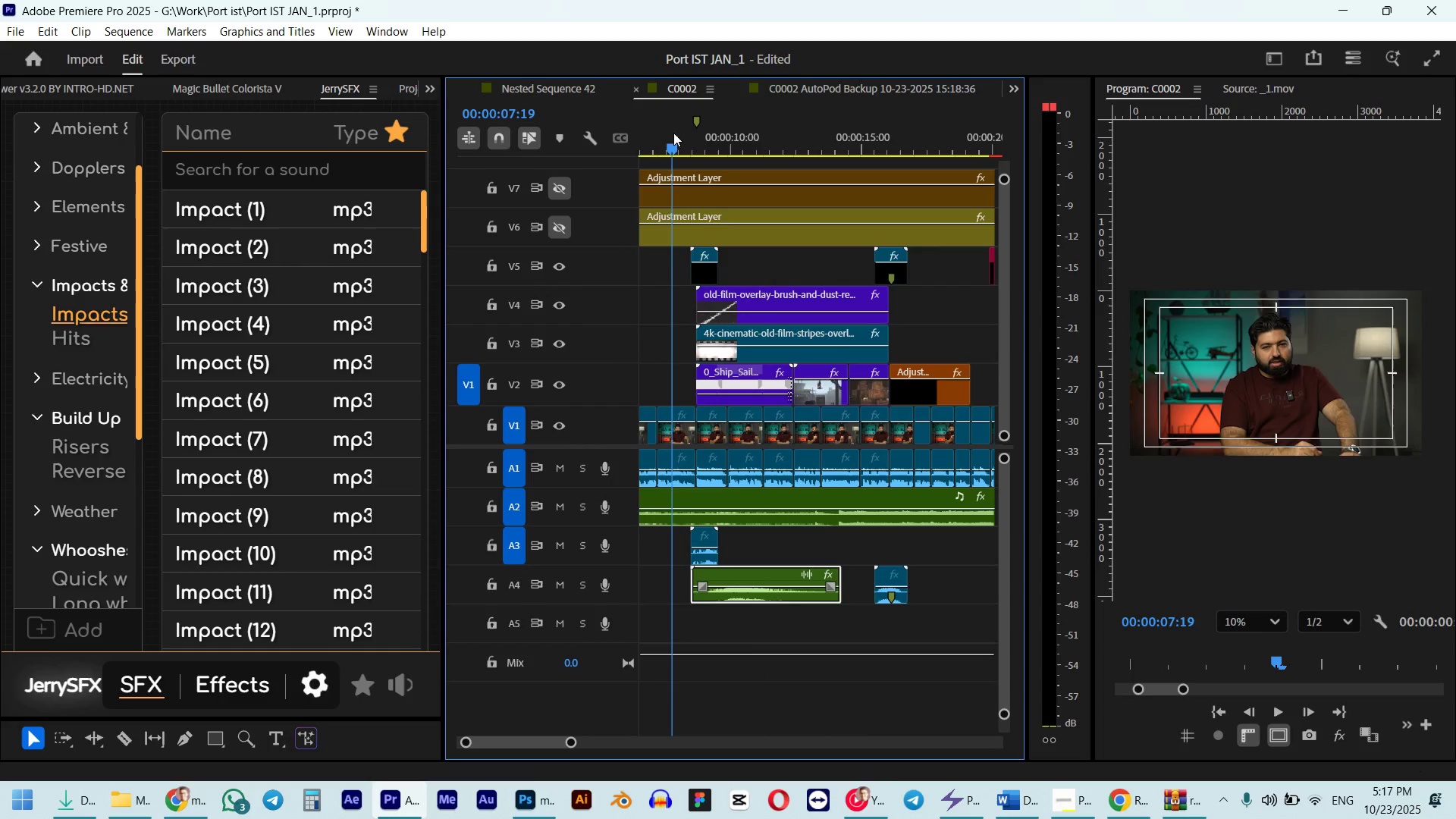 
key(Space)
 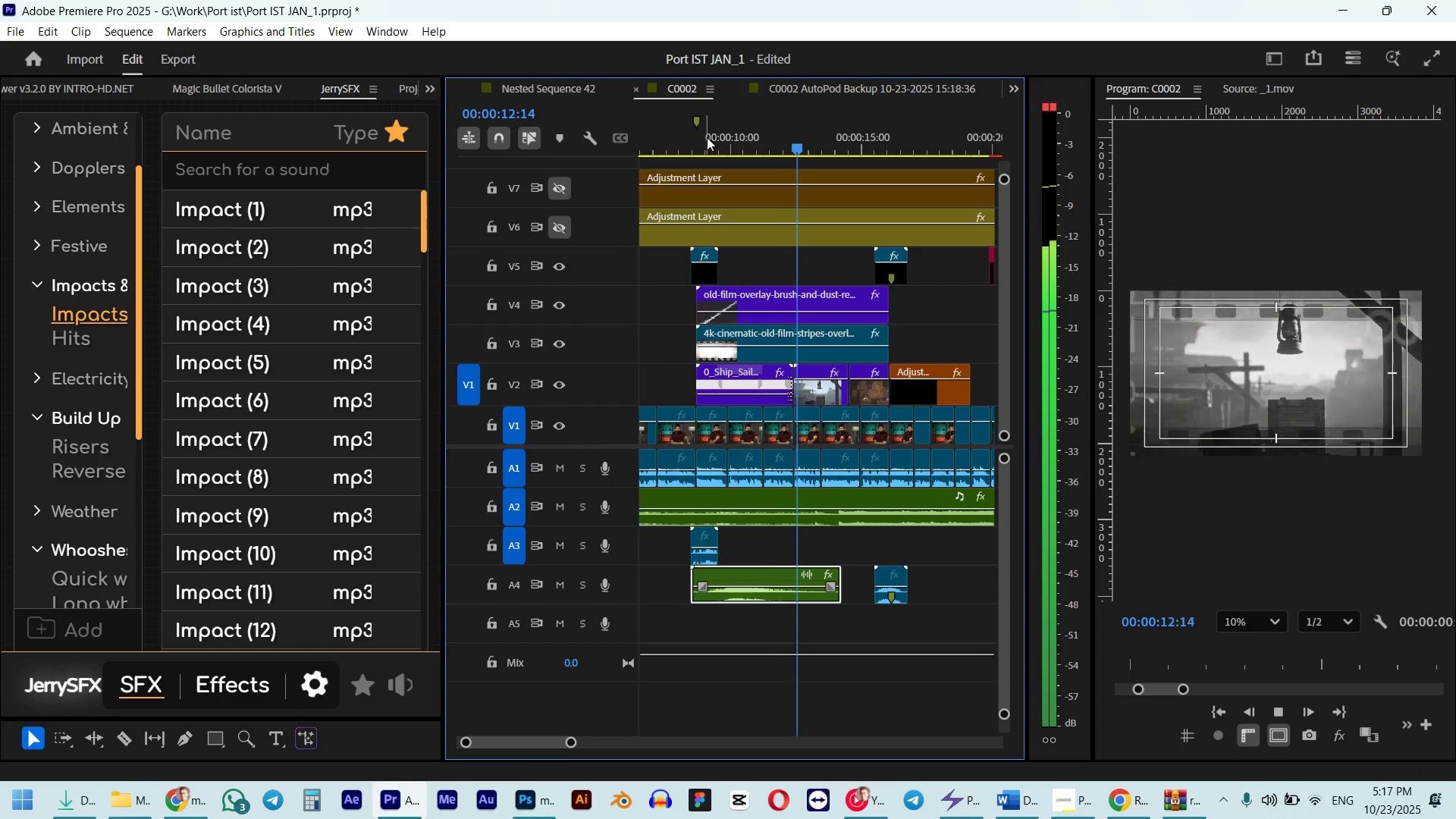 
wait(10.04)
 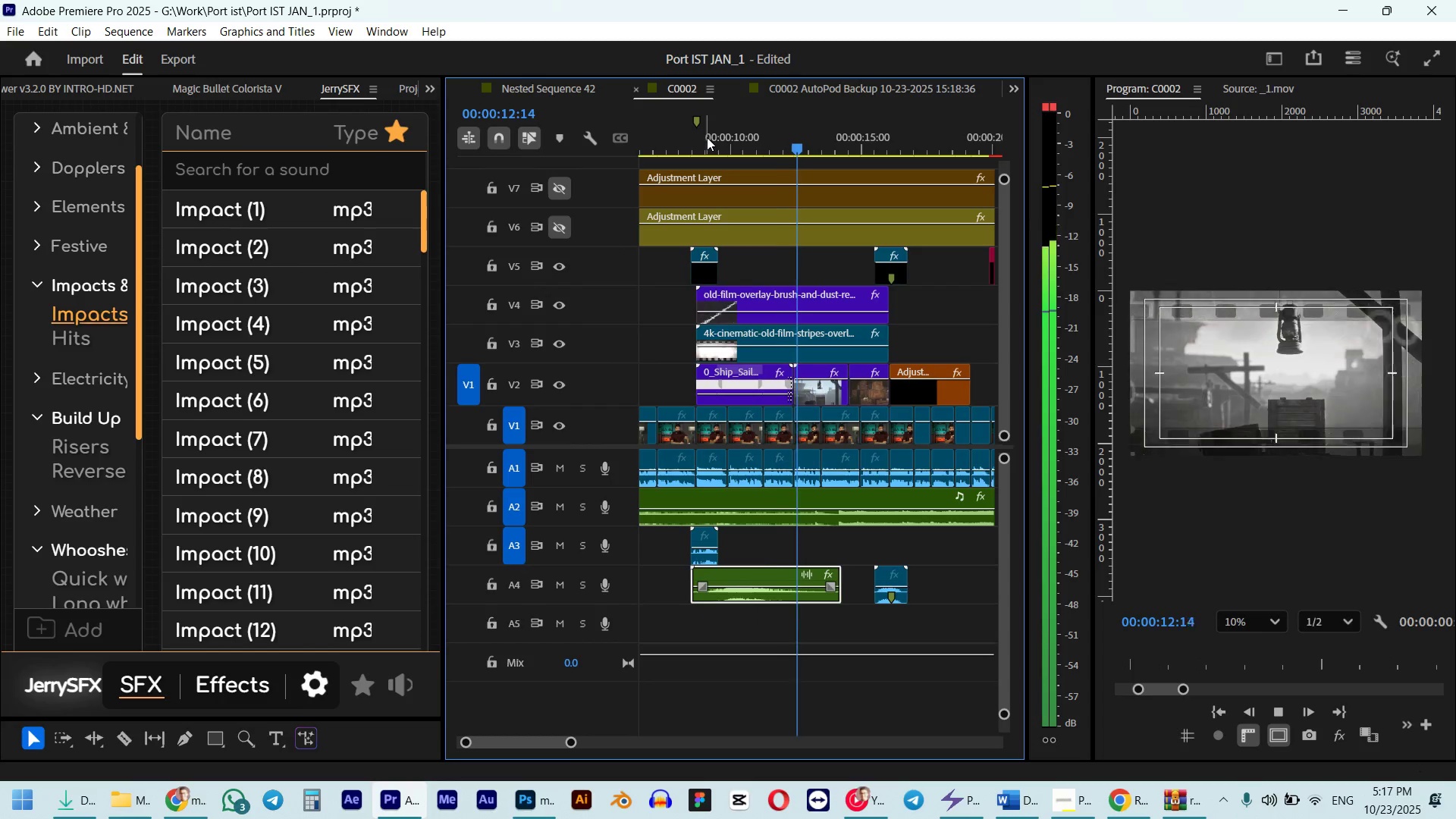 
key(Space)
 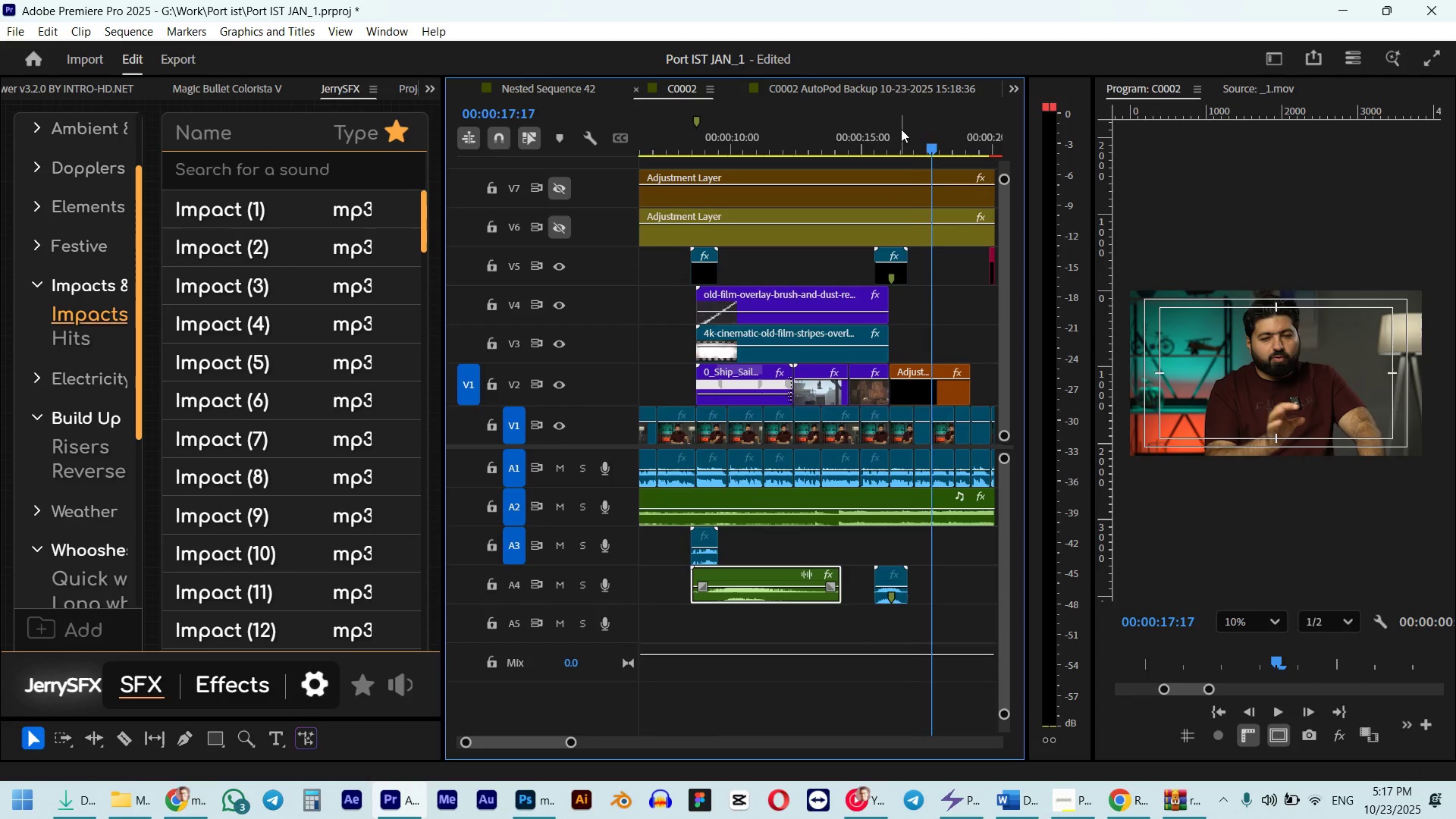 
hold_key(key=ShiftLeft, duration=0.42)
 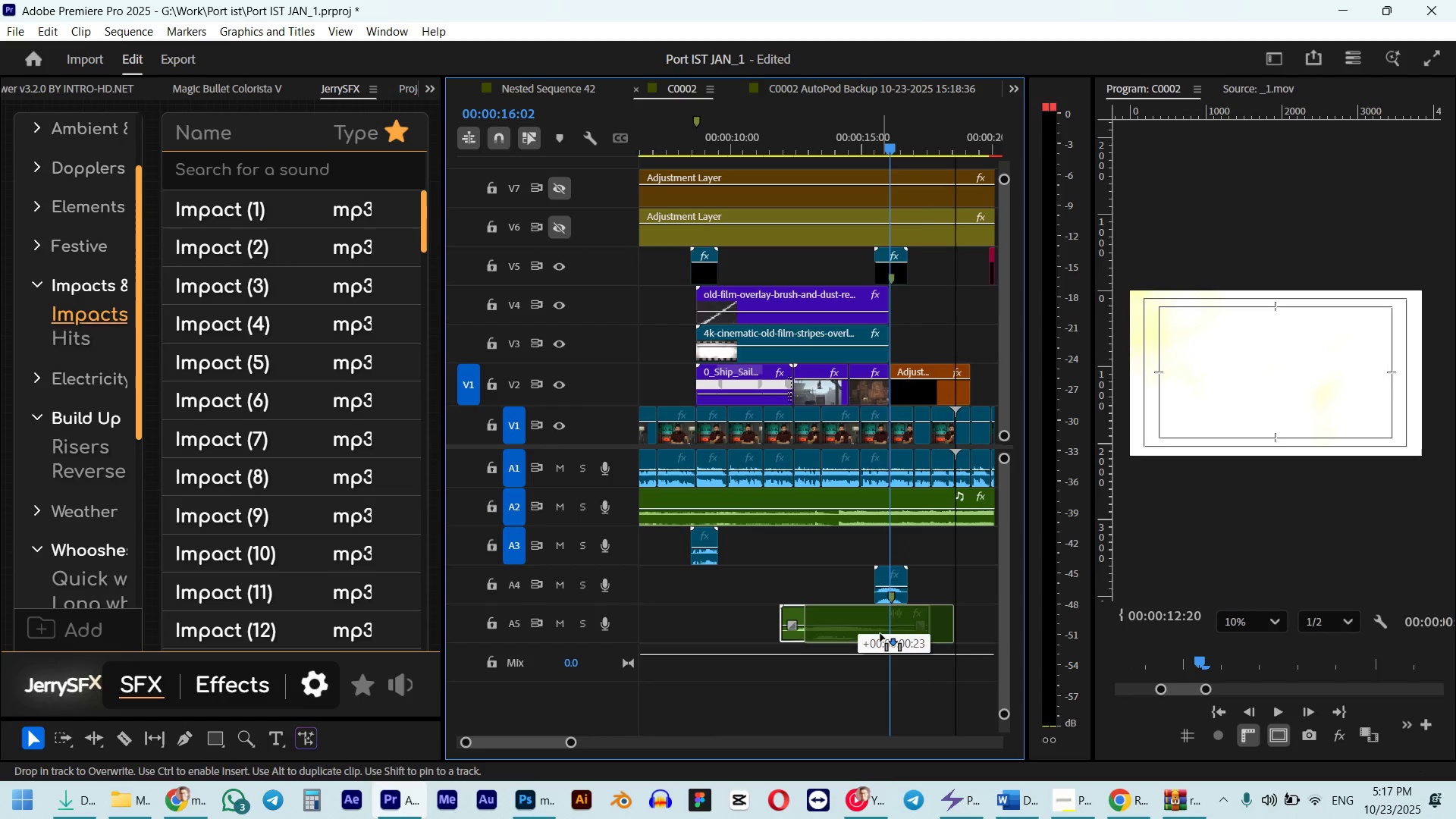 
left_click([775, 136])
 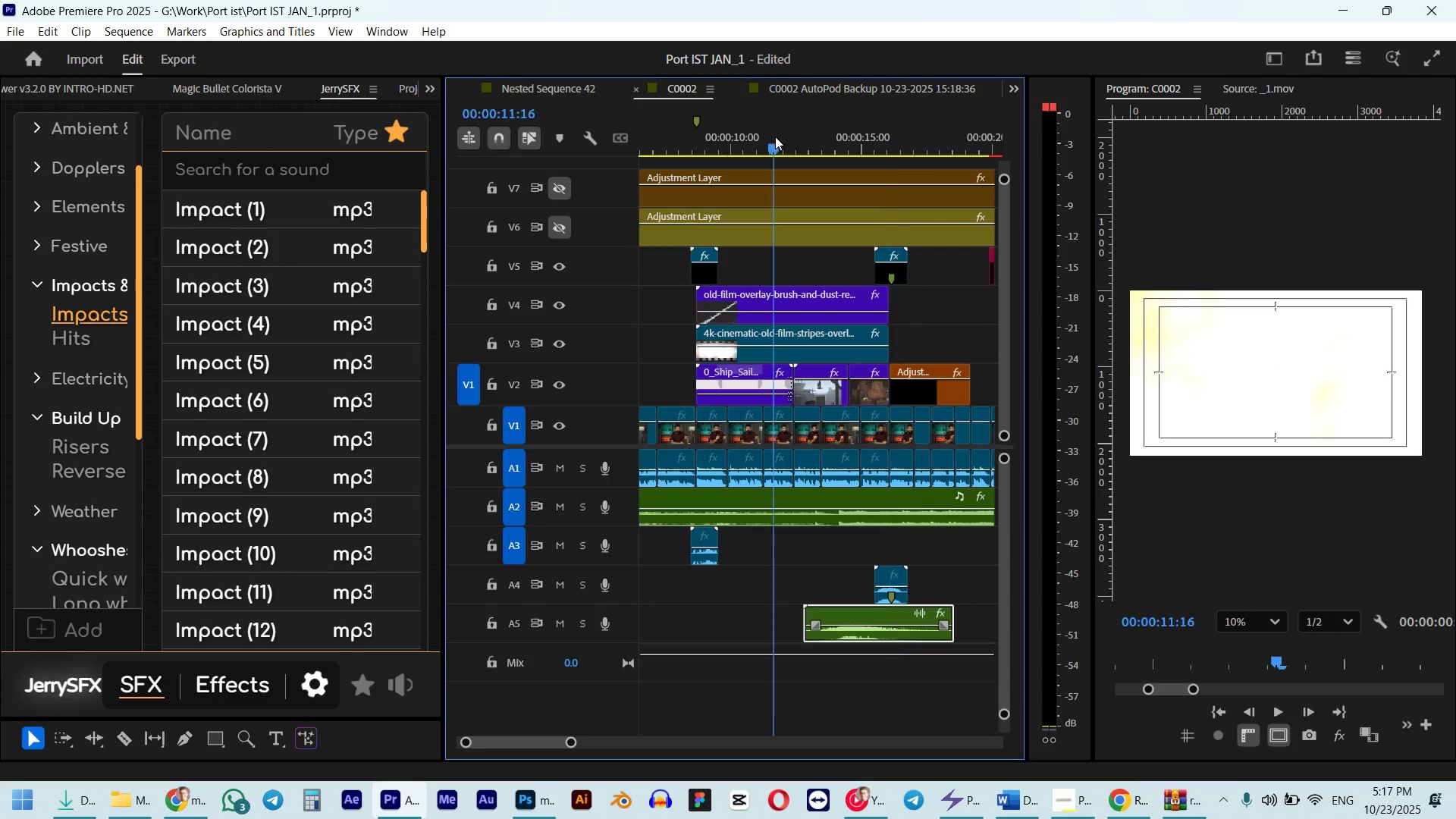 
key(Space)
 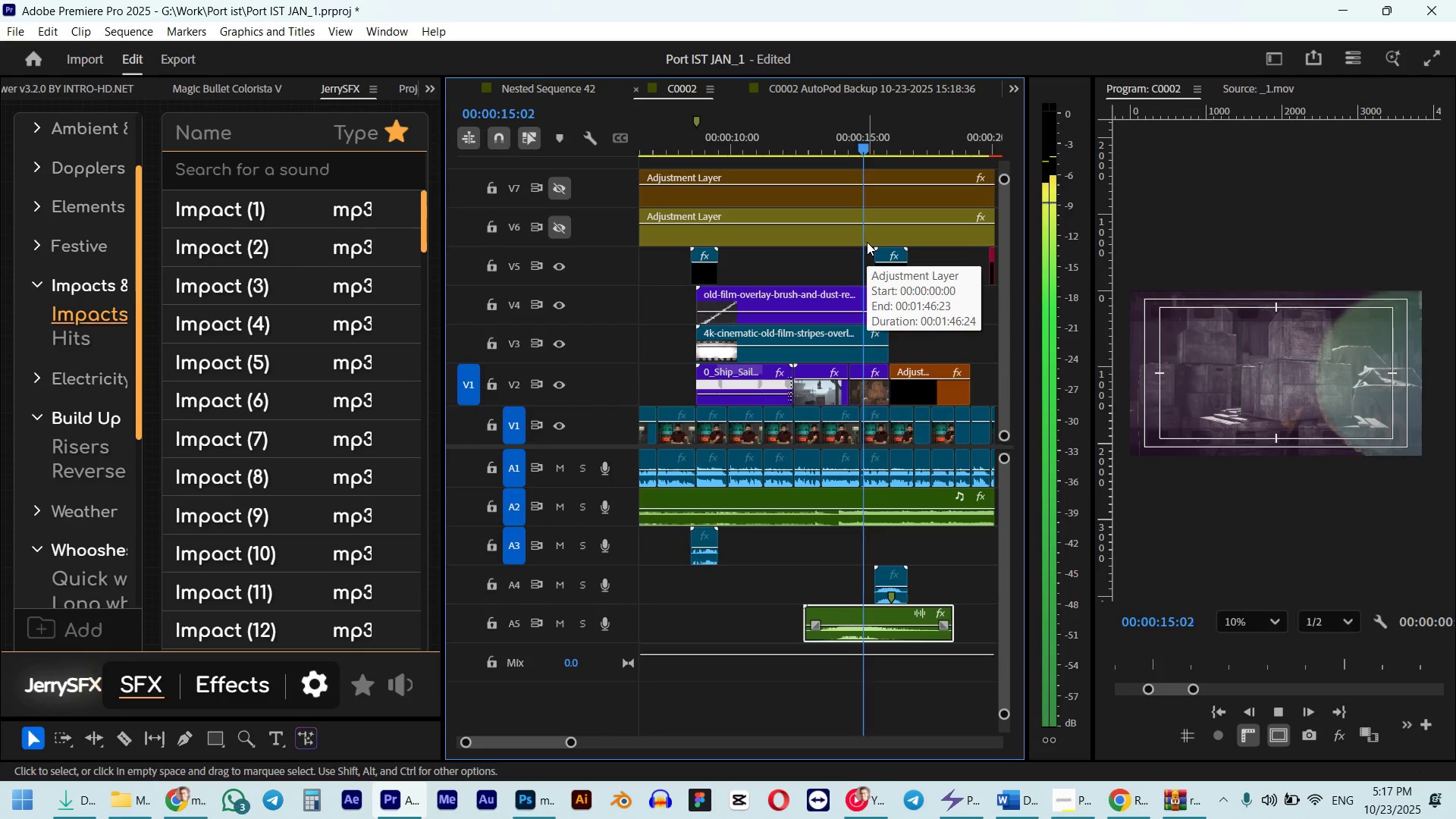 
wait(6.83)
 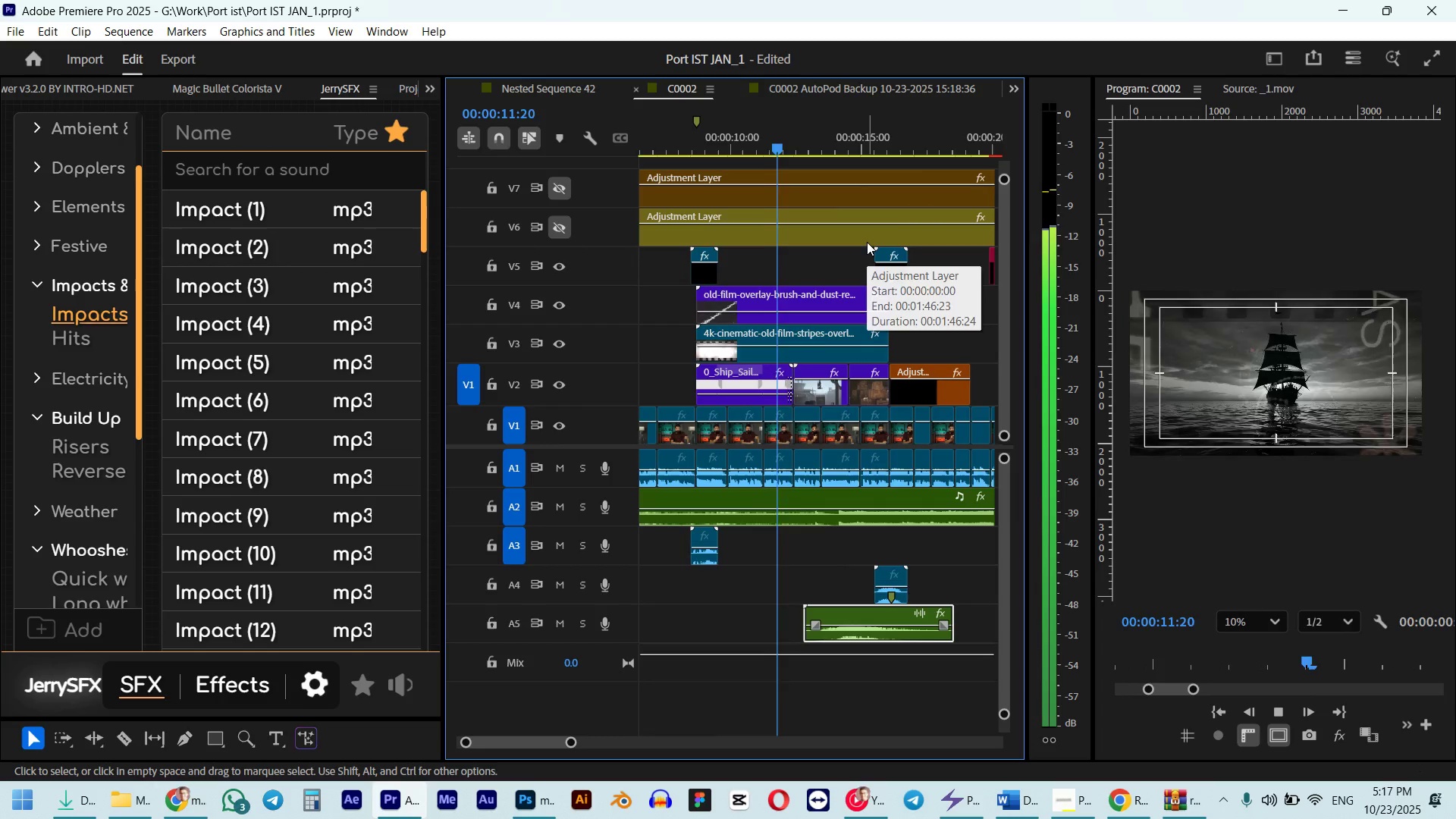 
key(Space)
 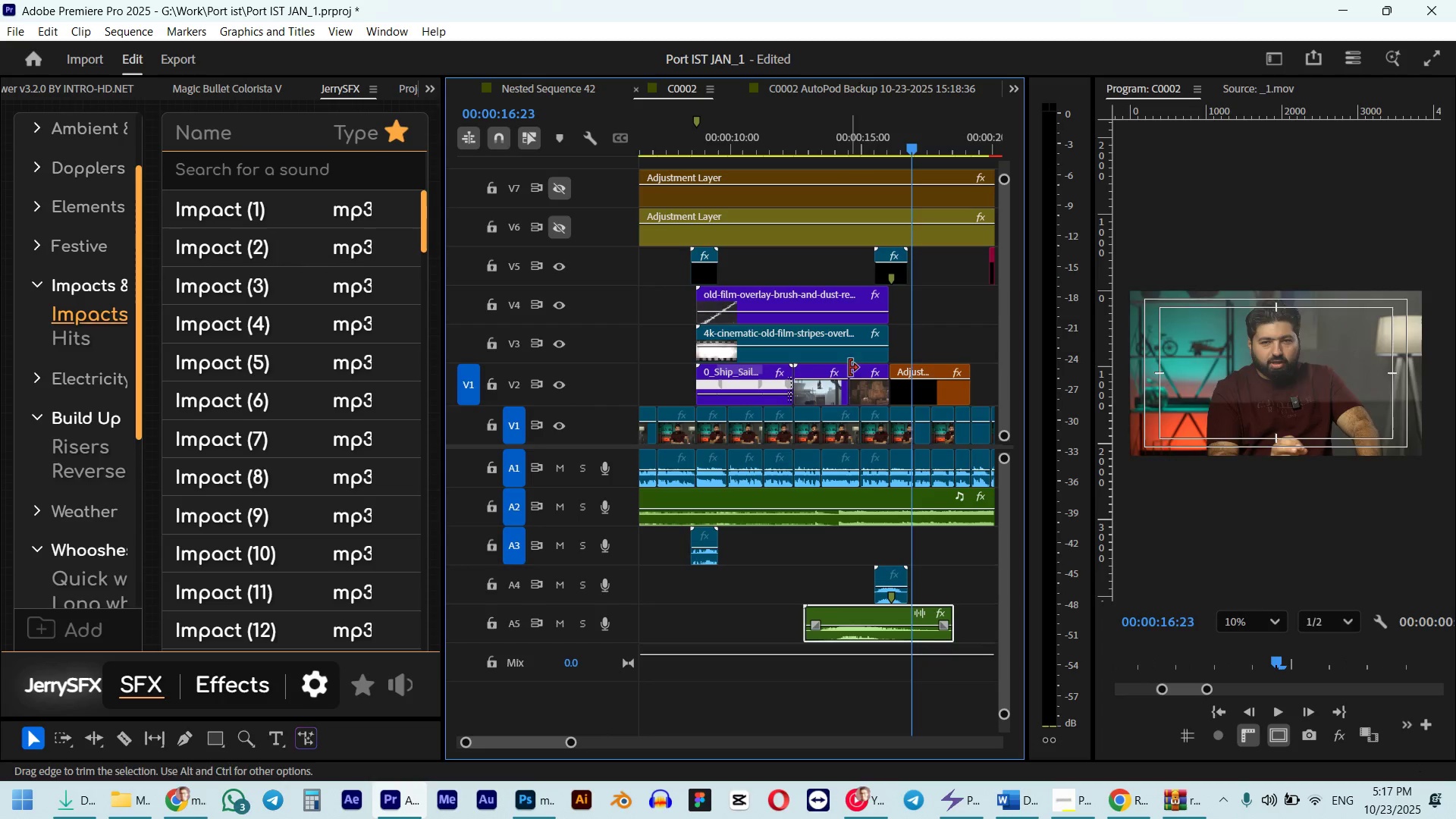 
key(Control+Z)
 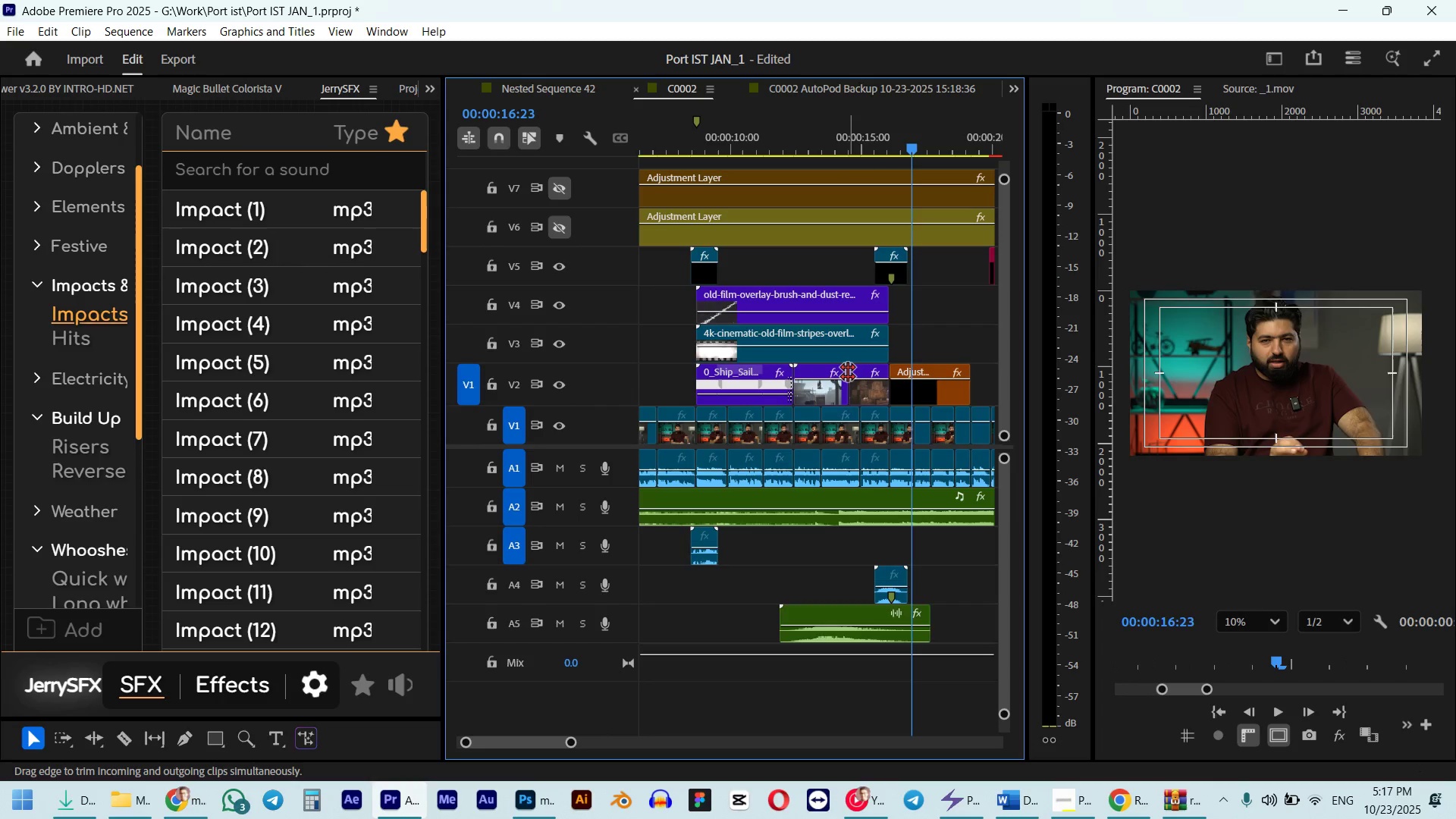 
key(Control+Z)
 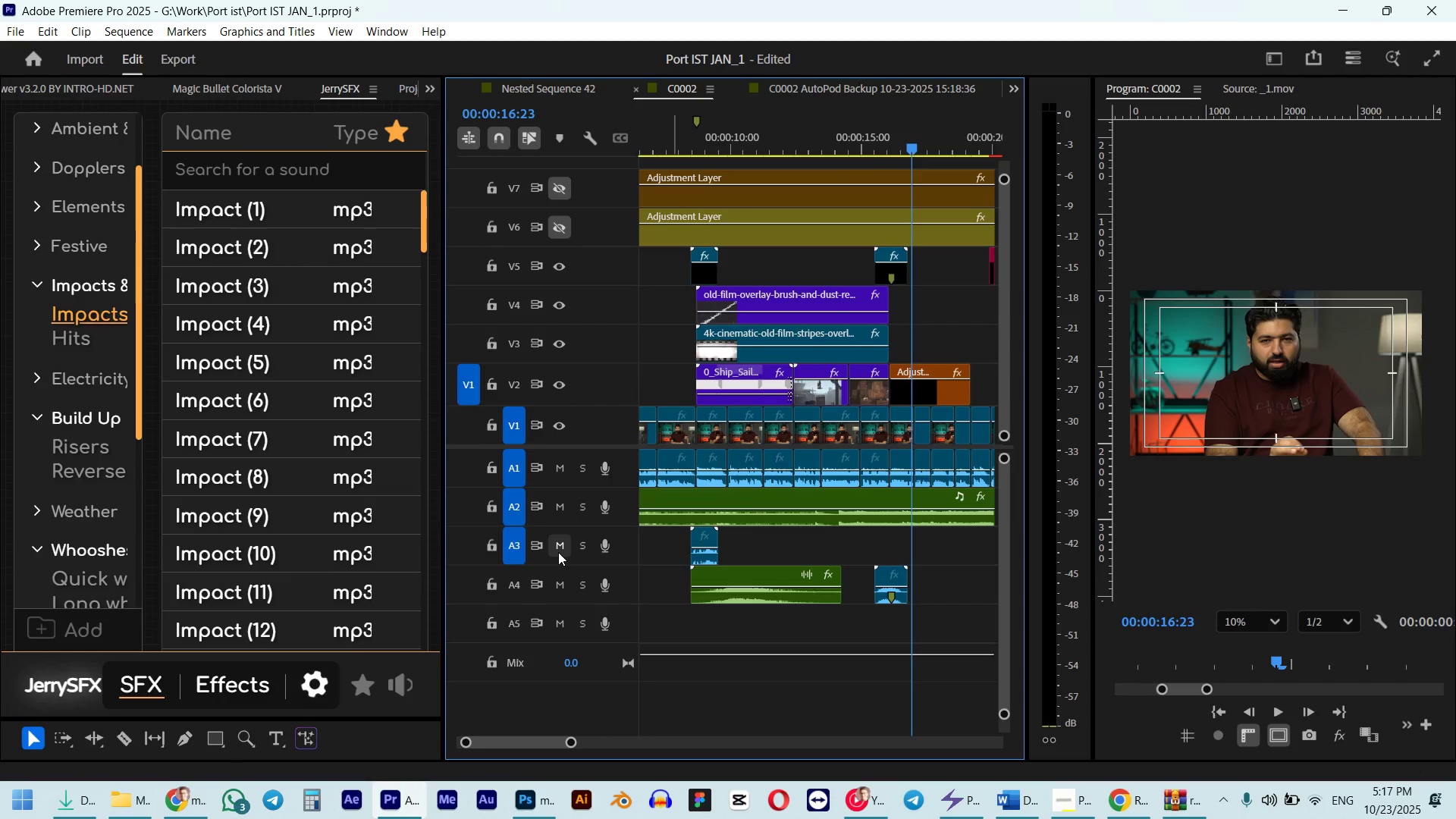 
key(Control+Shift+Z)
 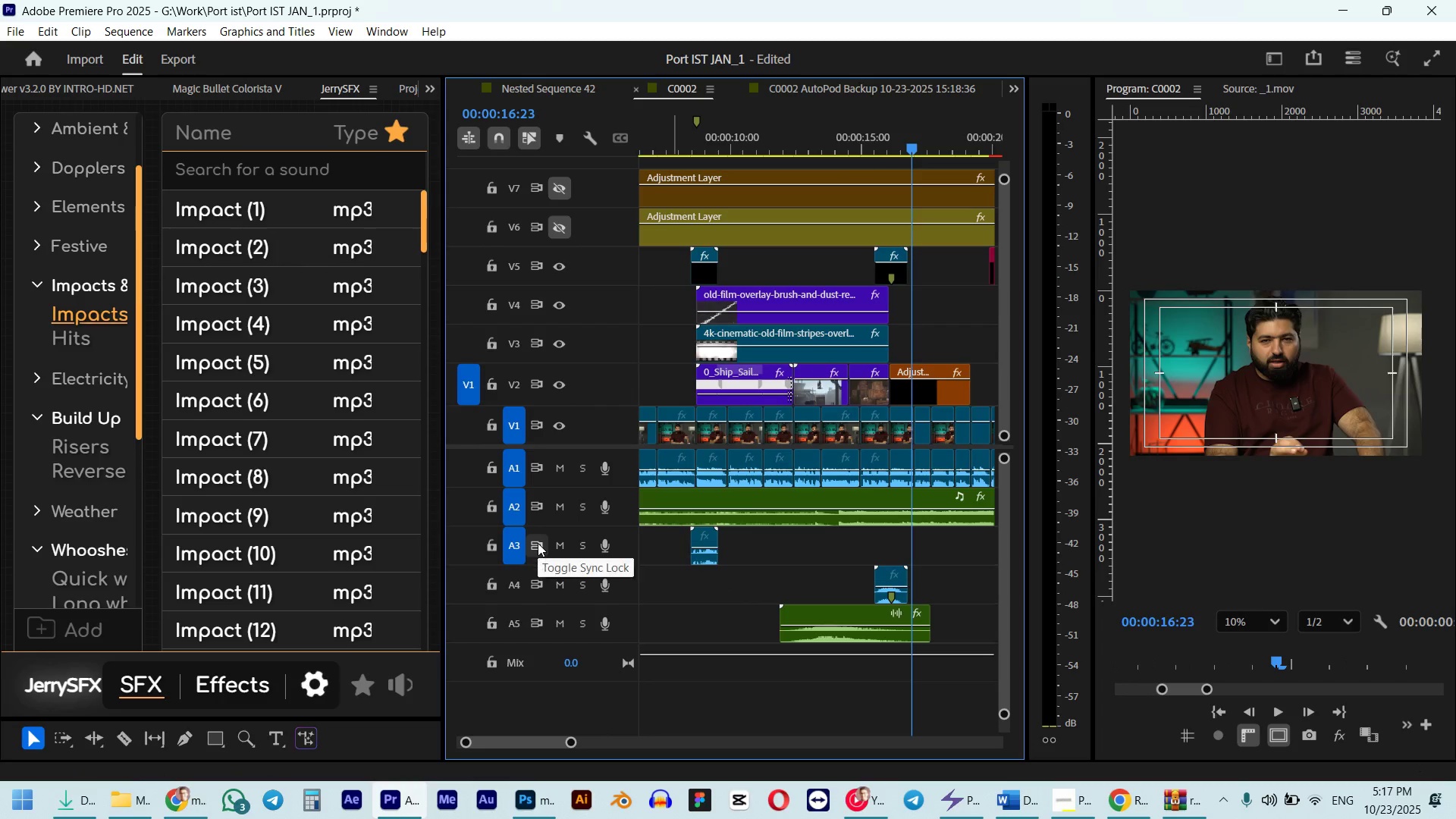 
key(Control+Shift+Z)
 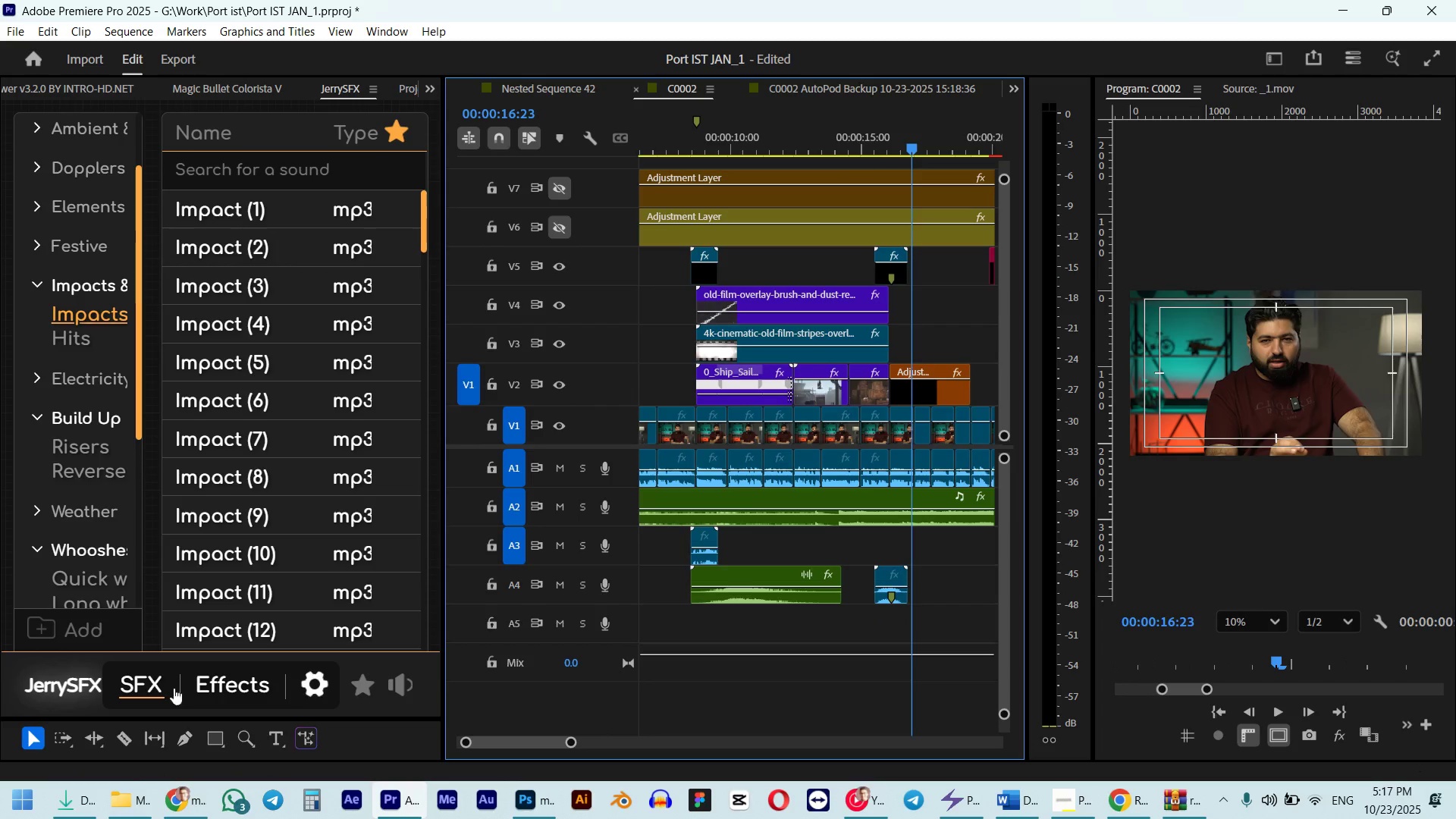 
scroll: coordinate [215, 612], scroll_direction: down, amount: 2.0
 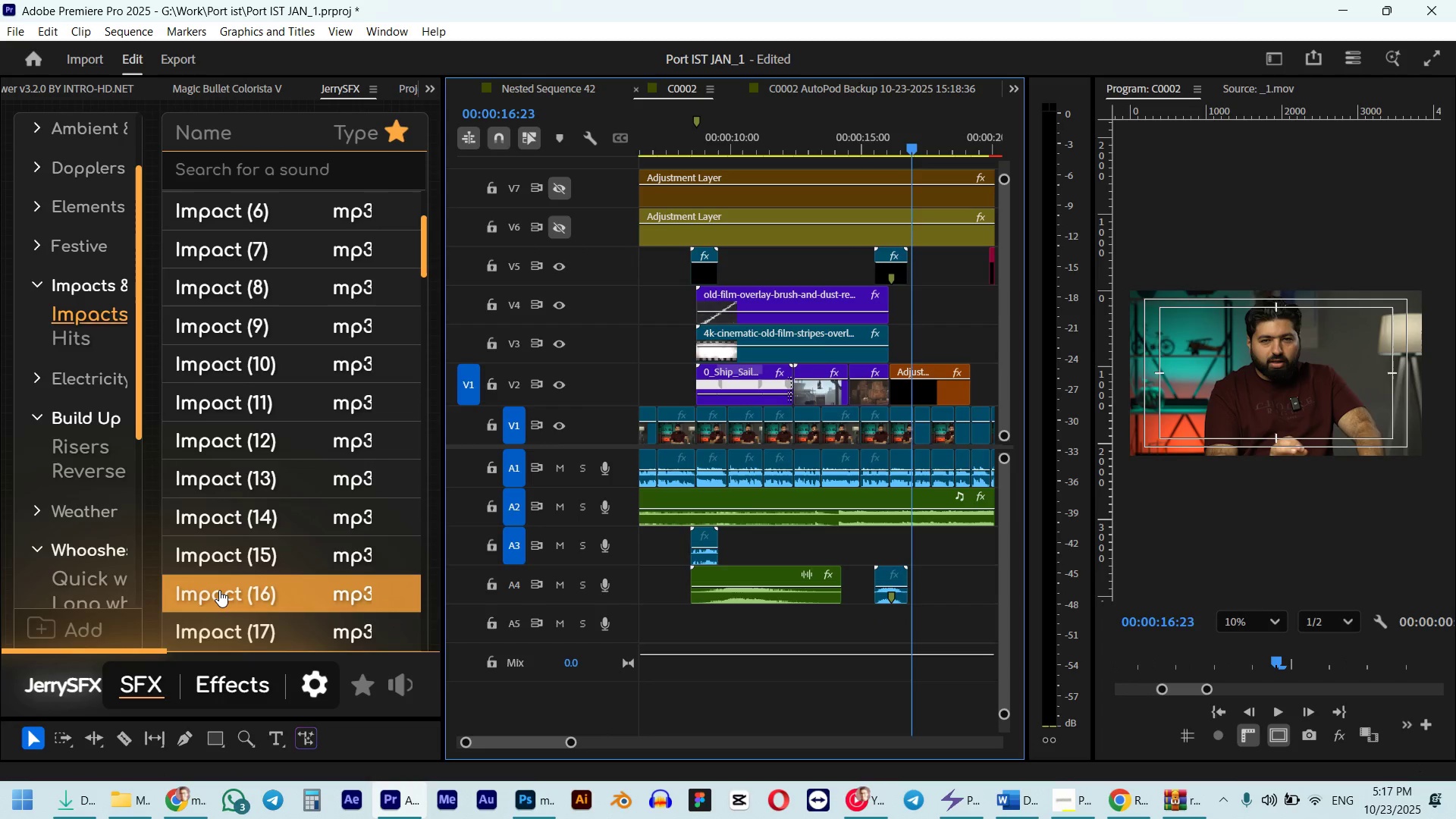 
left_click([220, 590])
 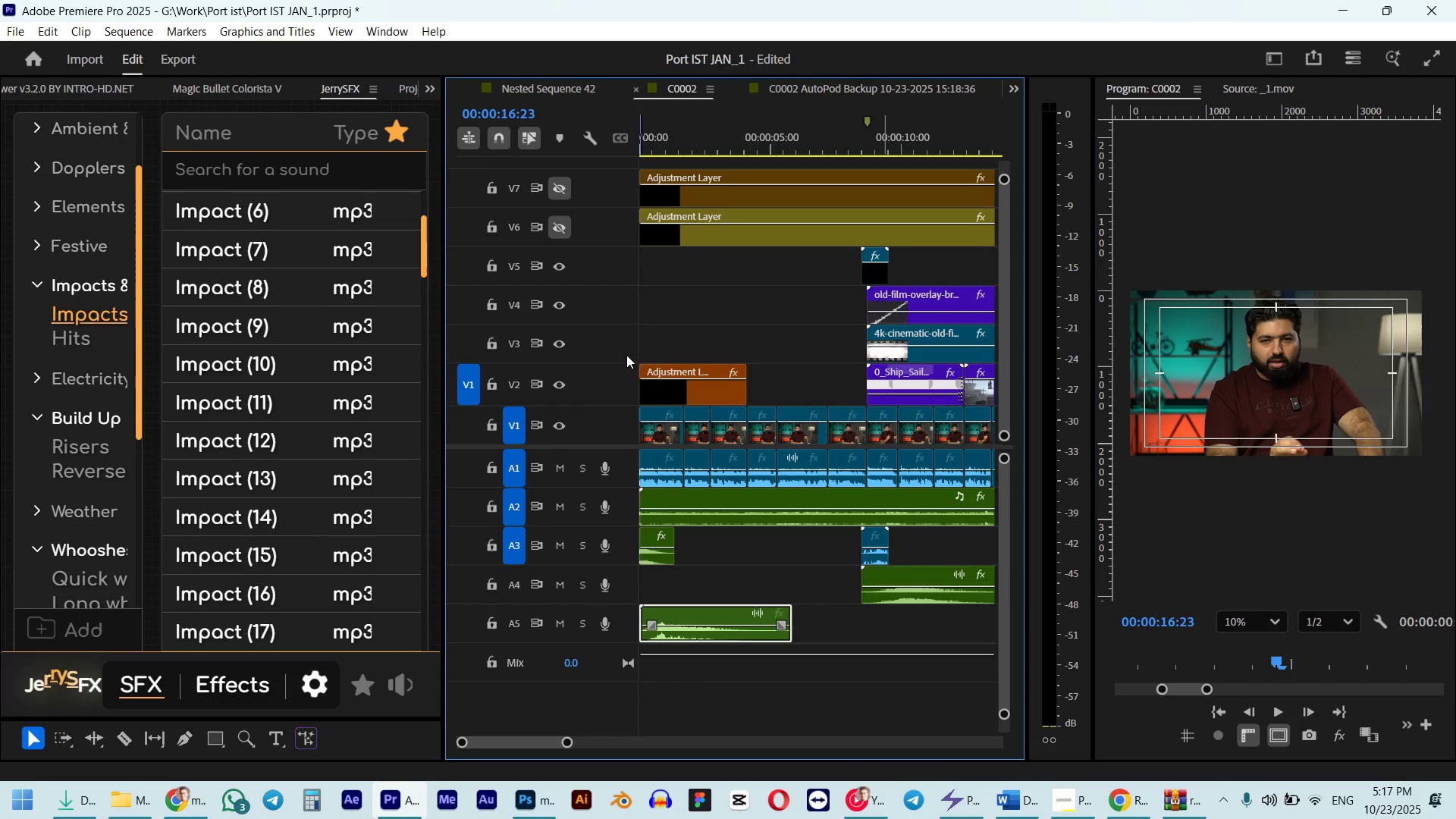 
key(Space)
 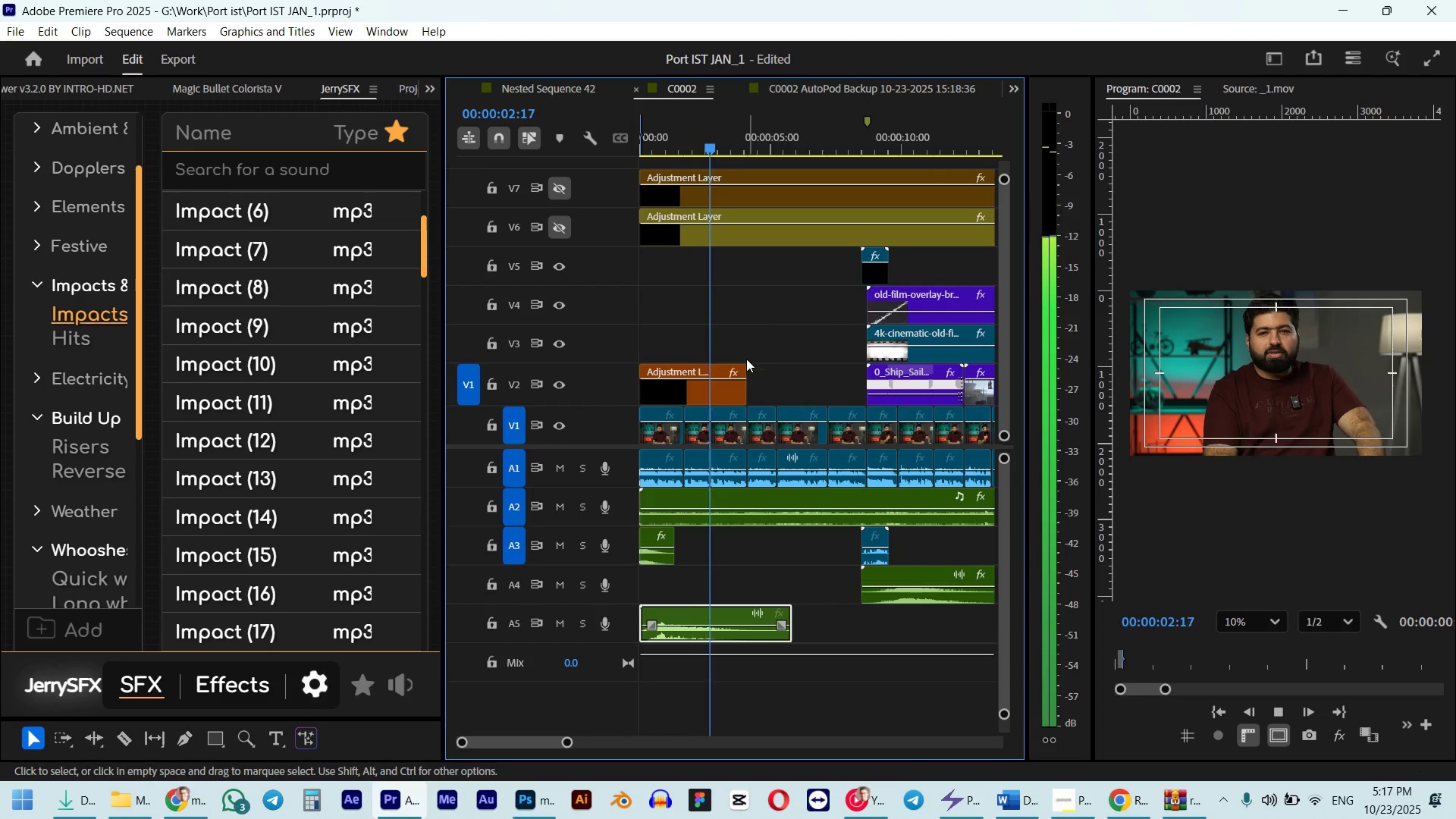 
key(Space)
 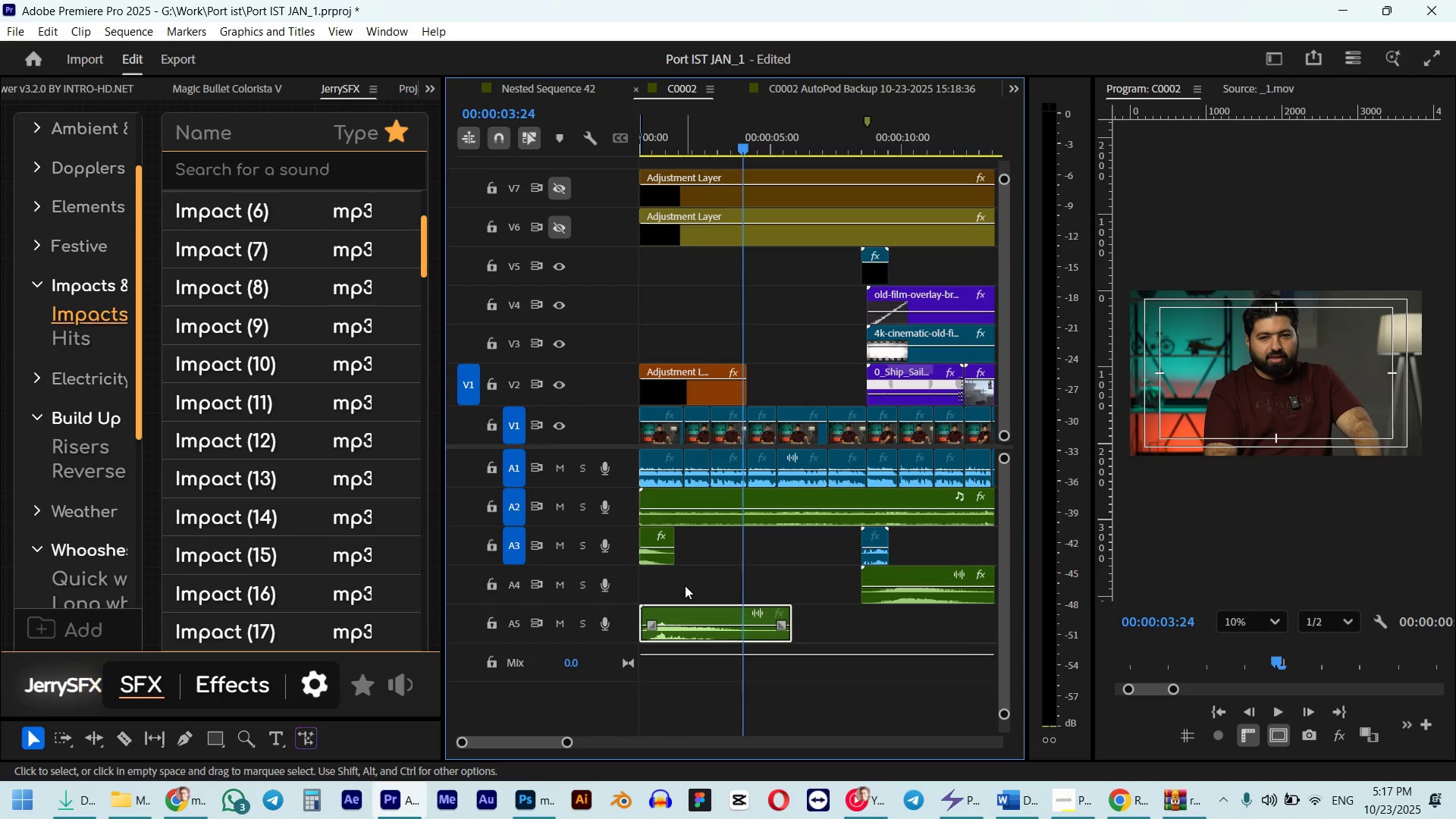 
key(Delete)
 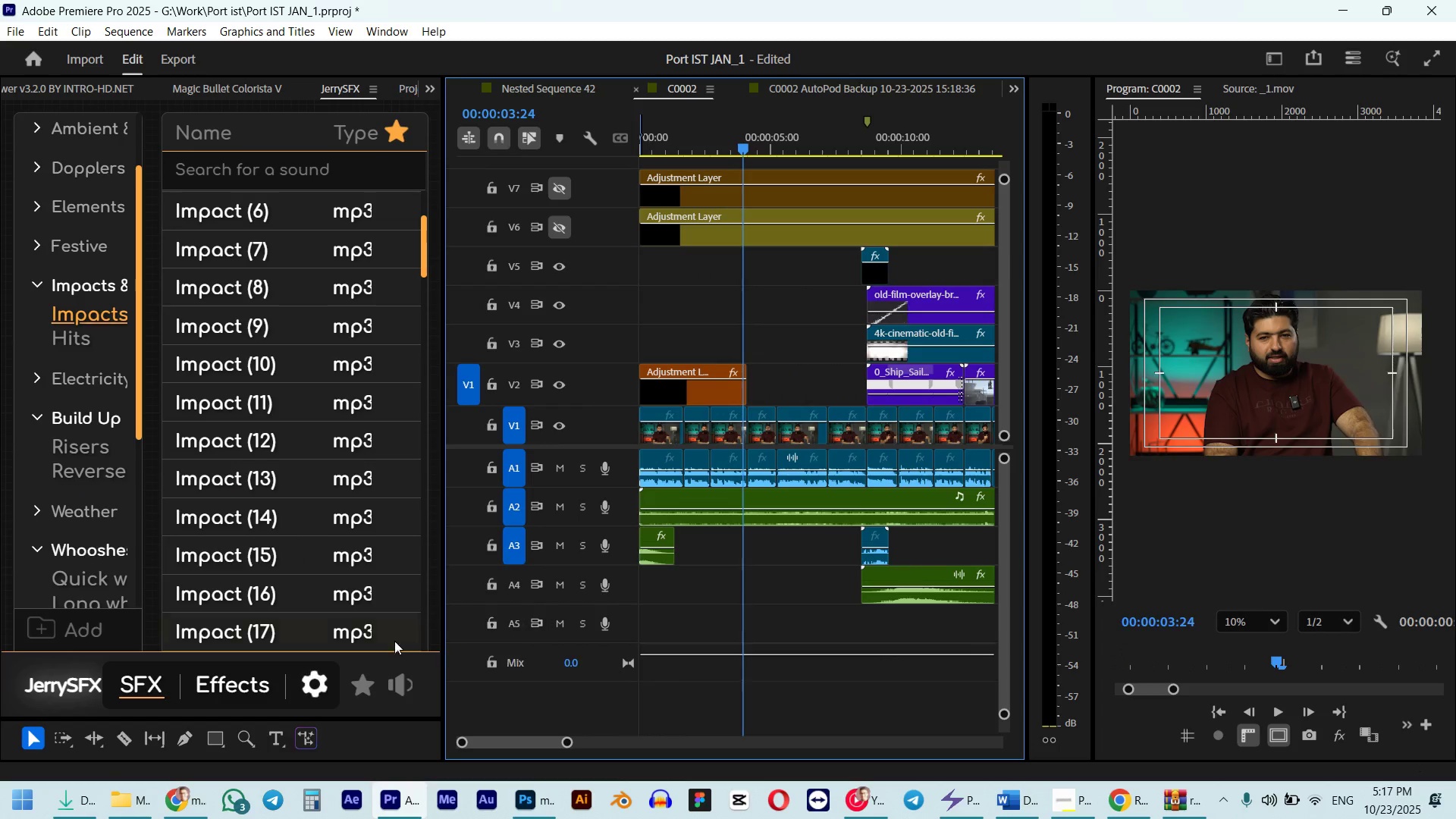 
scroll: coordinate [326, 587], scroll_direction: down, amount: 3.0
 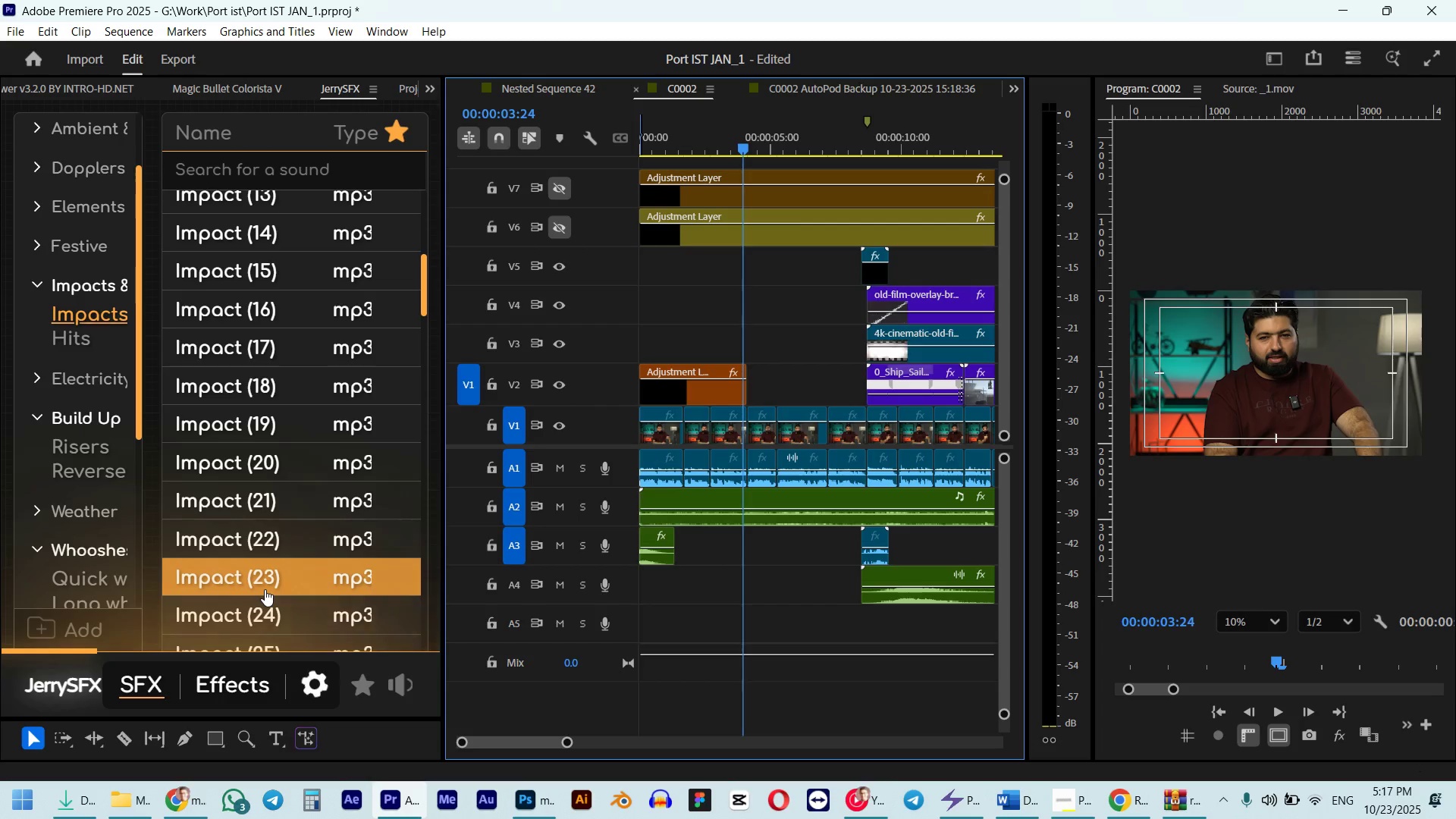 
left_click([265, 589])
 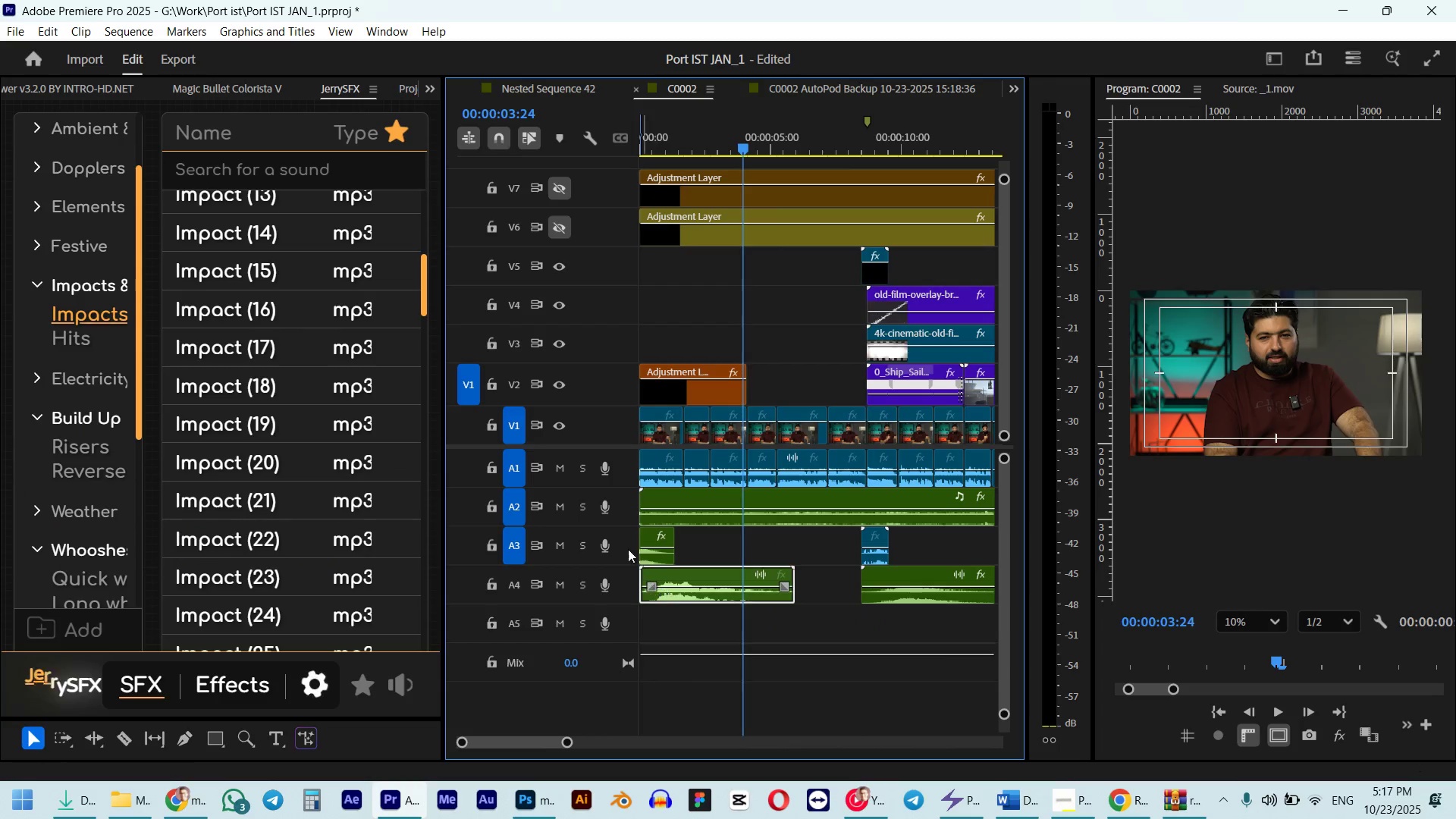 
key(Space)
 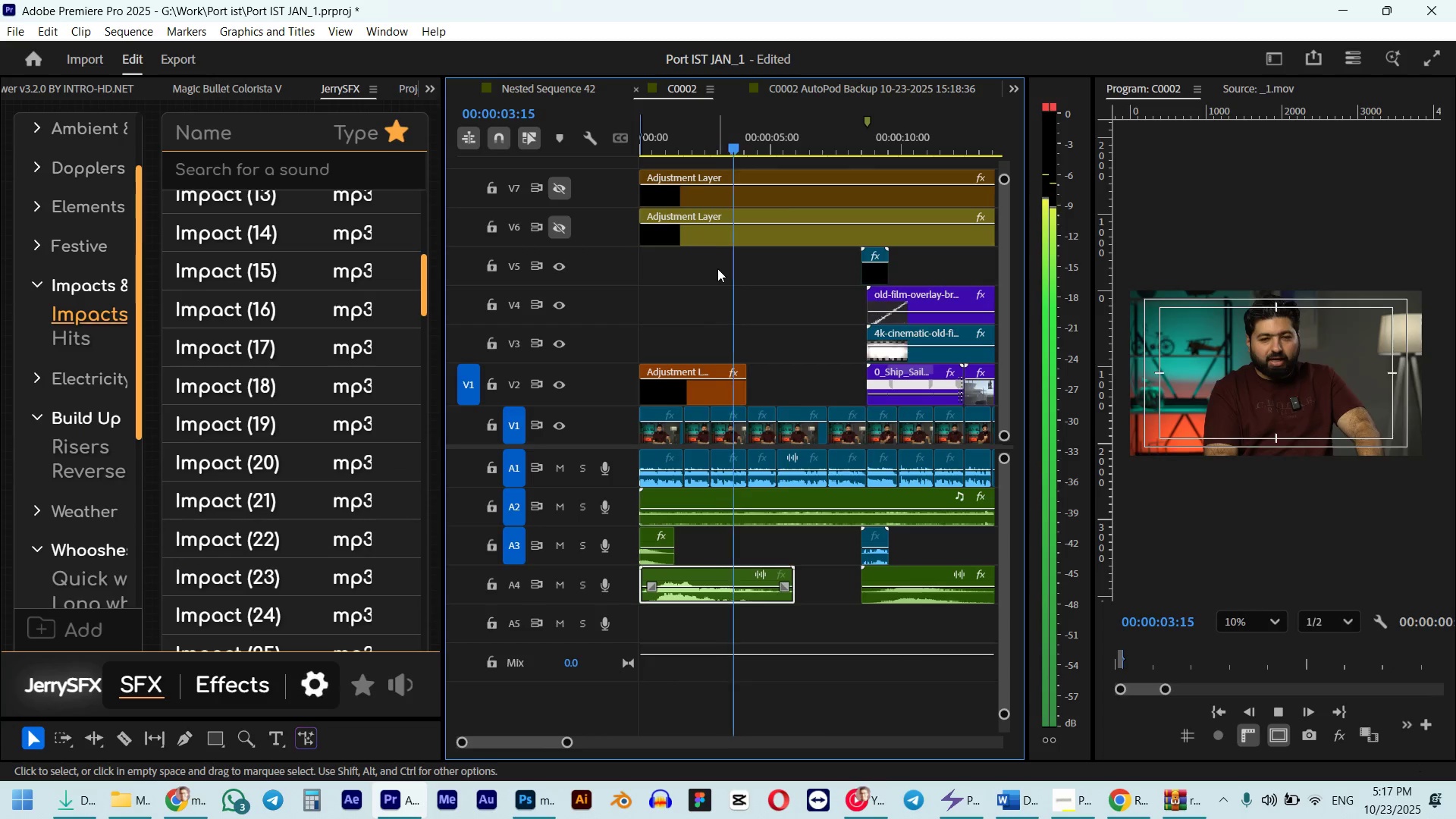 
key(Space)
 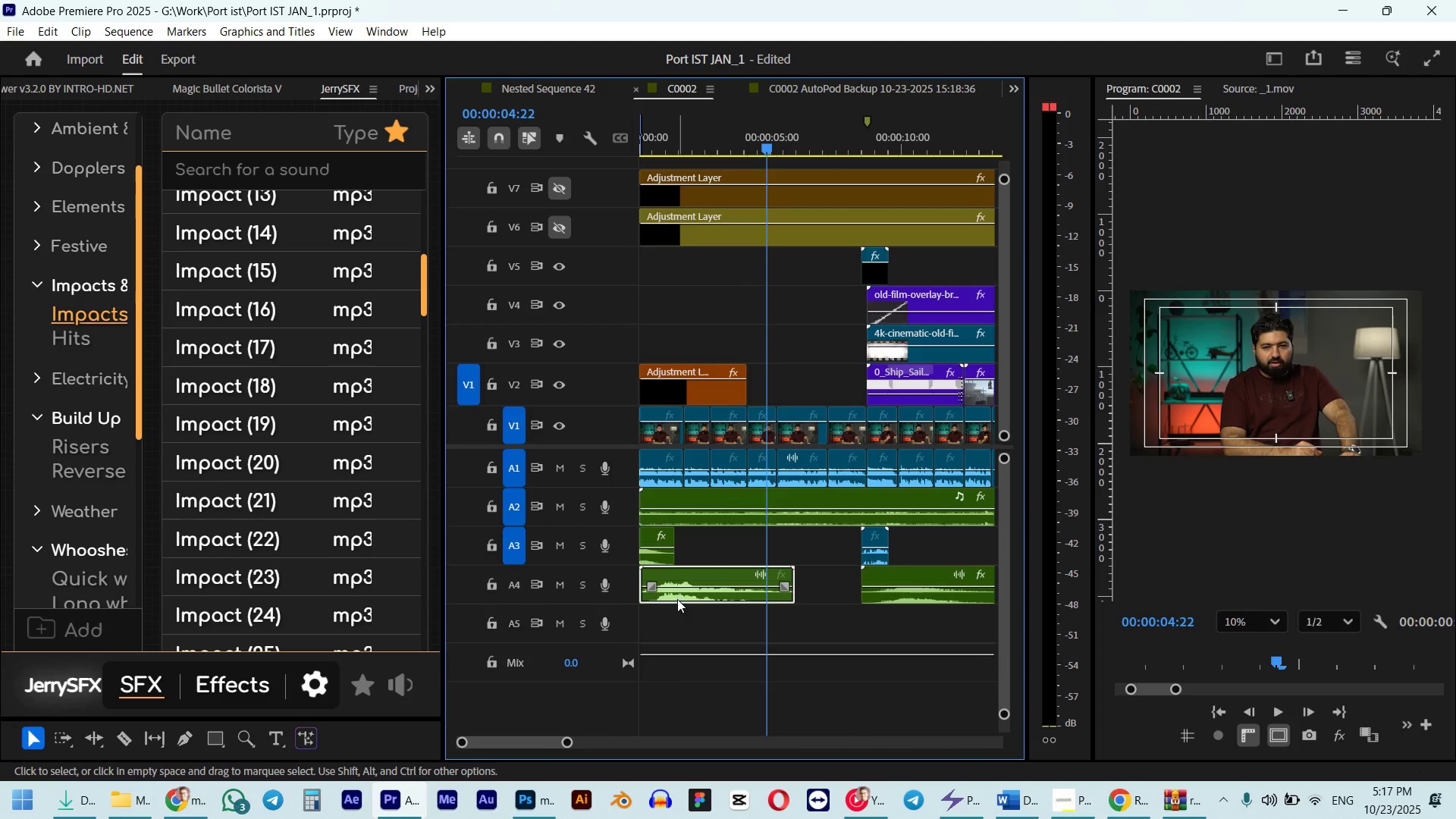 
key(G)
 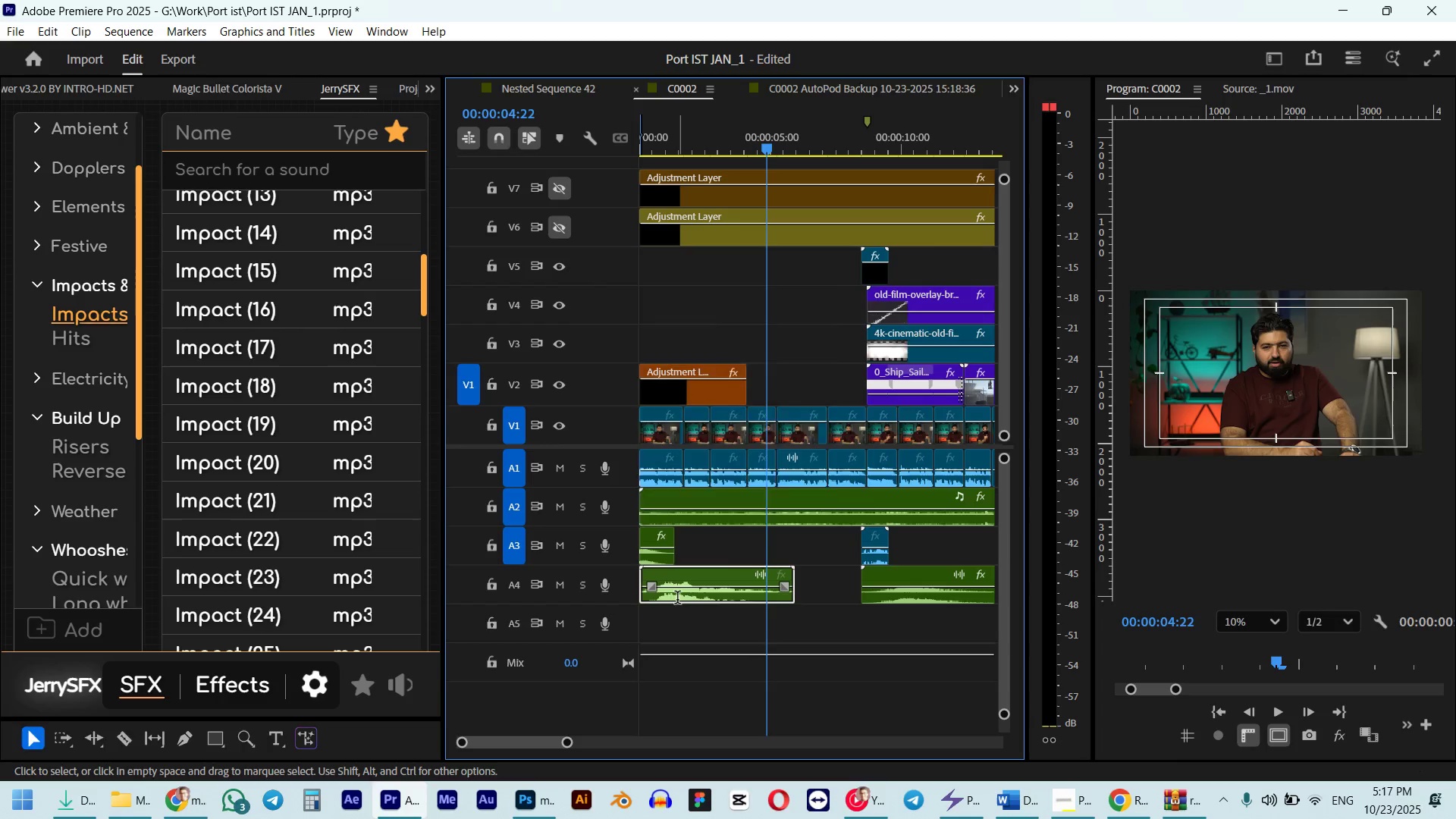 
key(NumpadSubtract)
 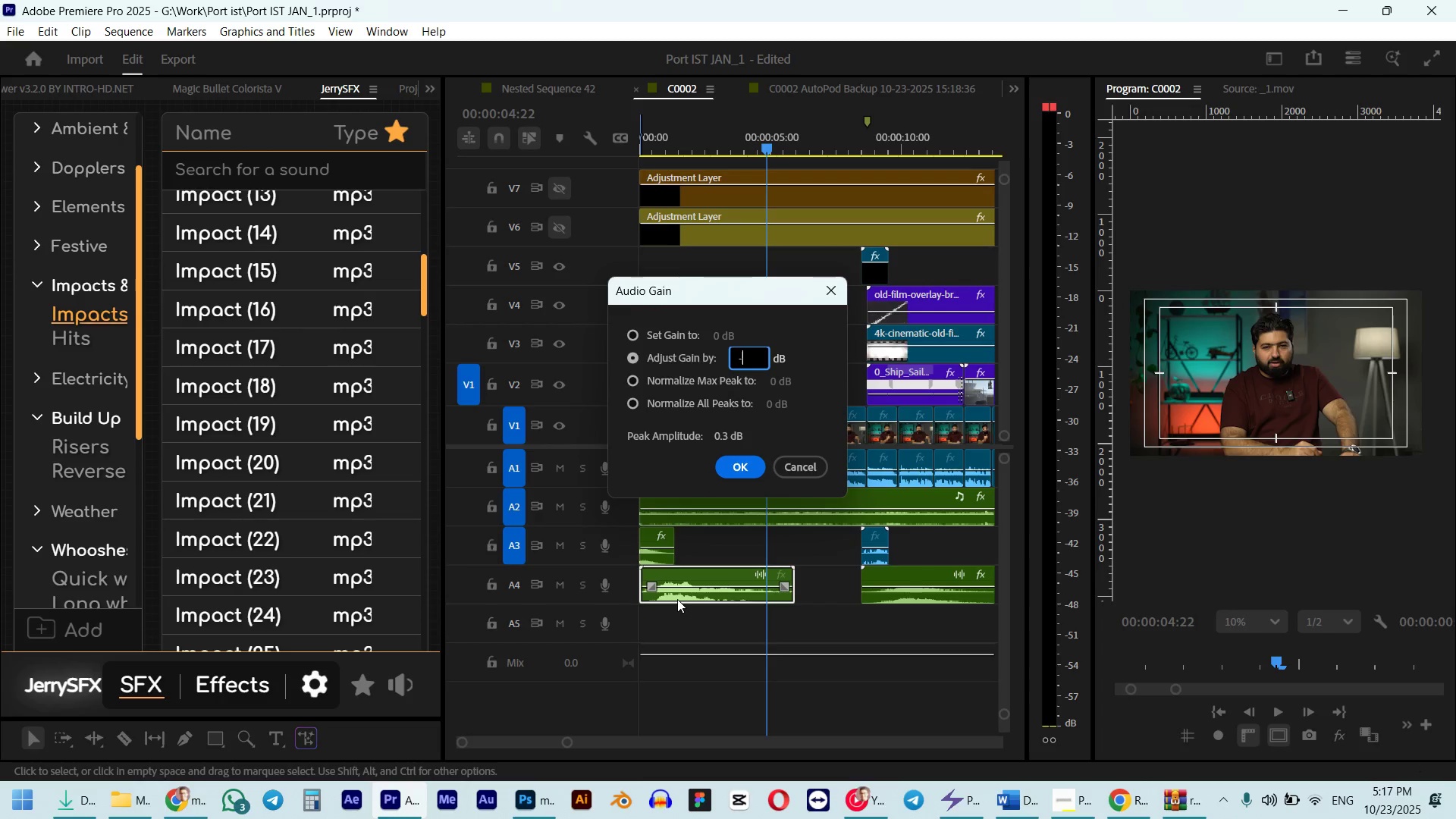 
key(Numpad1)
 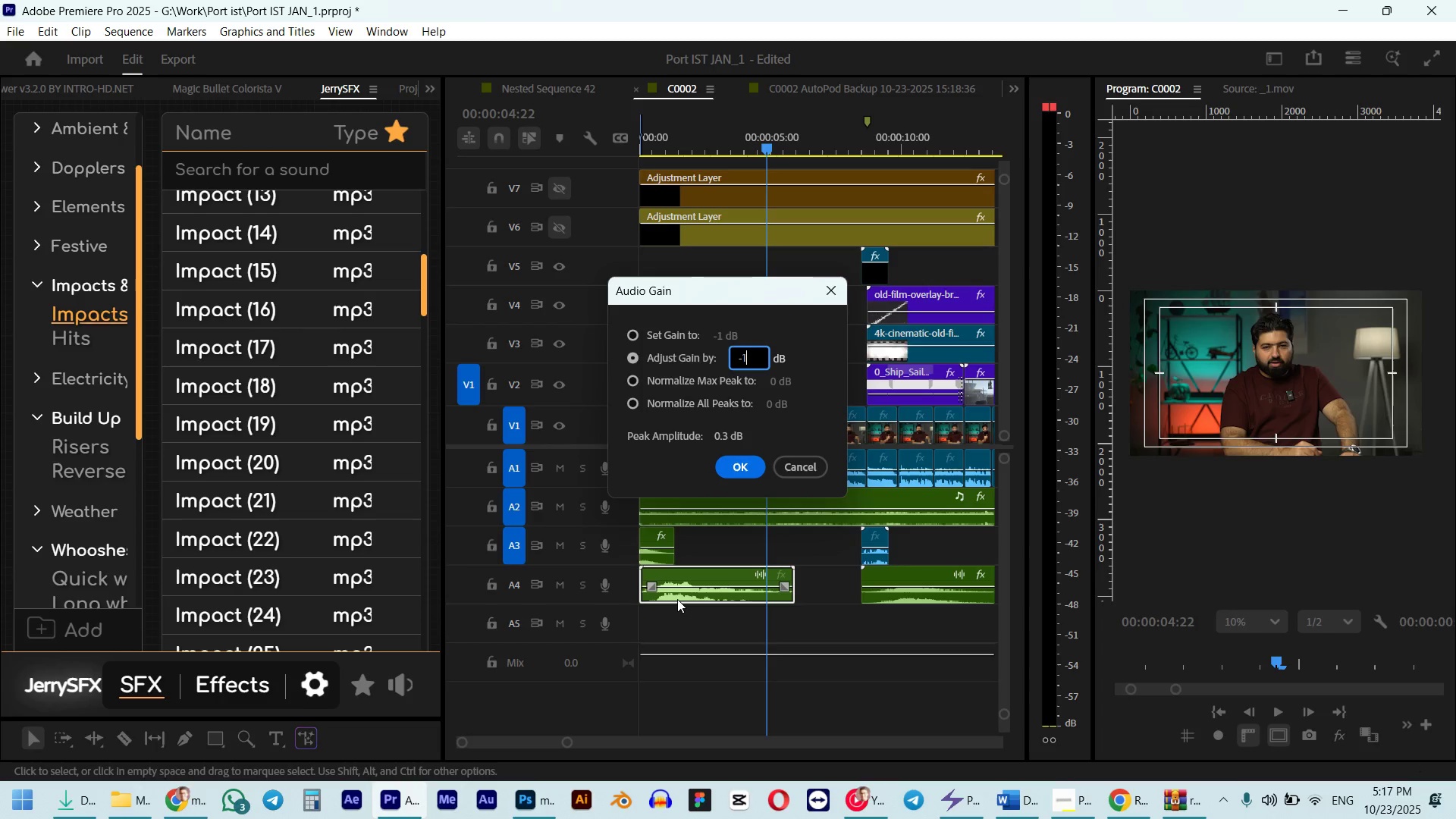 
key(Numpad0)
 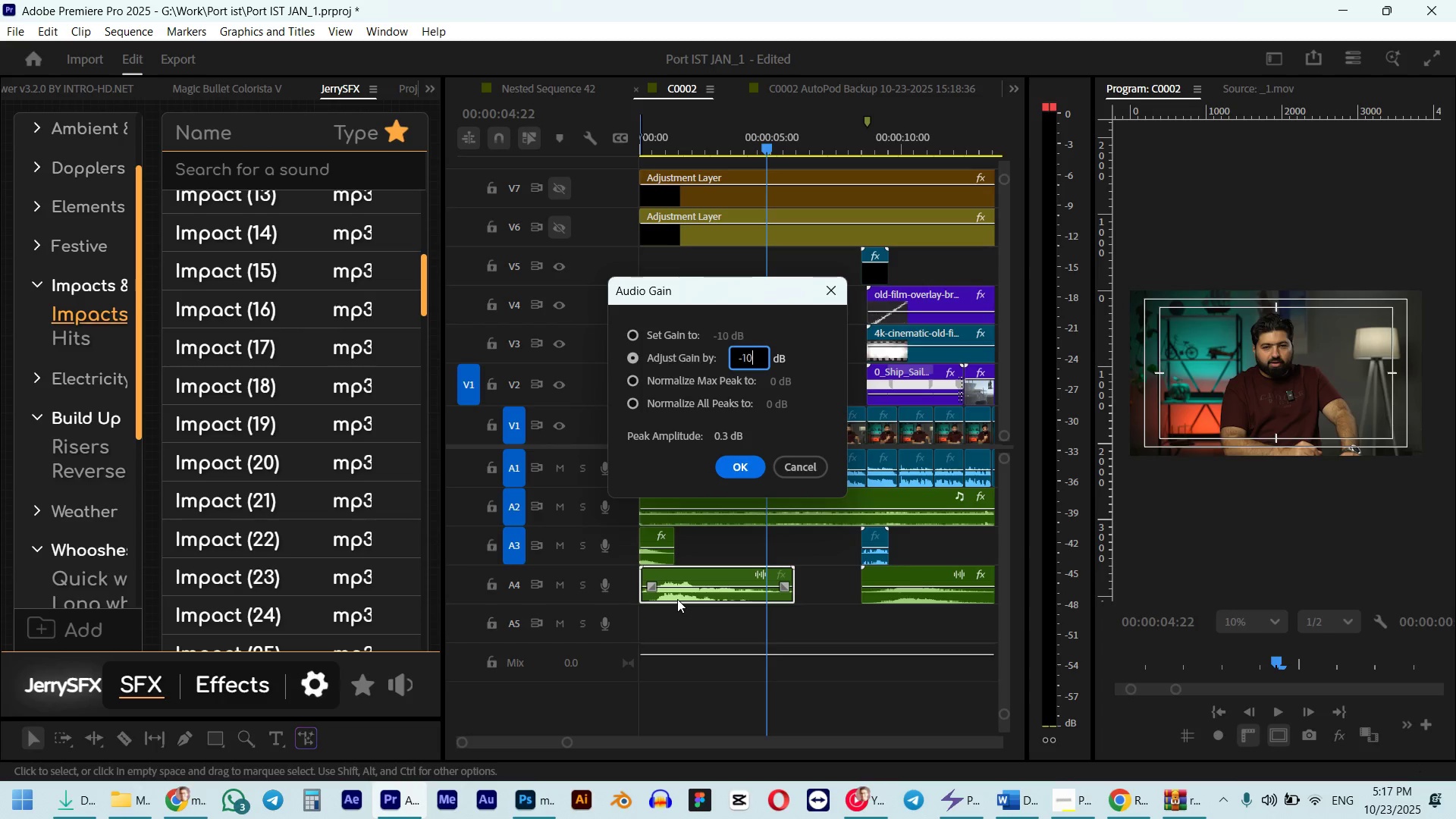 
key(NumpadEnter)
 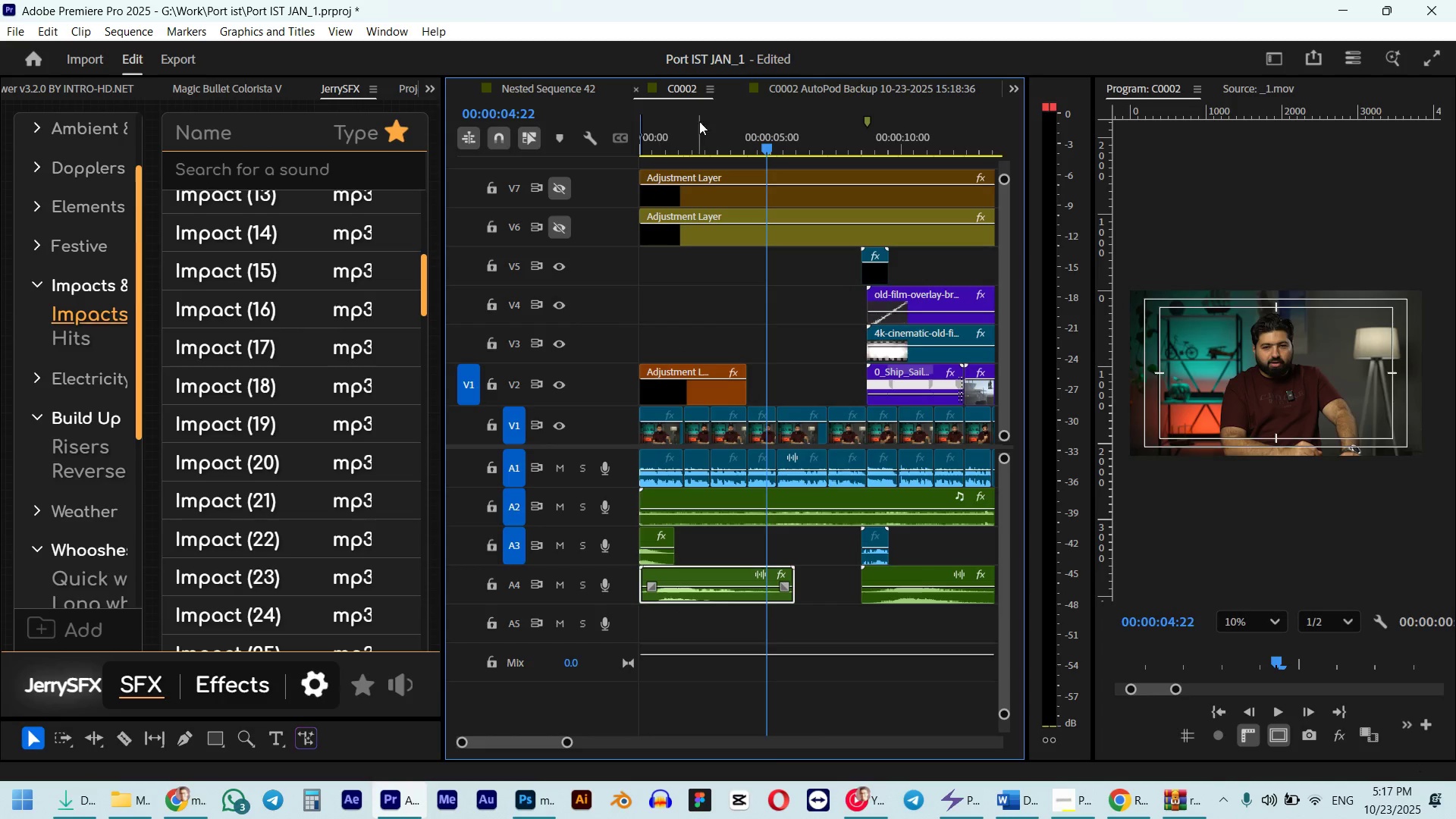 
key(Space)
 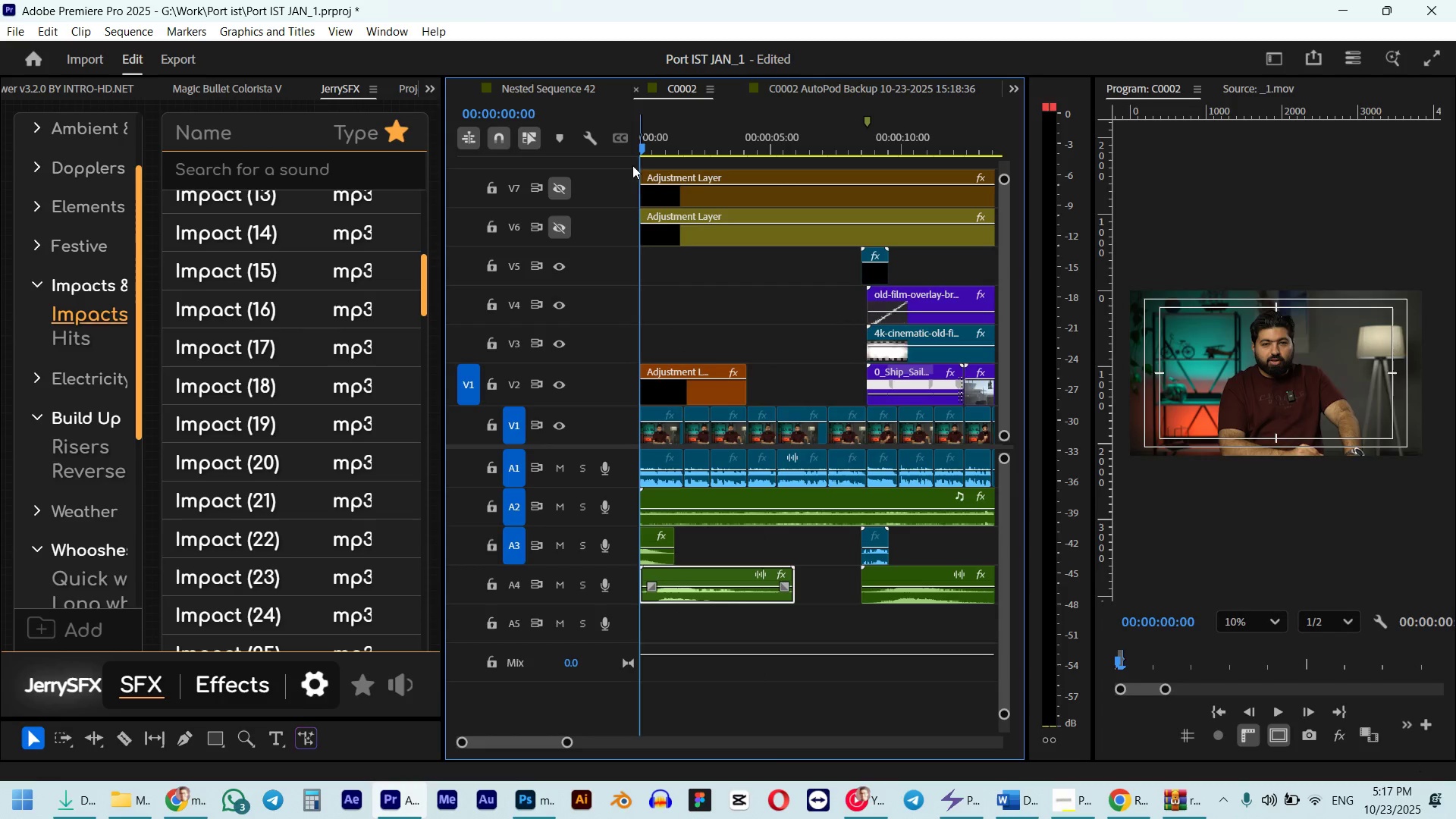 
mouse_move([658, 184])
 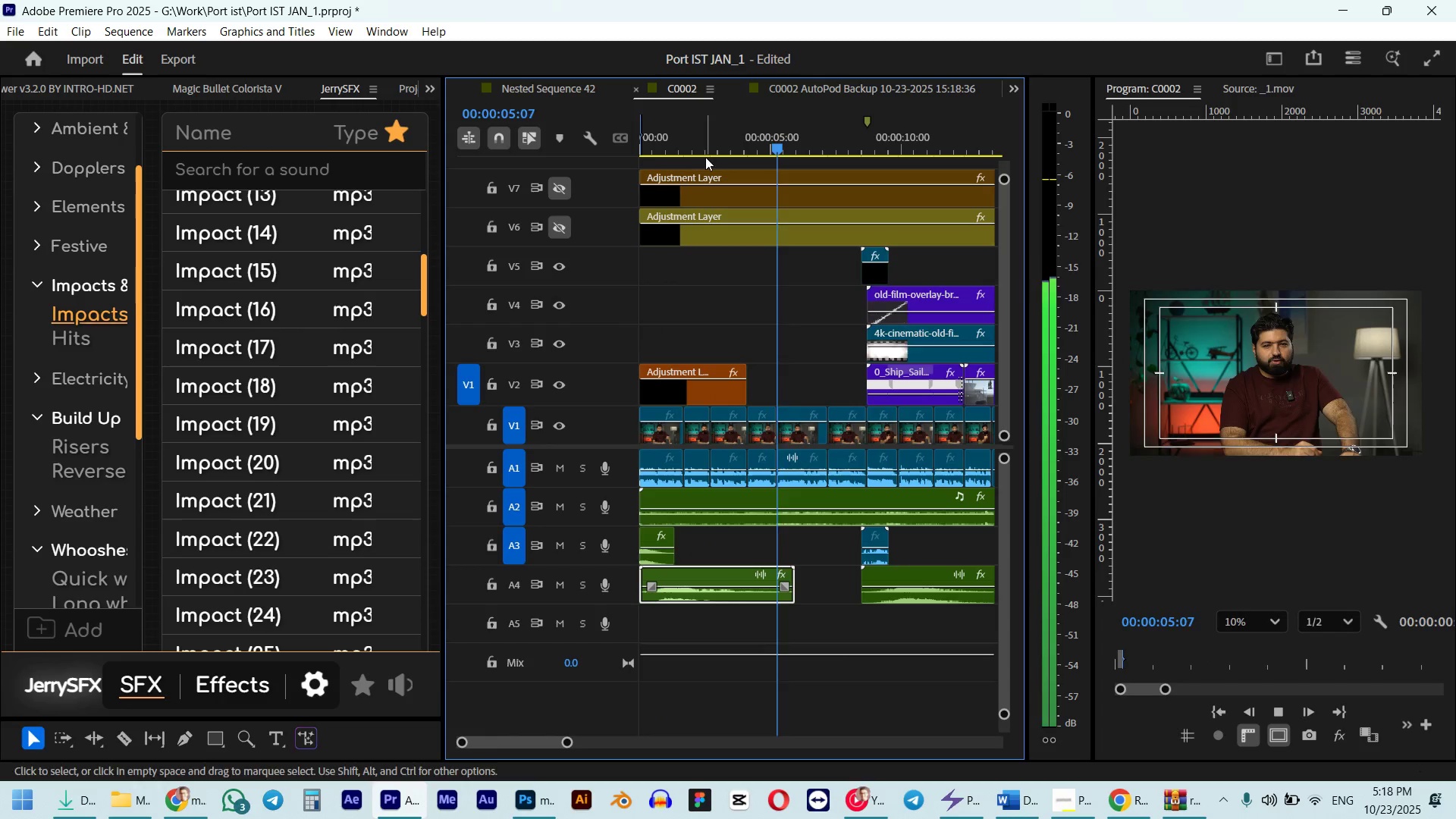 
key(Space)
 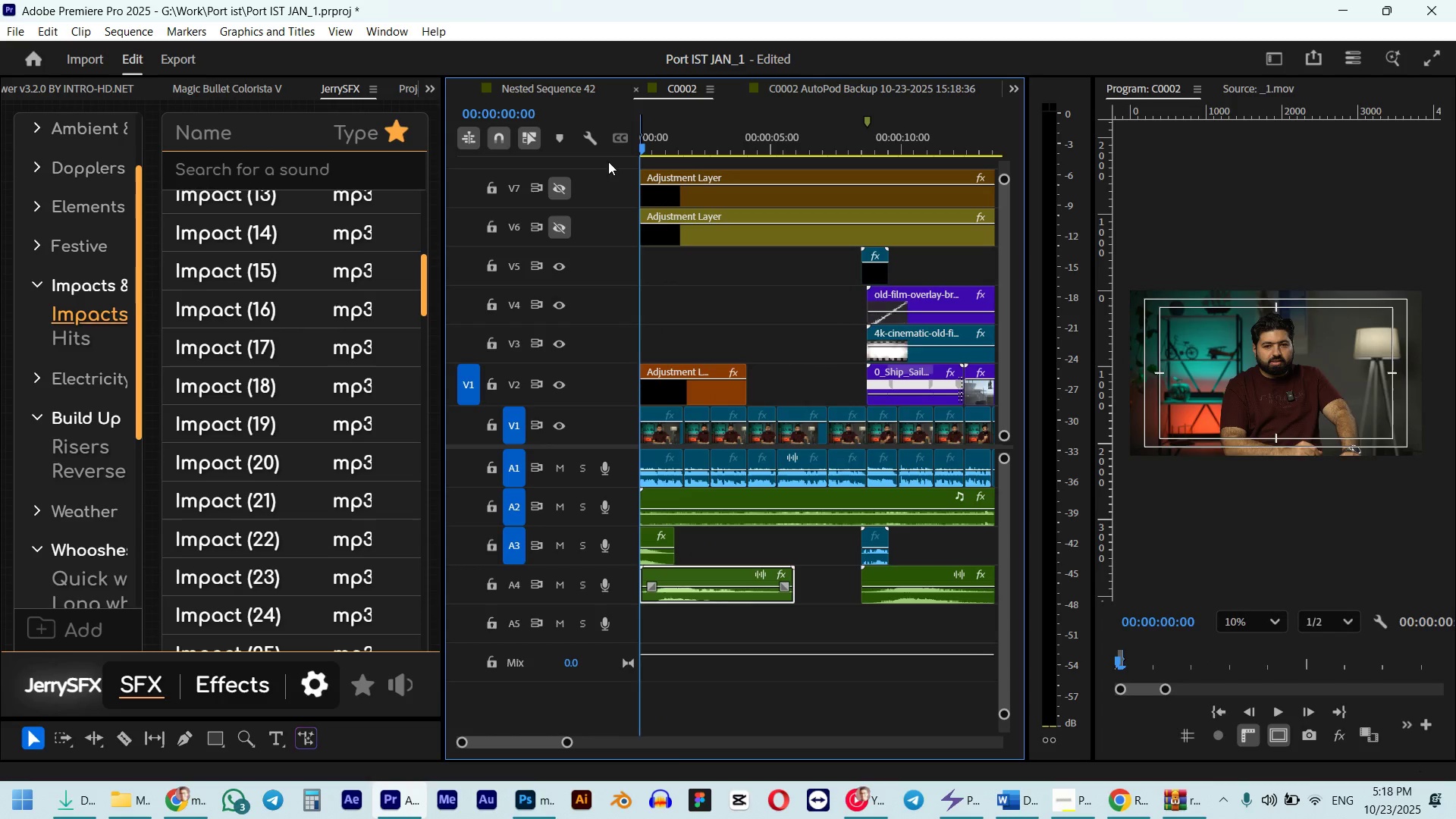 
key(Space)
 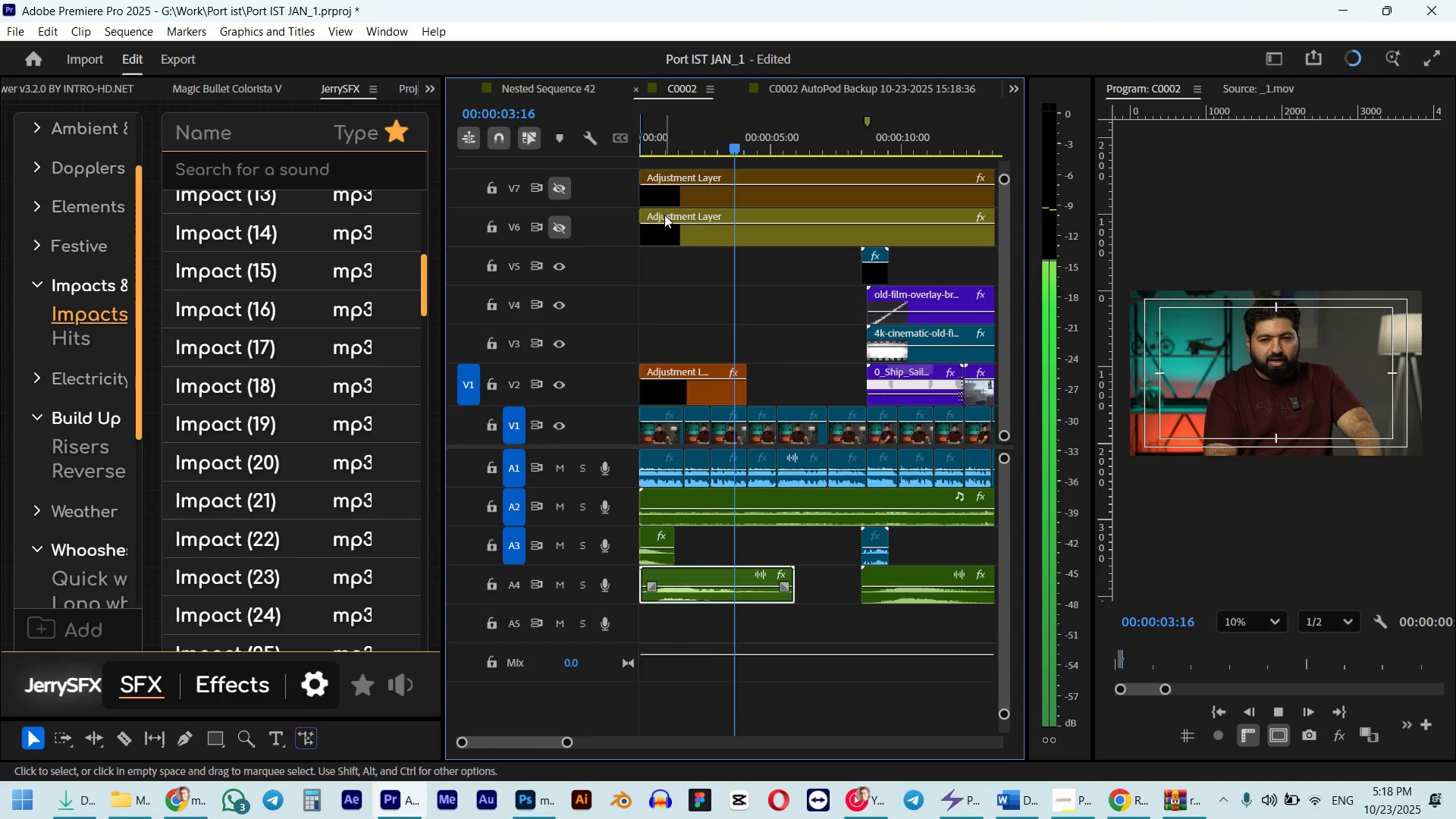 
wait(5.81)
 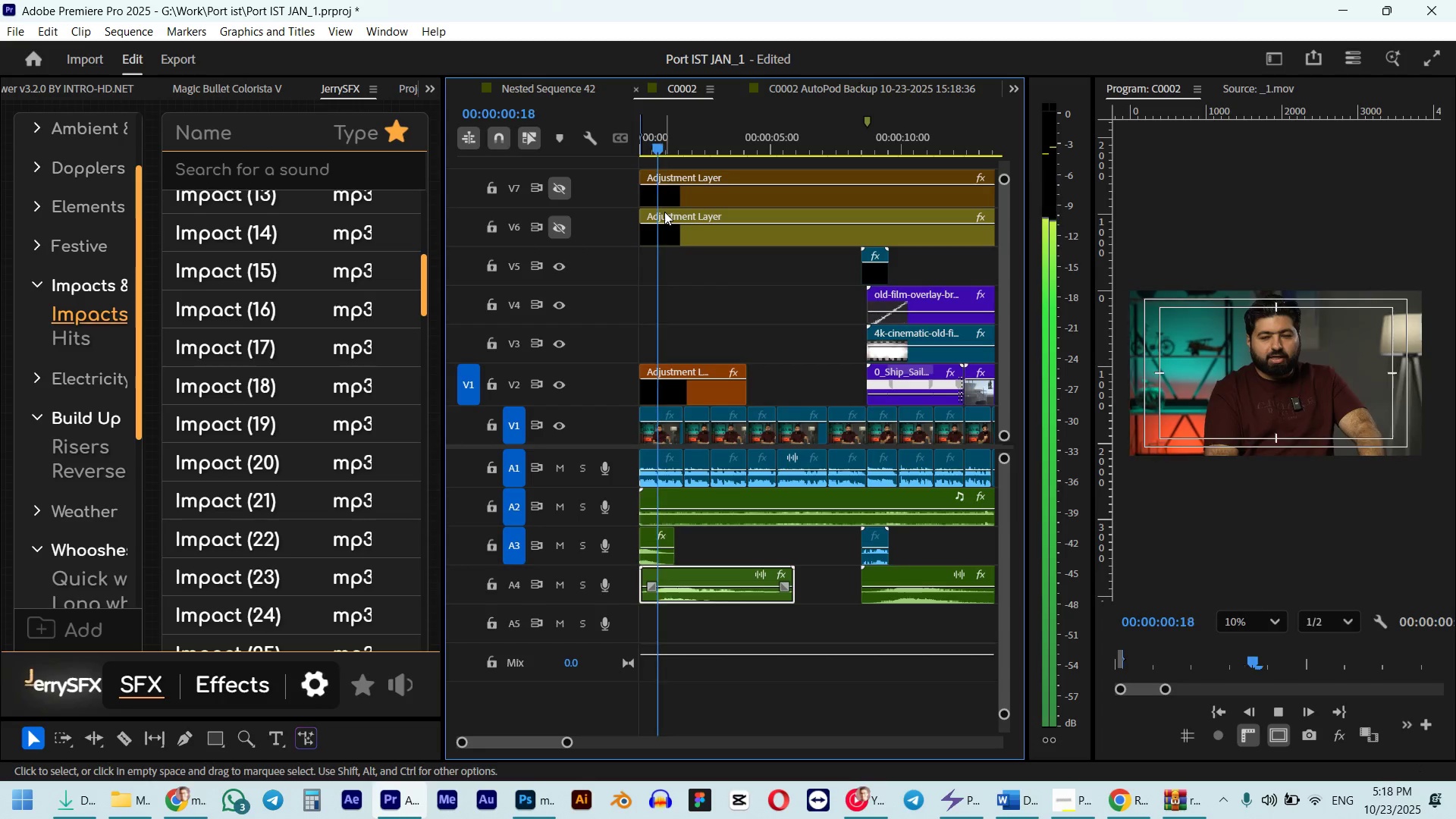 
key(Space)
 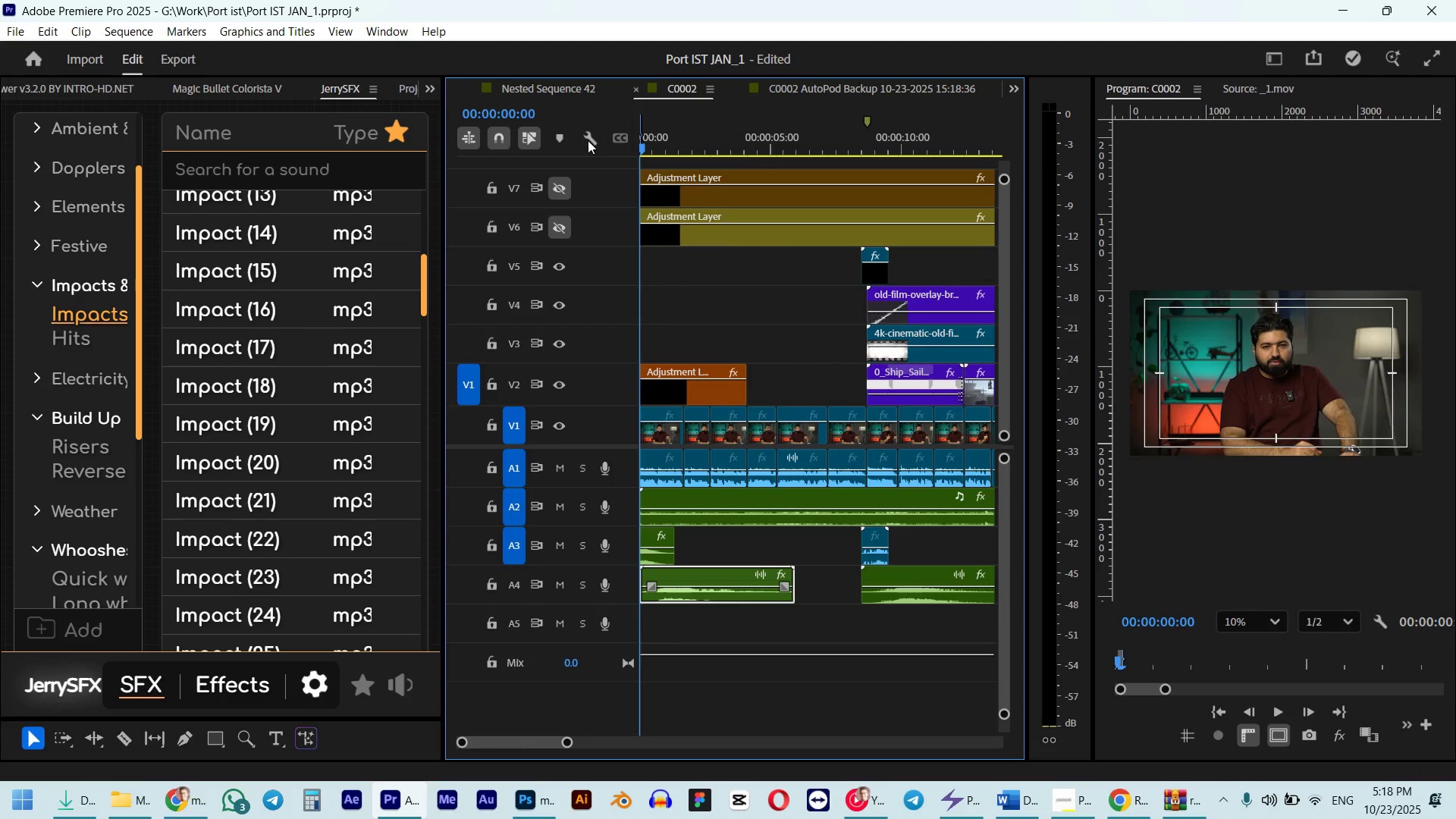 
key(Space)
 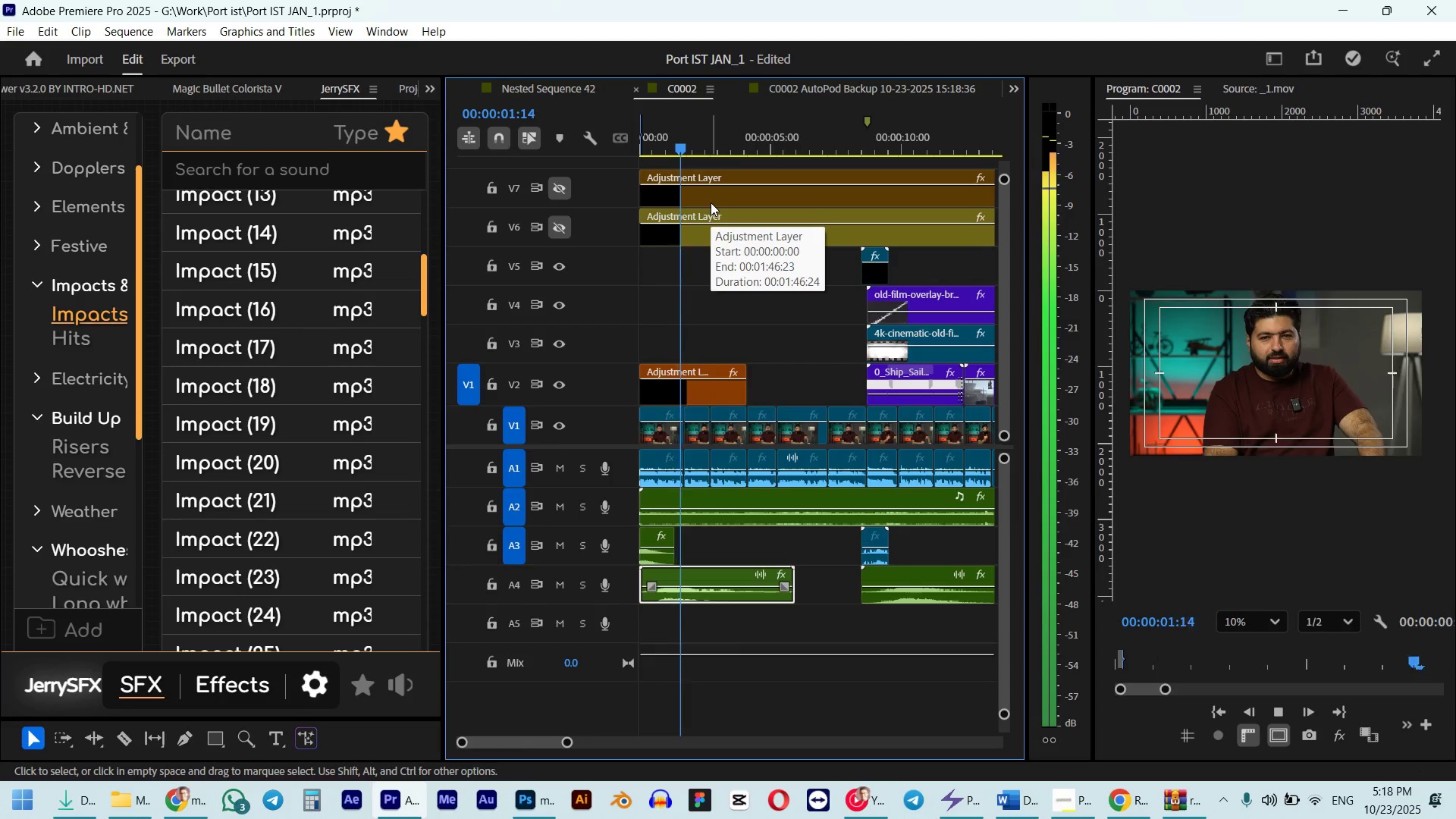 
key(Space)
 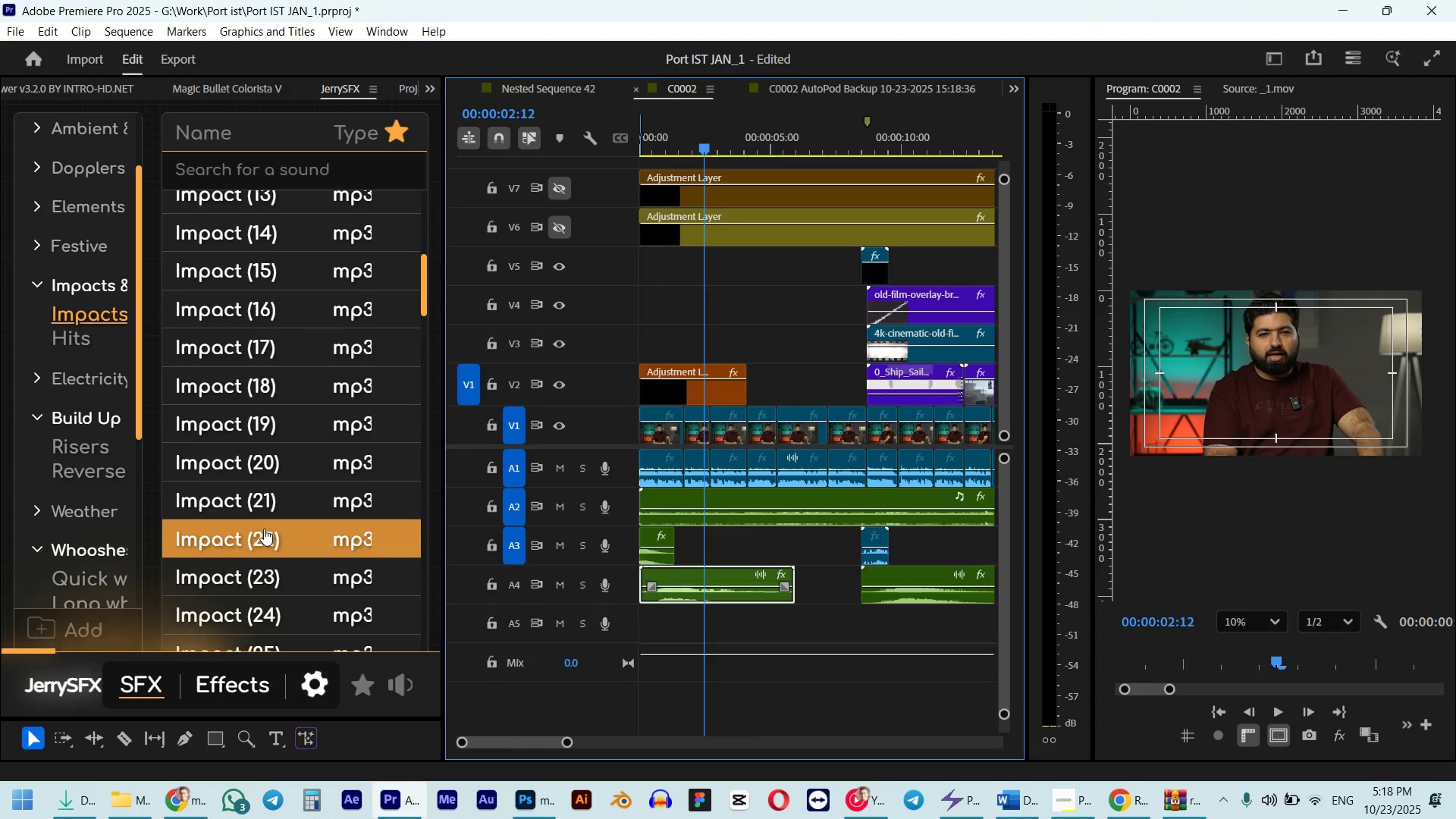 
scroll: coordinate [802, 412], scroll_direction: down, amount: 11.0
 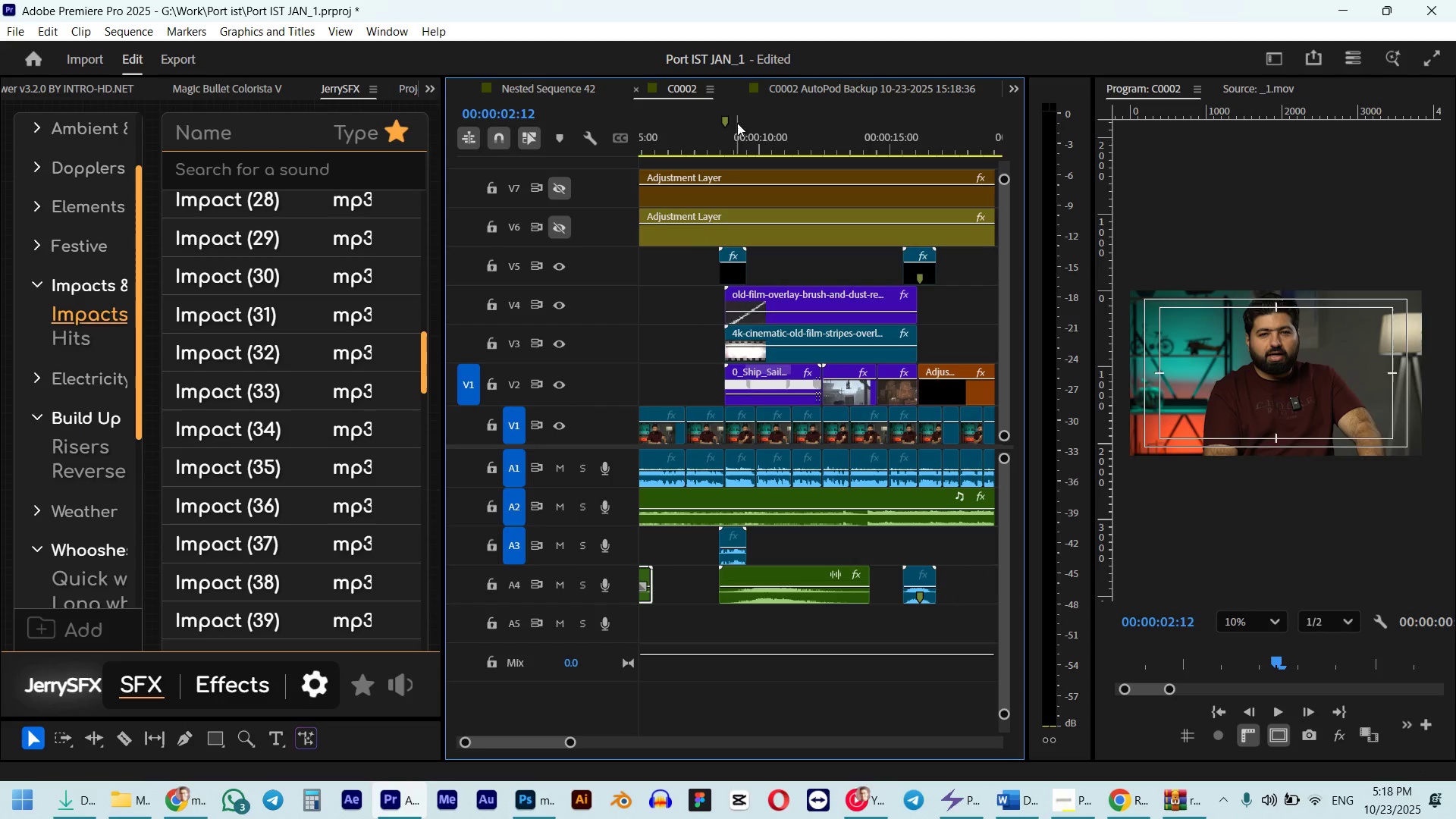 
left_click([742, 143])
 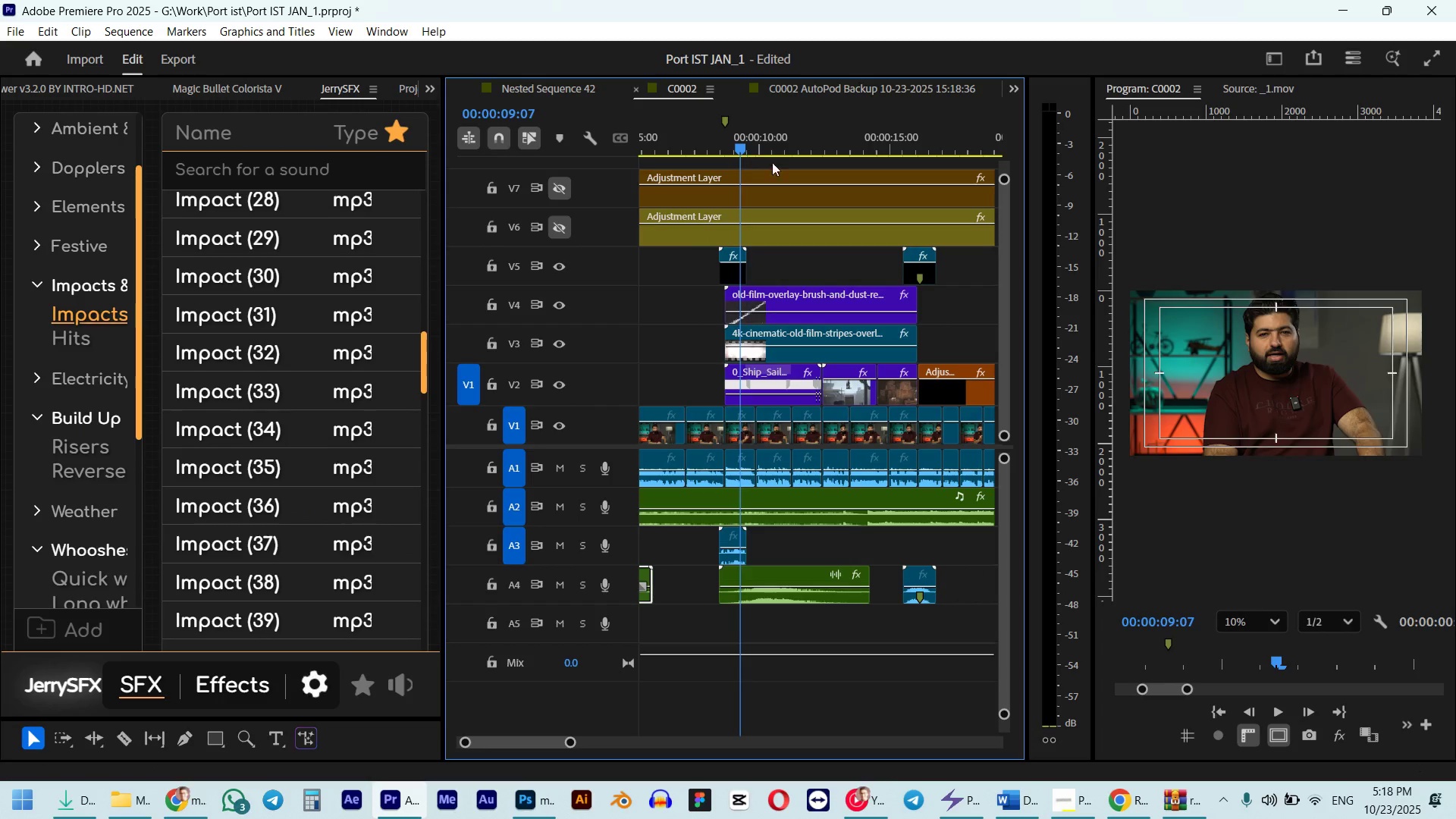 
key(Space)
 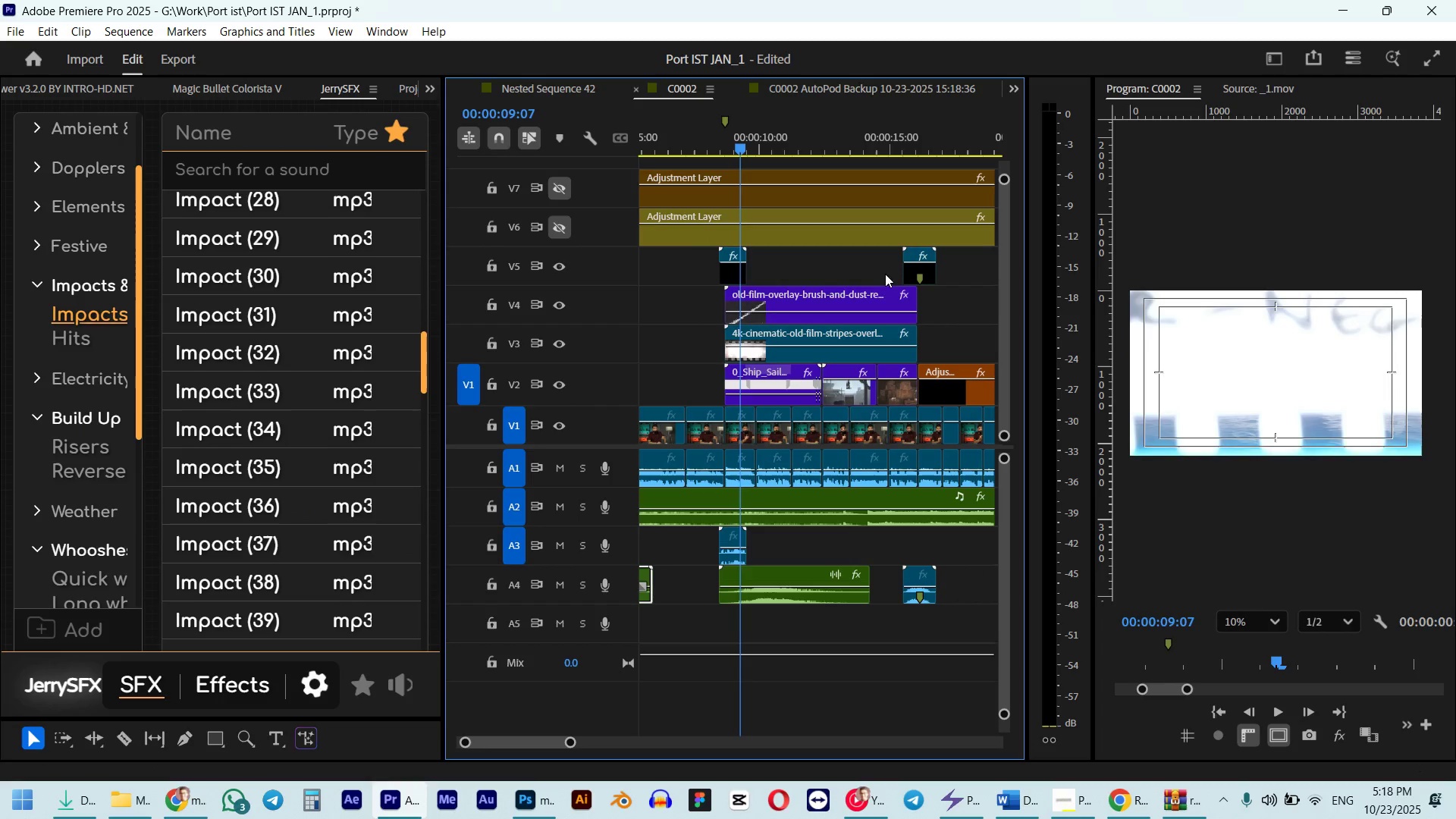 
scroll: coordinate [858, 281], scroll_direction: down, amount: 2.0
 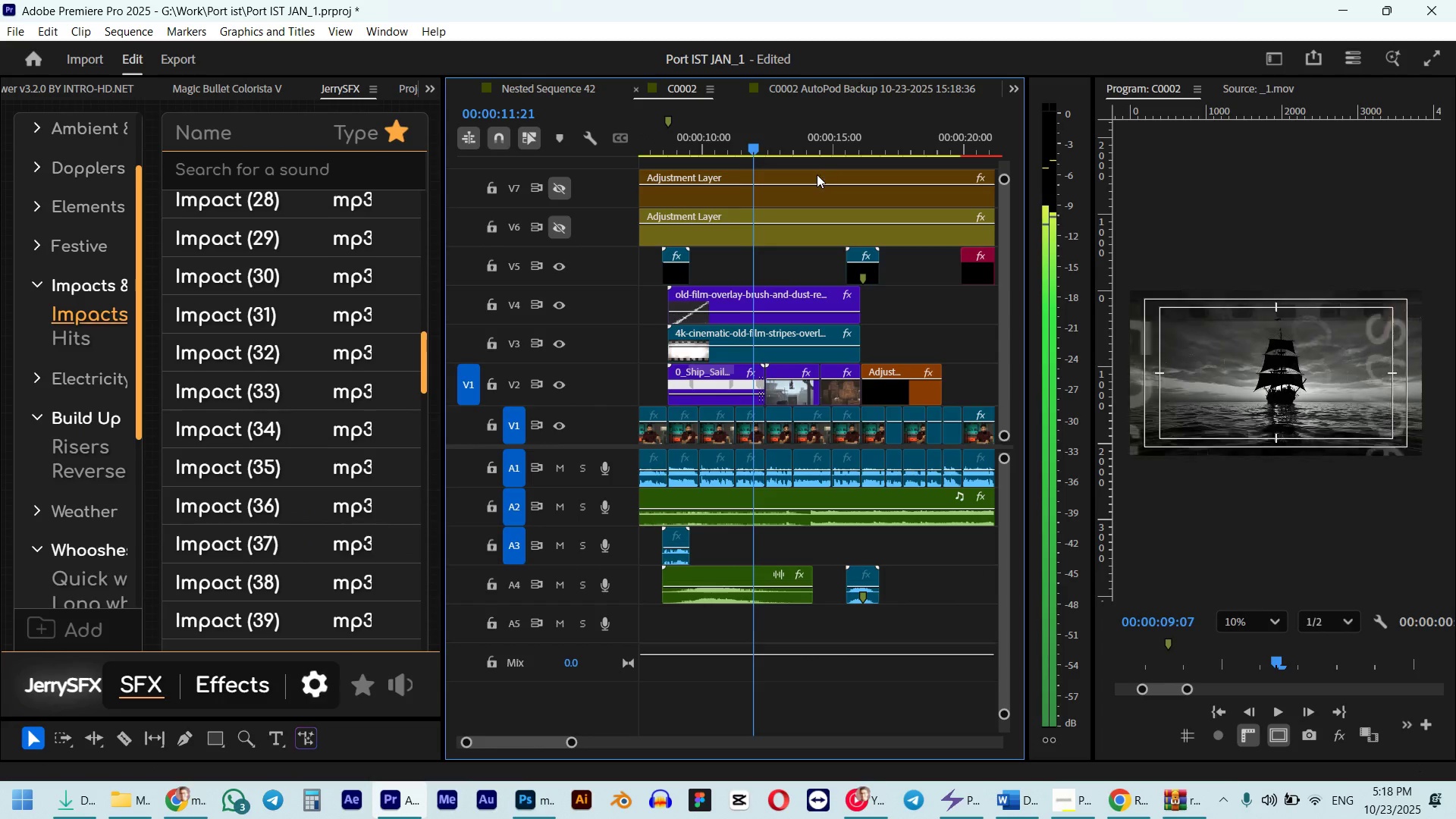 
wait(9.0)
 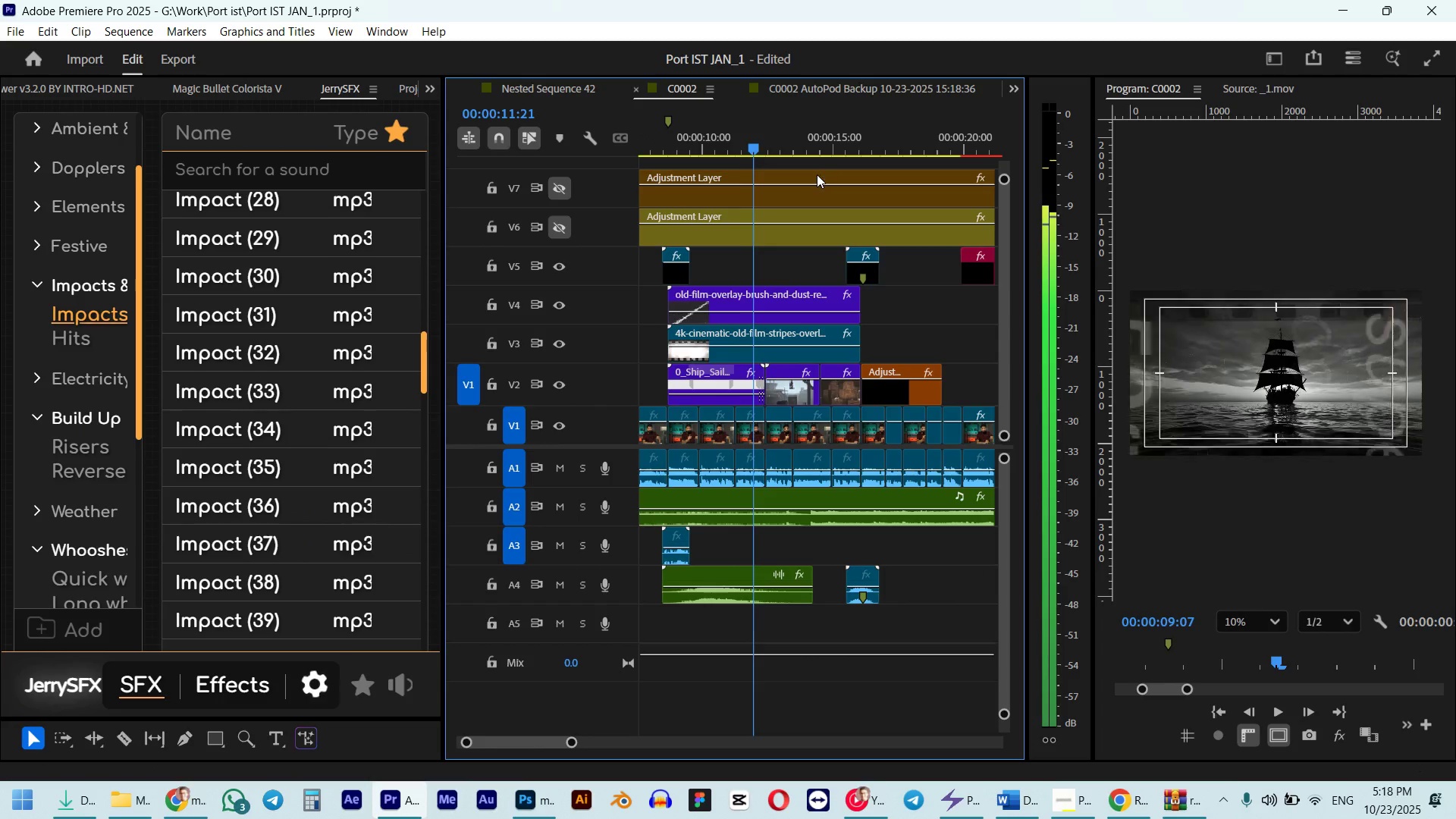 
scroll: coordinate [843, 217], scroll_direction: down, amount: 3.0
 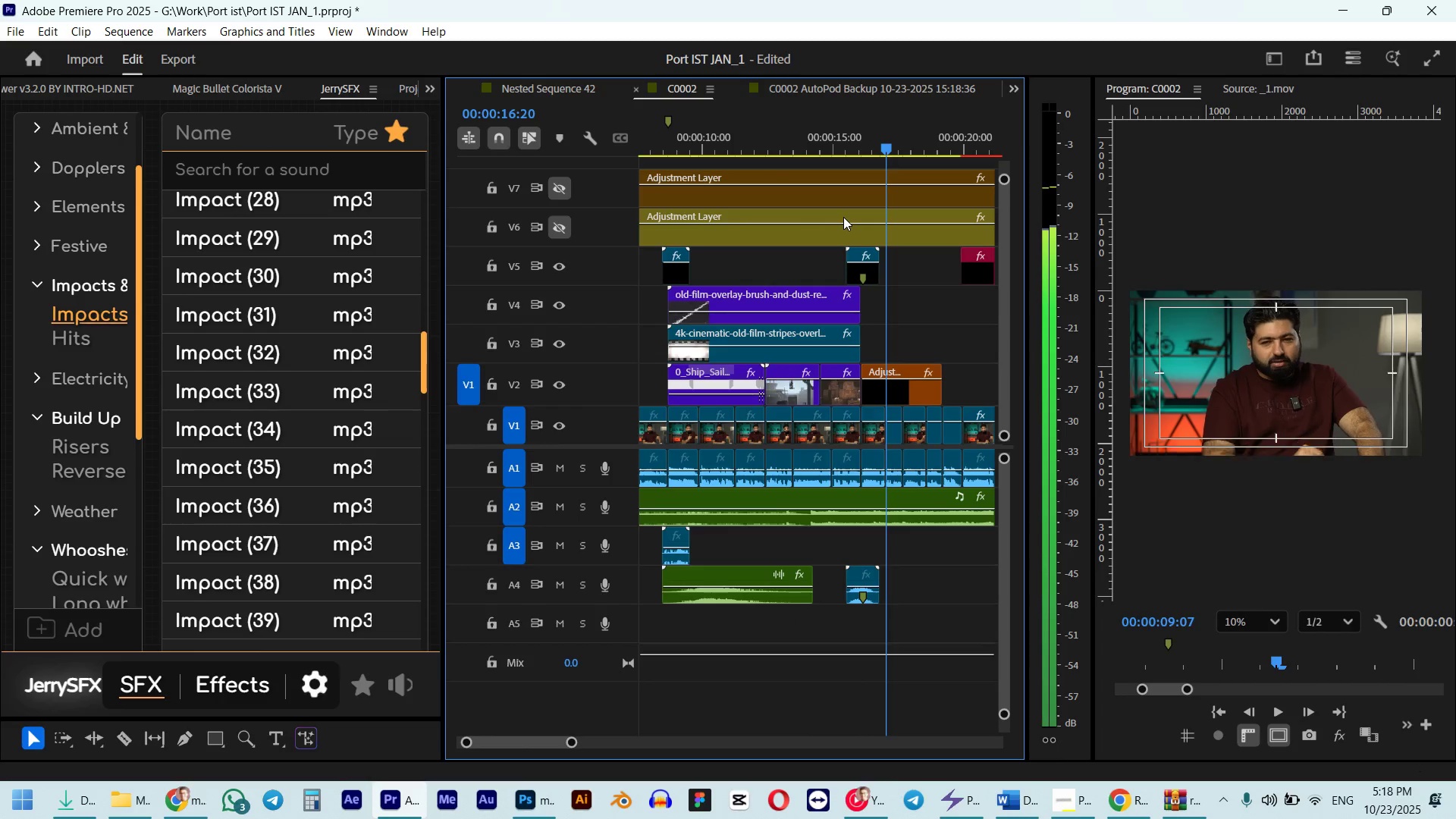 
key(Space)
 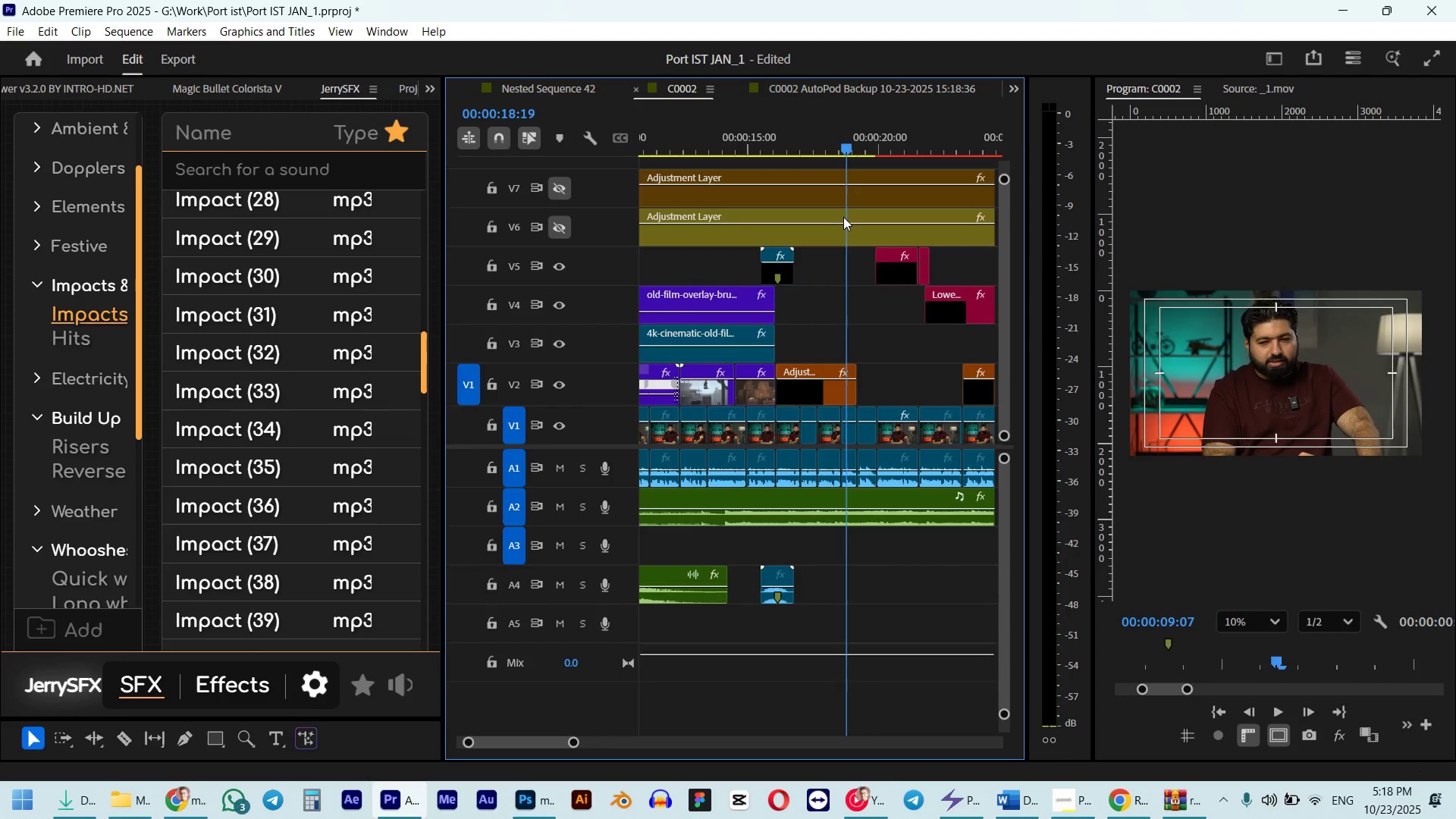 
scroll: coordinate [843, 217], scroll_direction: down, amount: 2.0
 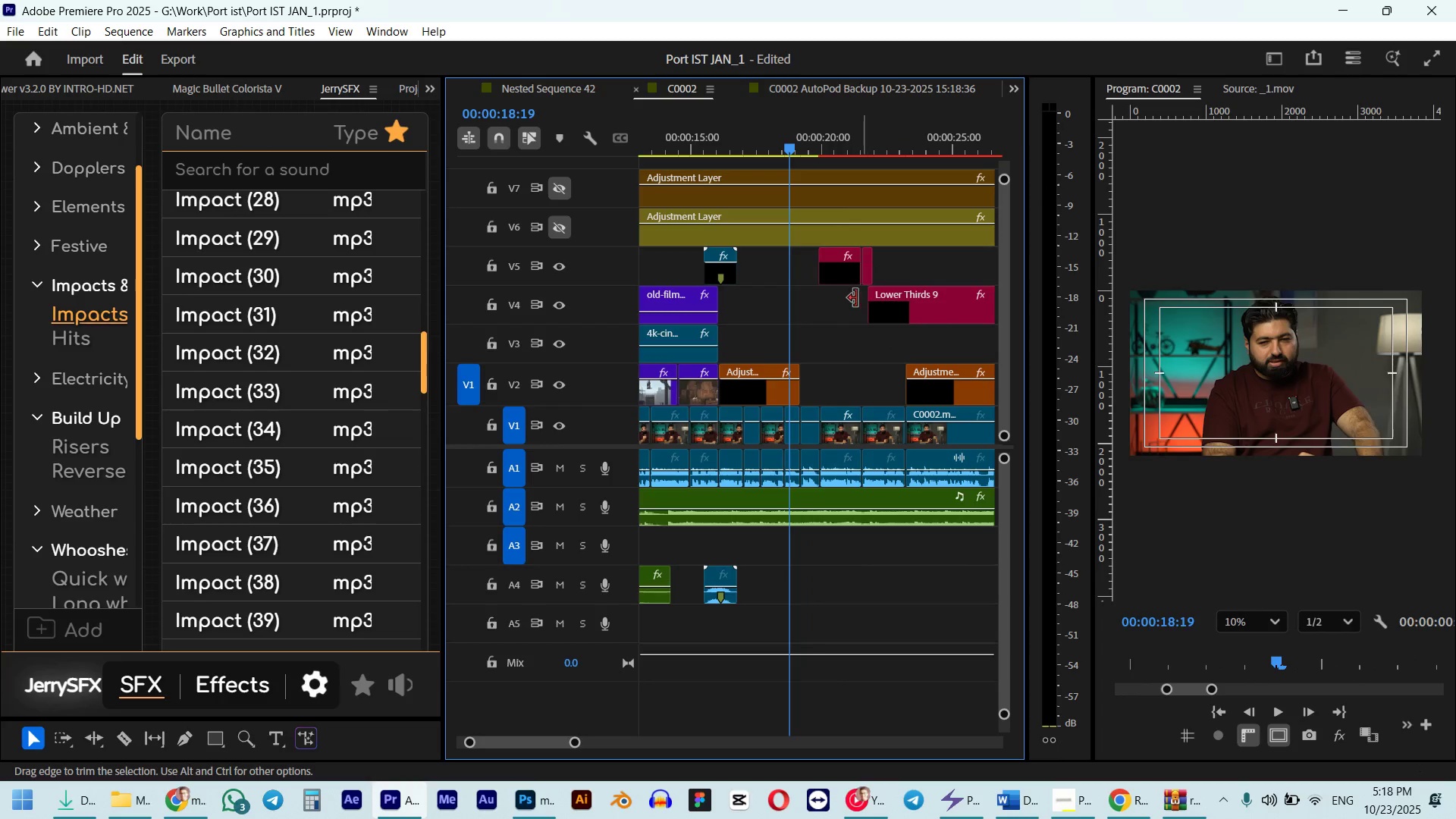 
left_click([817, 308])
 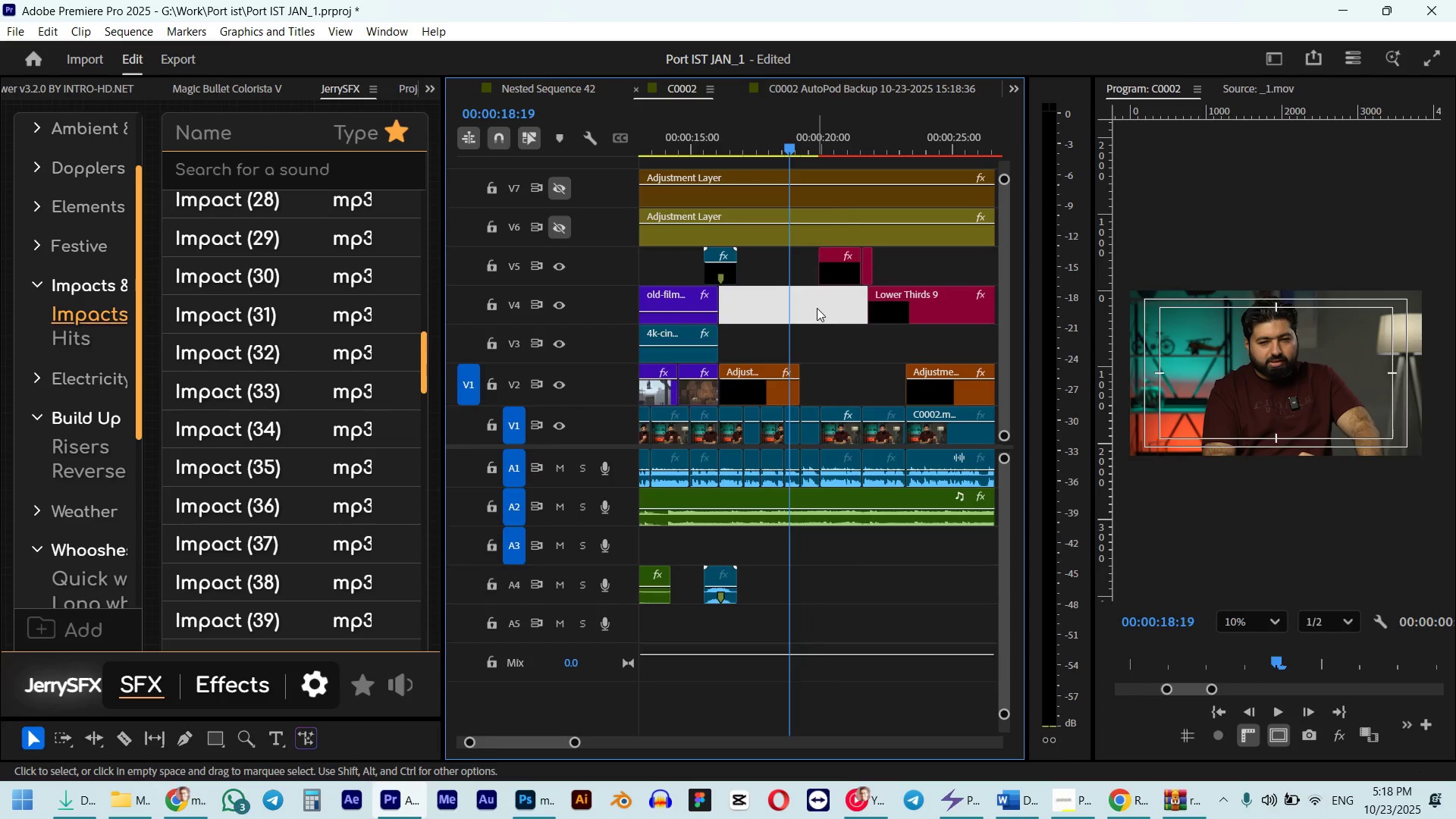 
key(Space)
 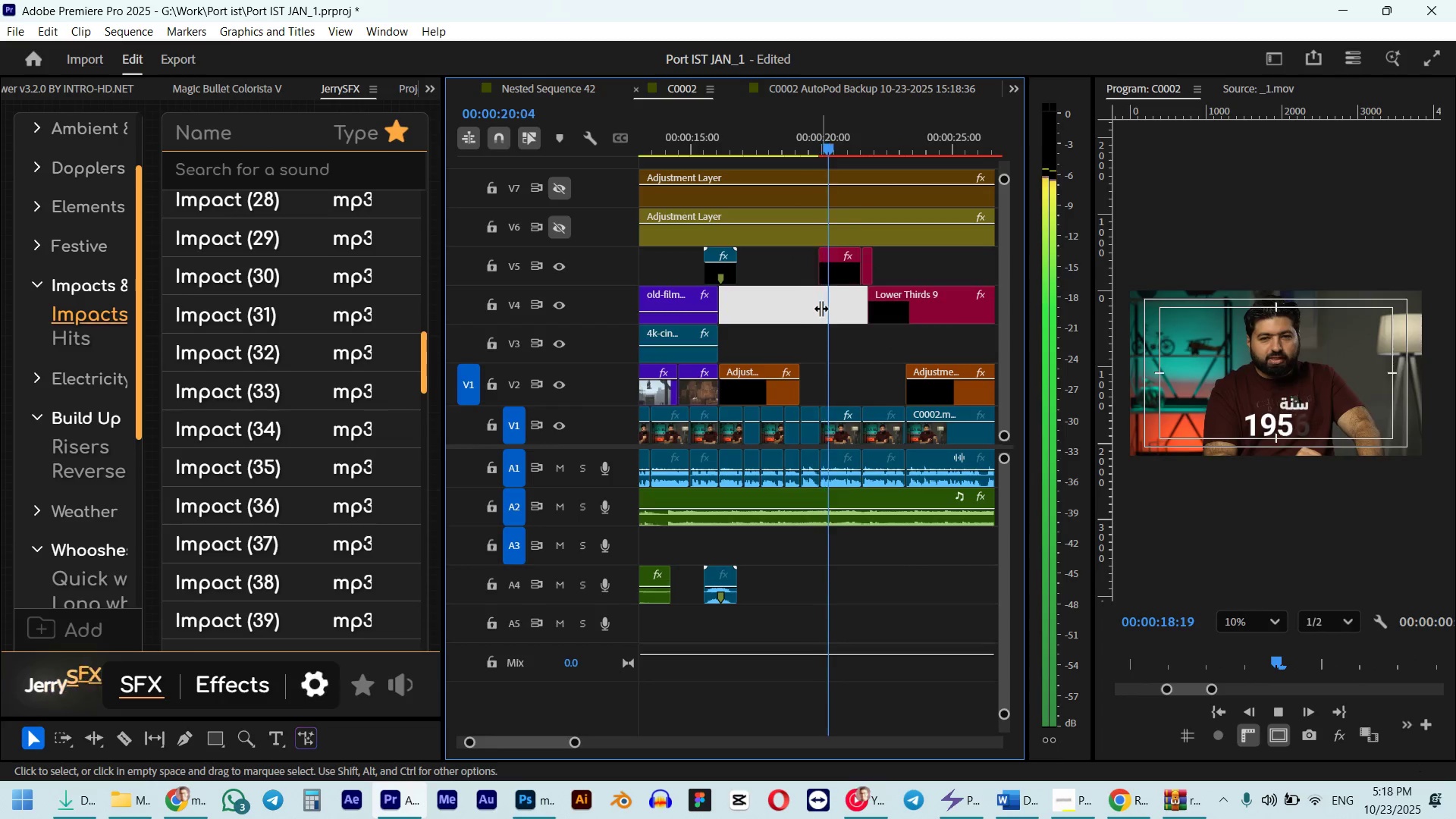 
key(Space)
 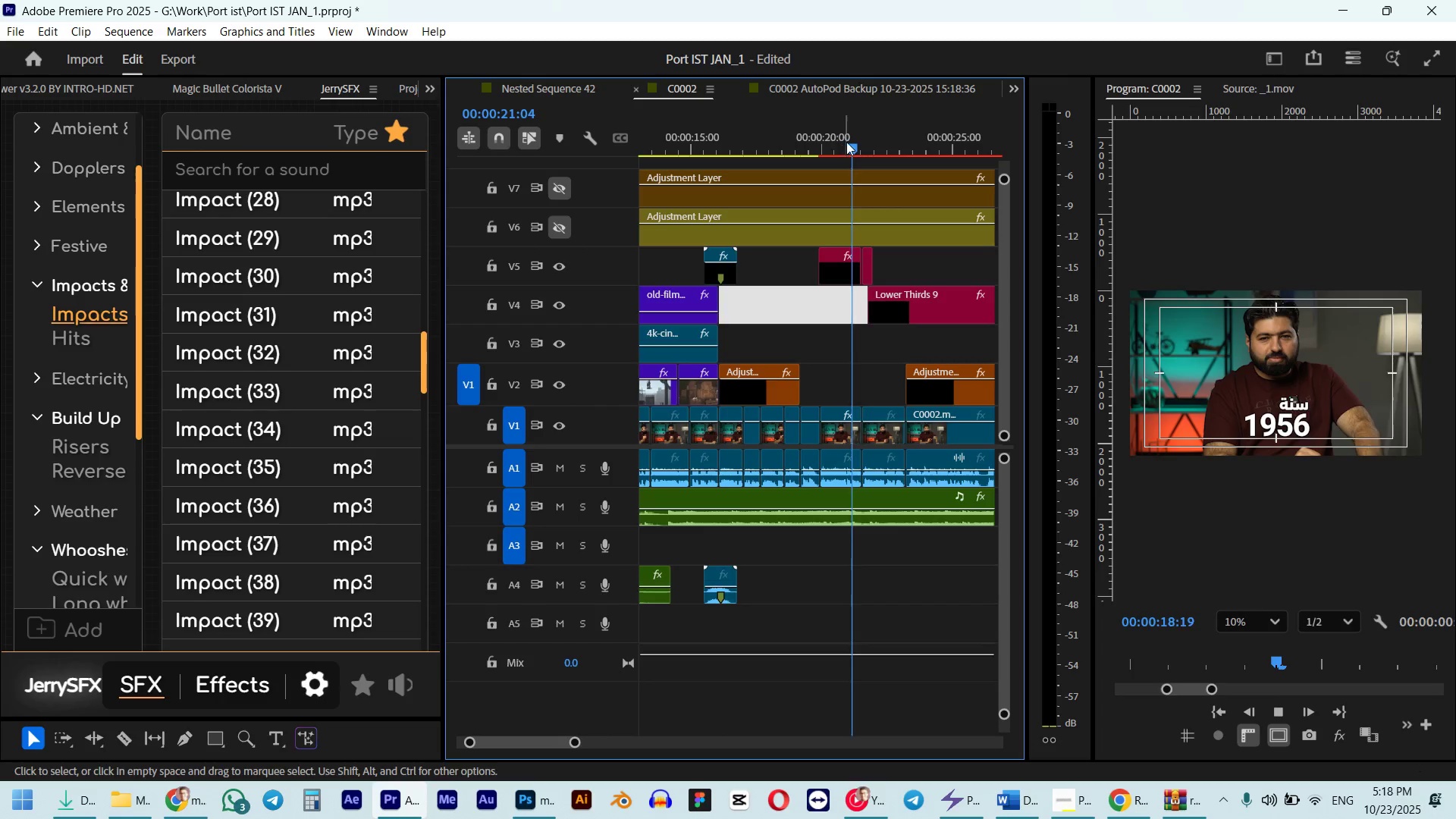 
hold_key(key=ShiftLeft, duration=0.58)
 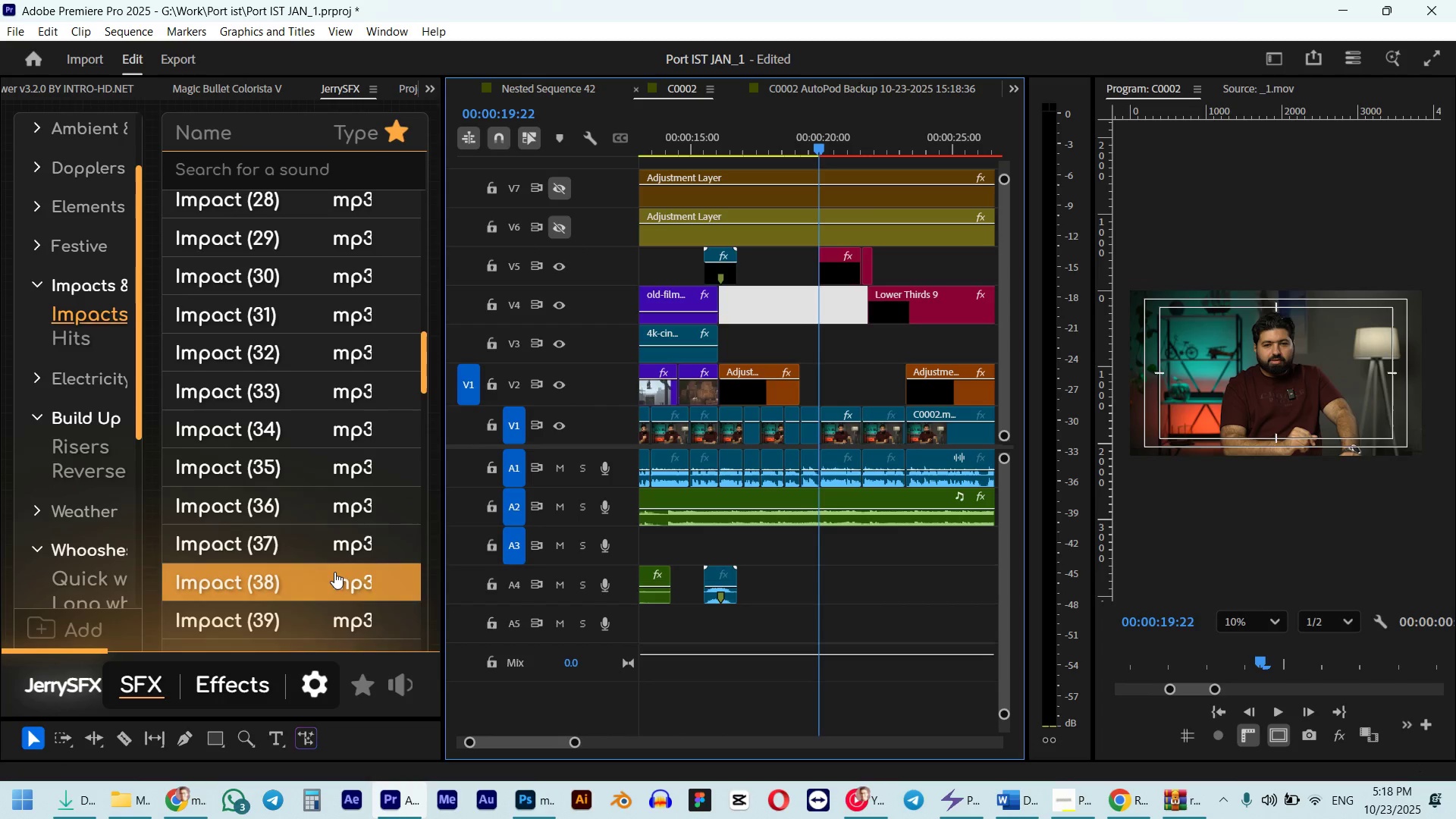 
left_click([334, 572])
 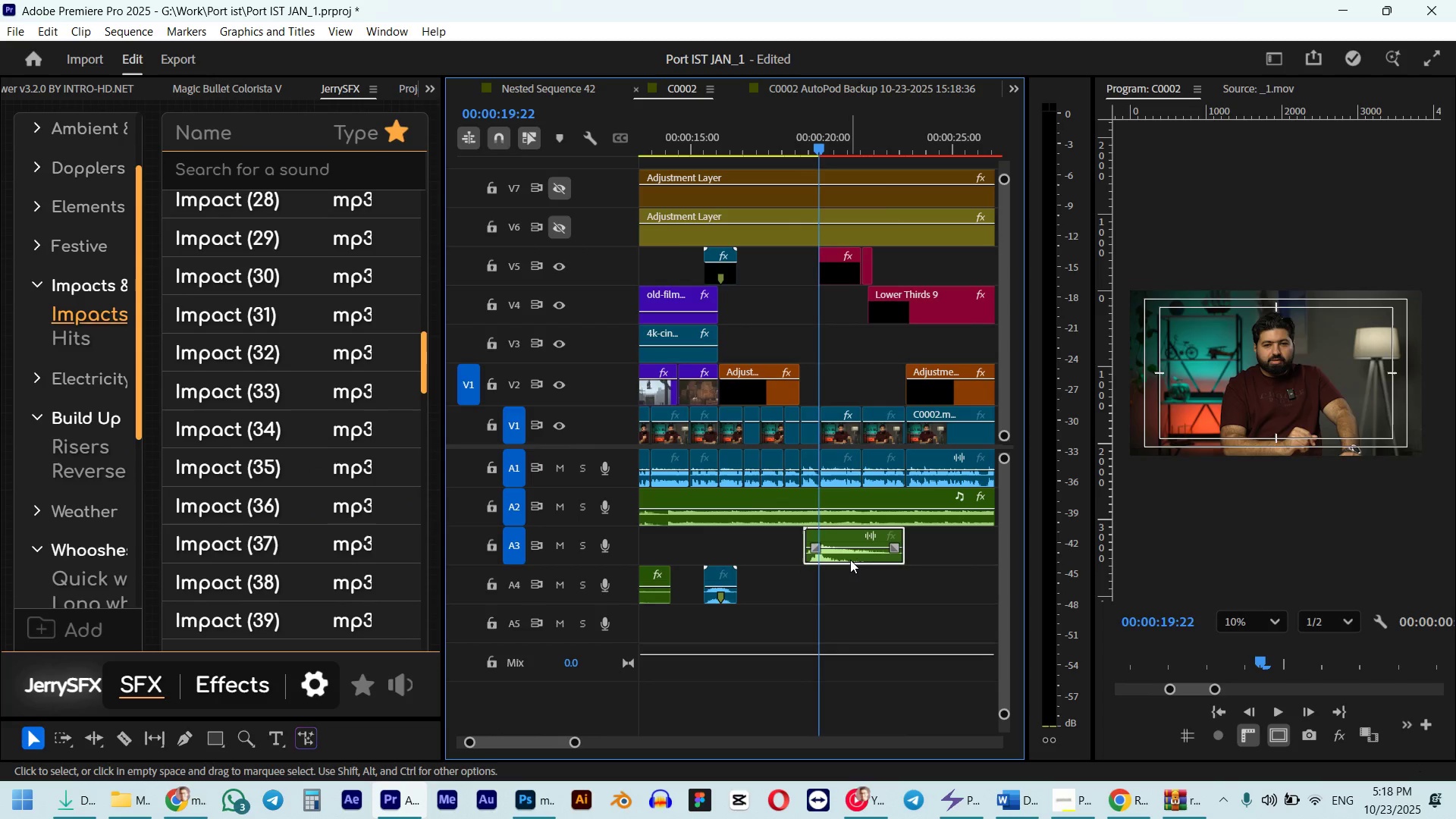 
wait(5.35)
 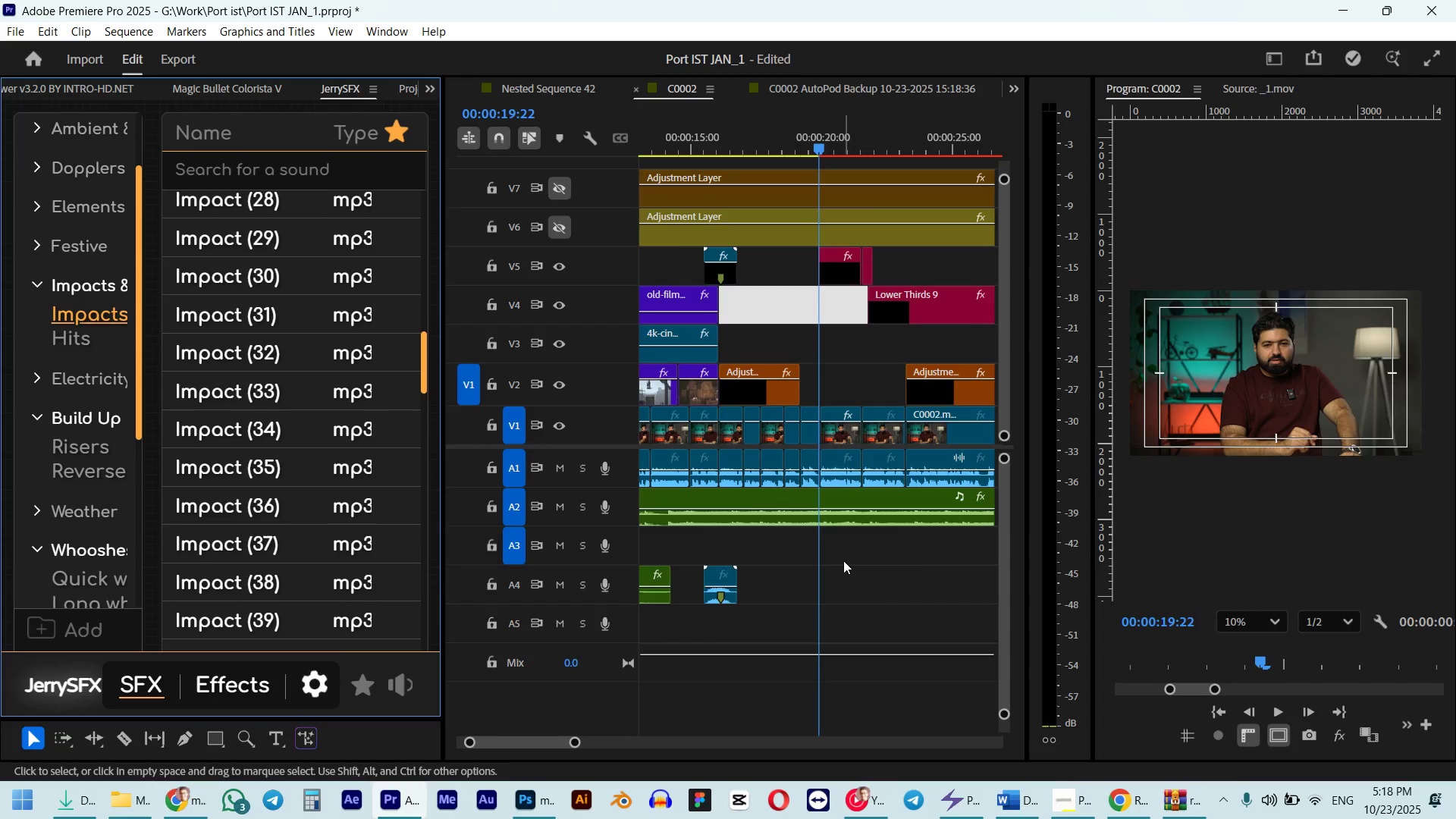 
key(Space)
 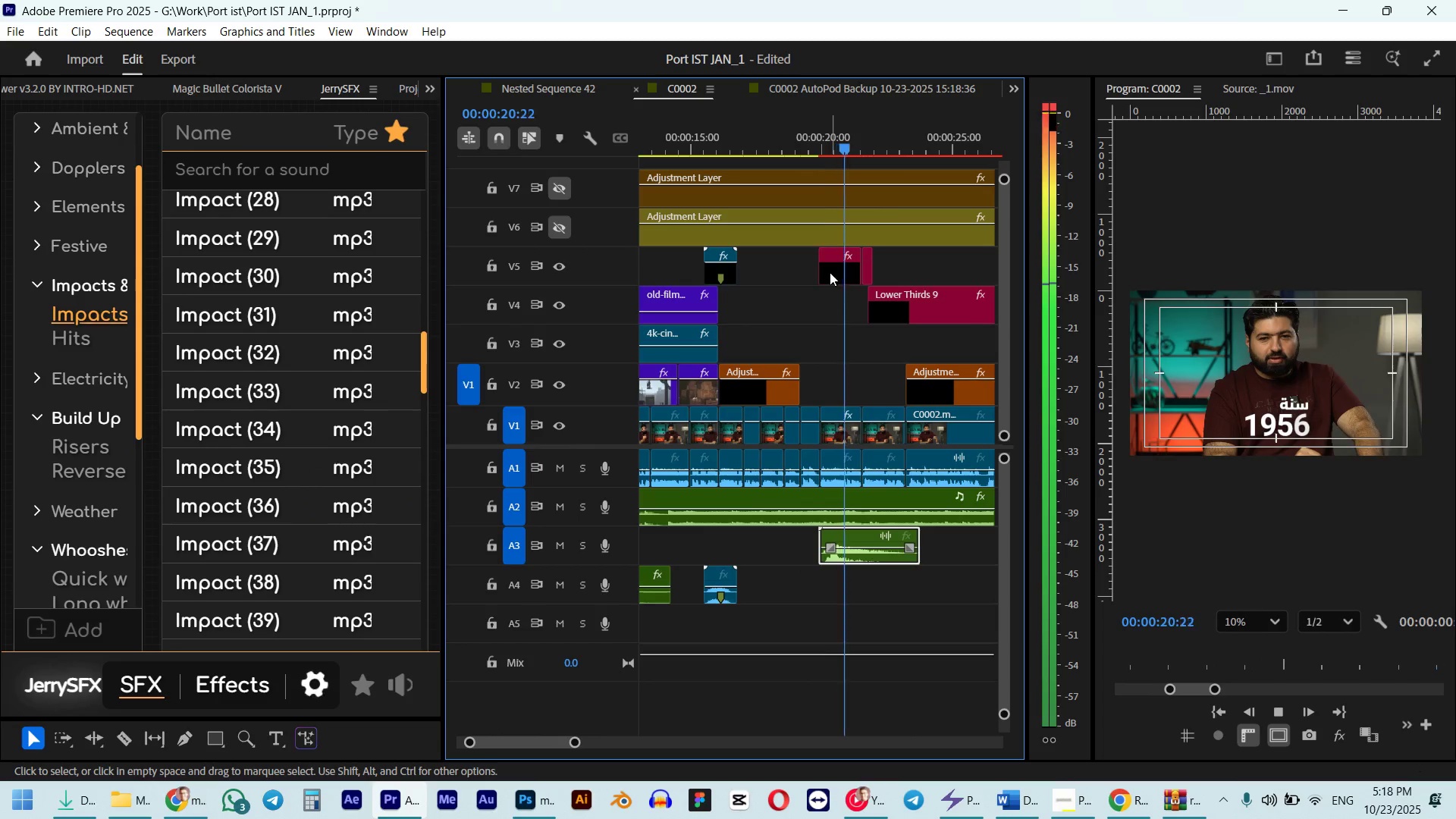 
key(Space)
 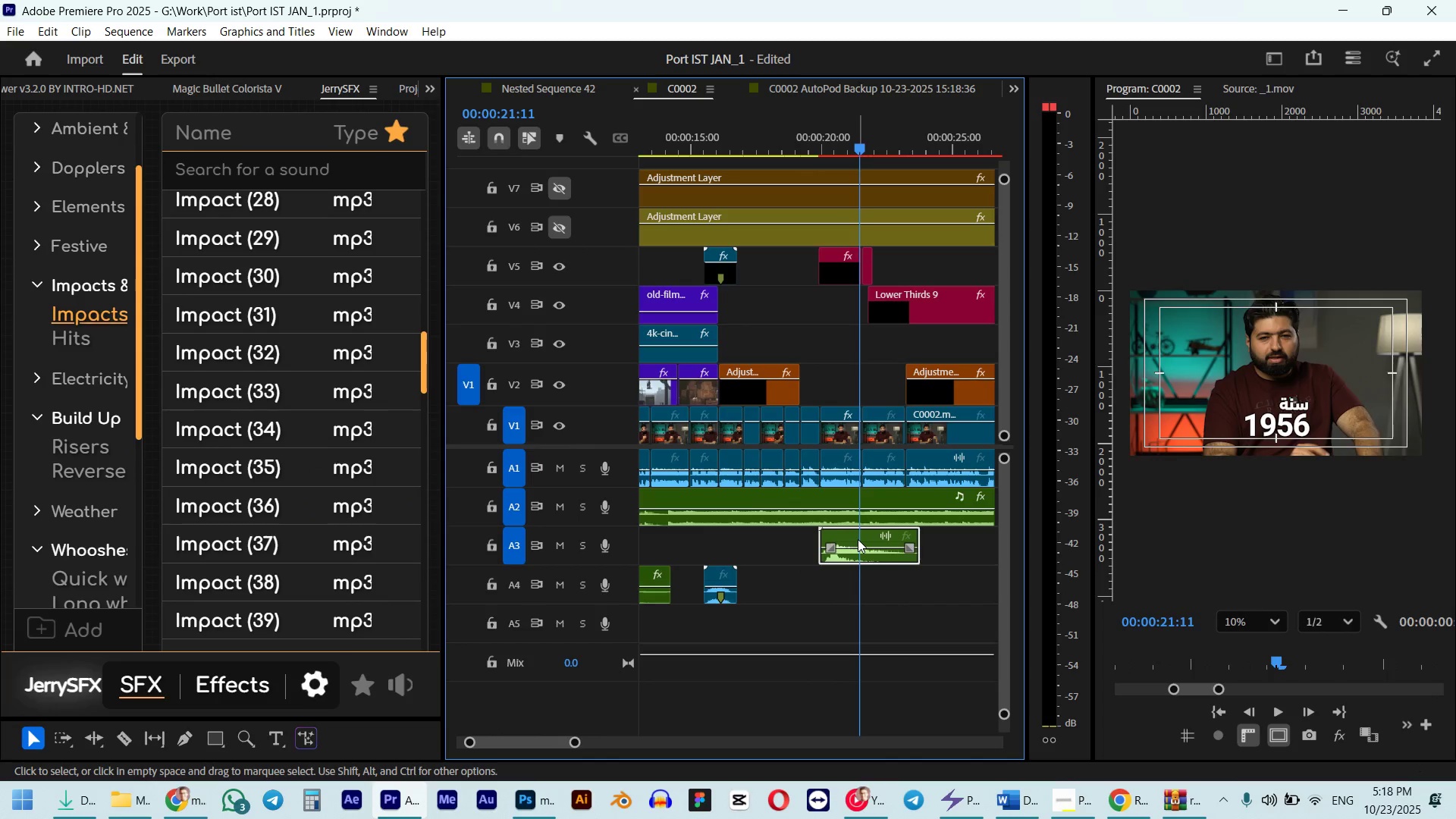 
key(G)
 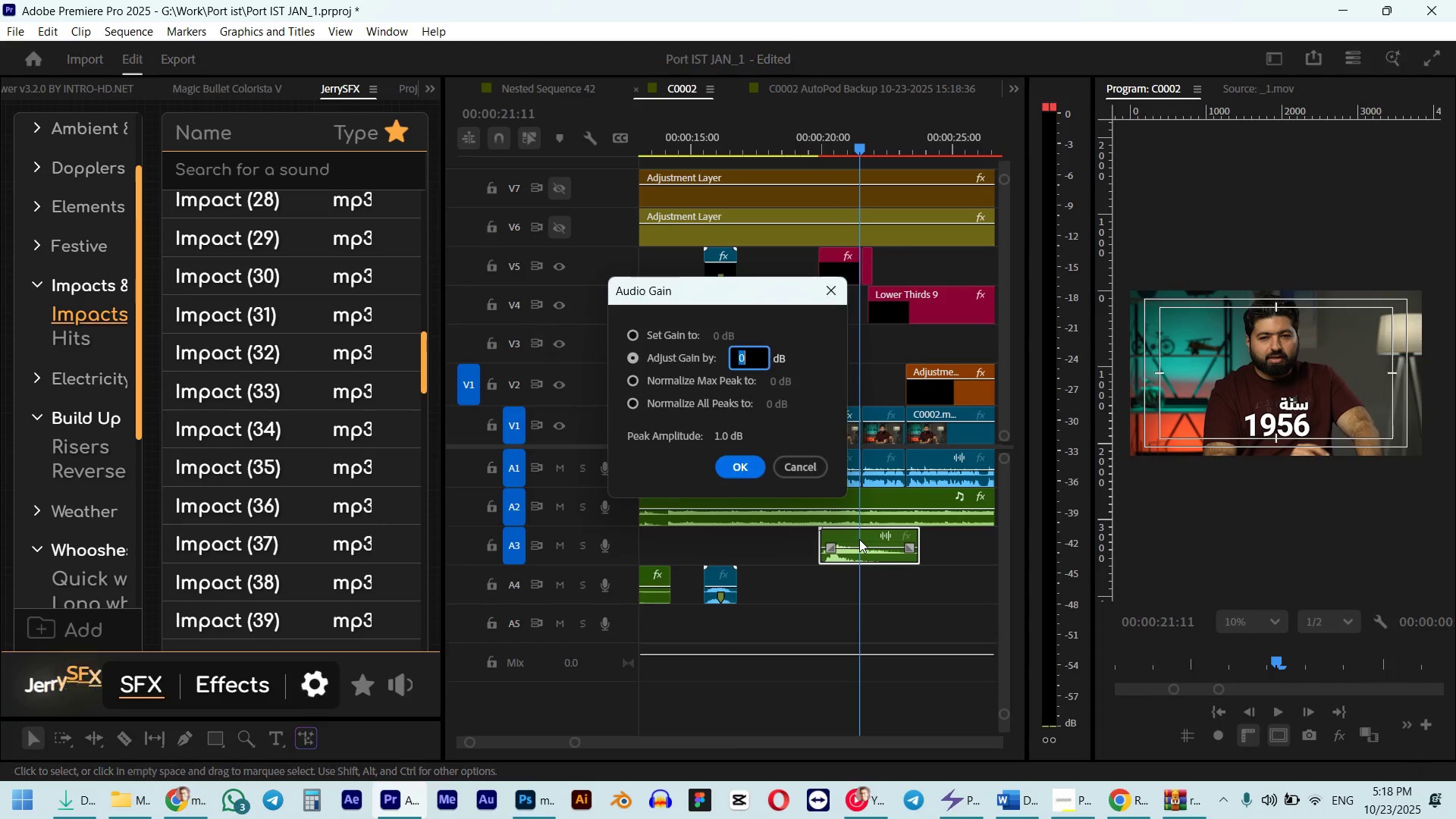 
key(NumpadSubtract)
 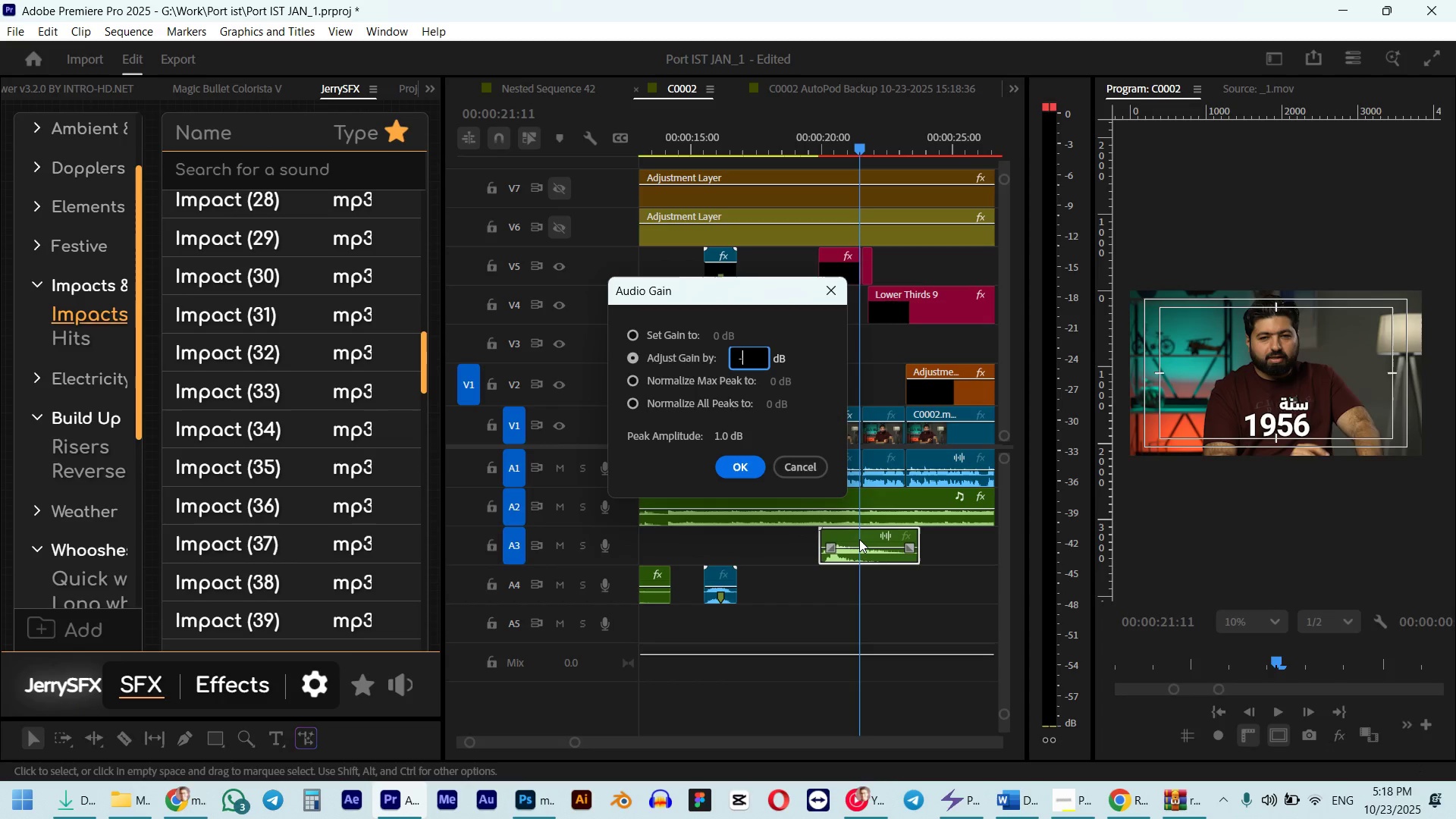 
key(Numpad1)
 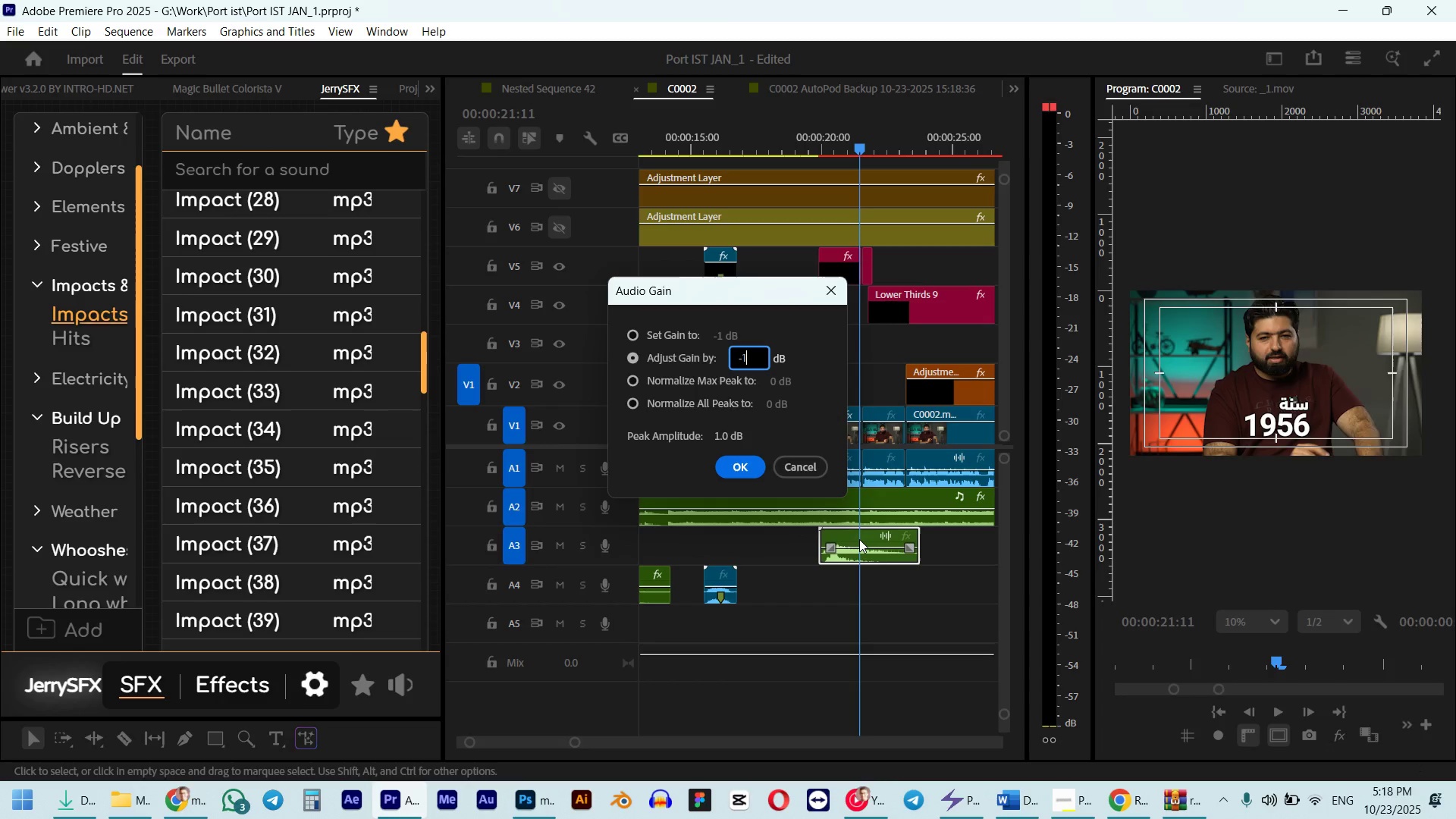 
key(Numpad0)
 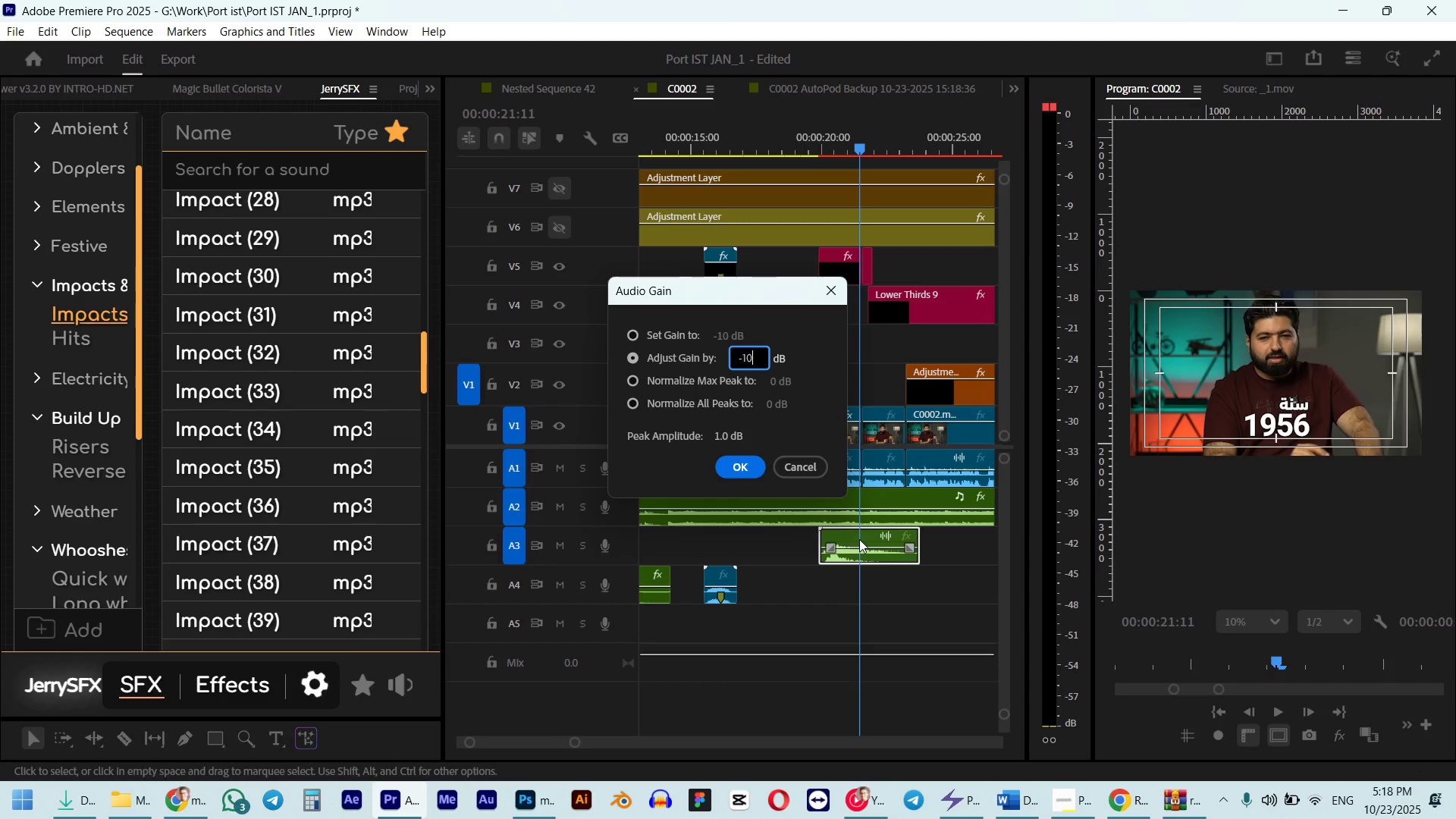 
key(NumpadEnter)
 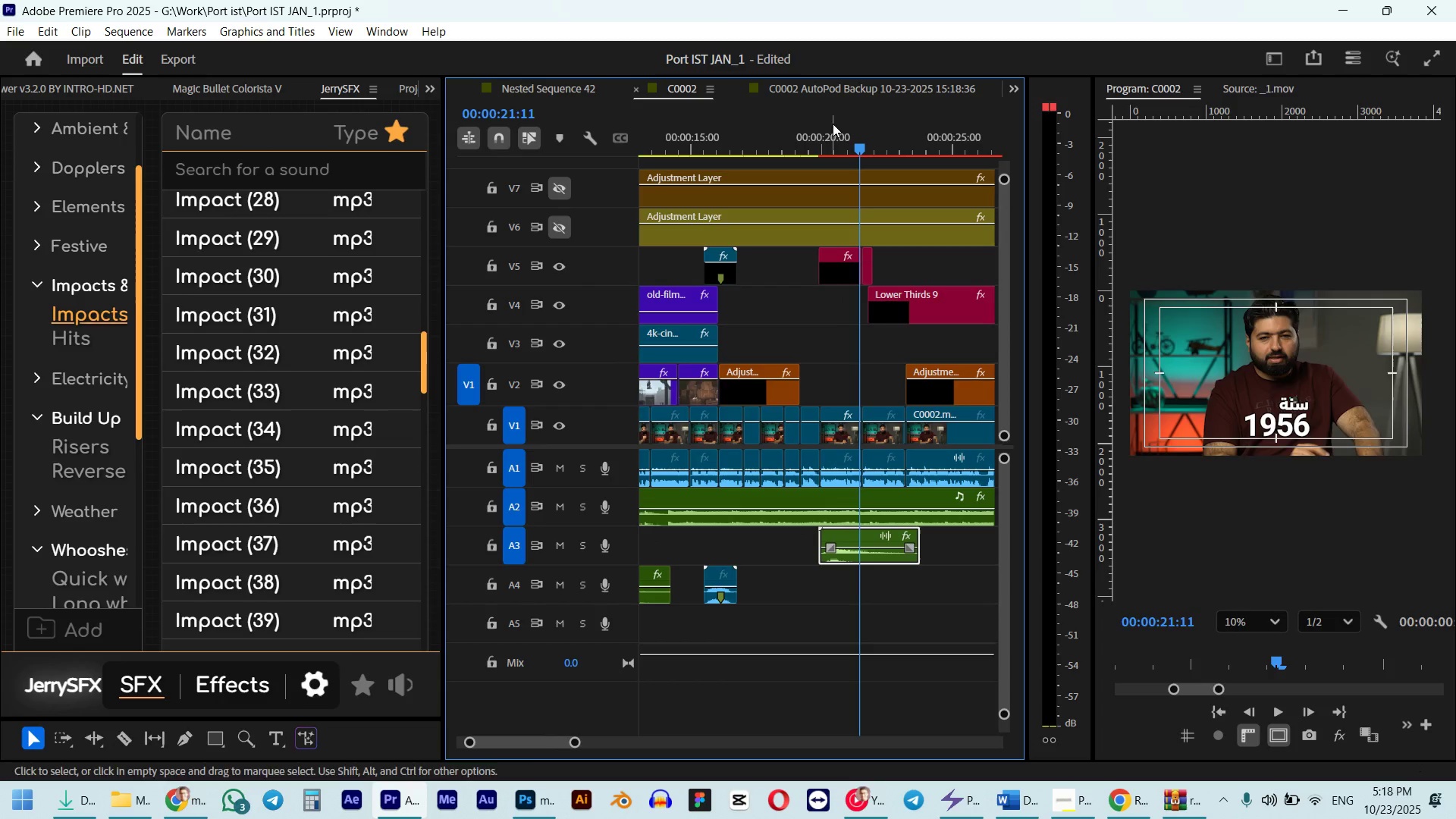 
left_click([812, 141])
 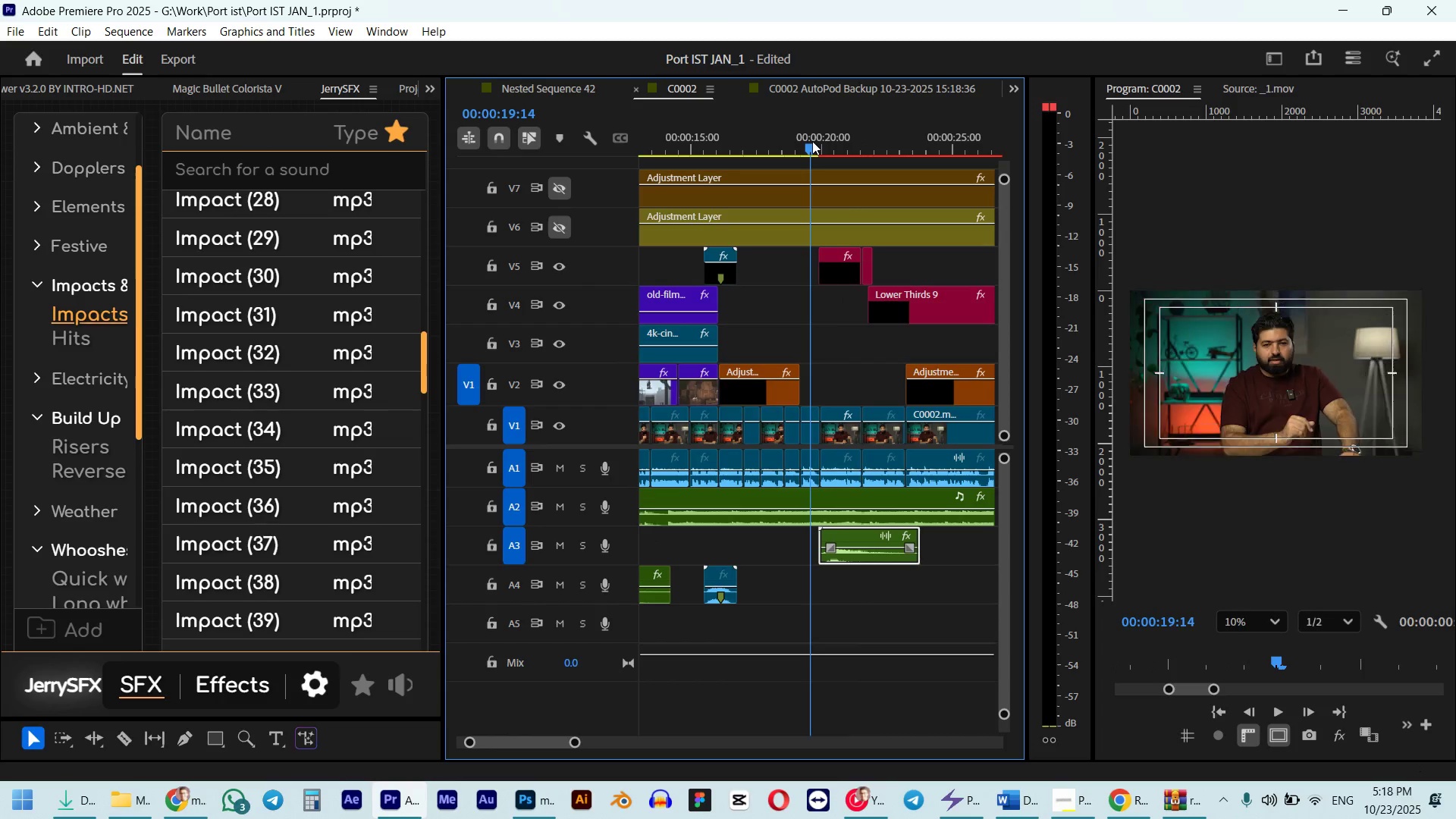 
key(Space)
 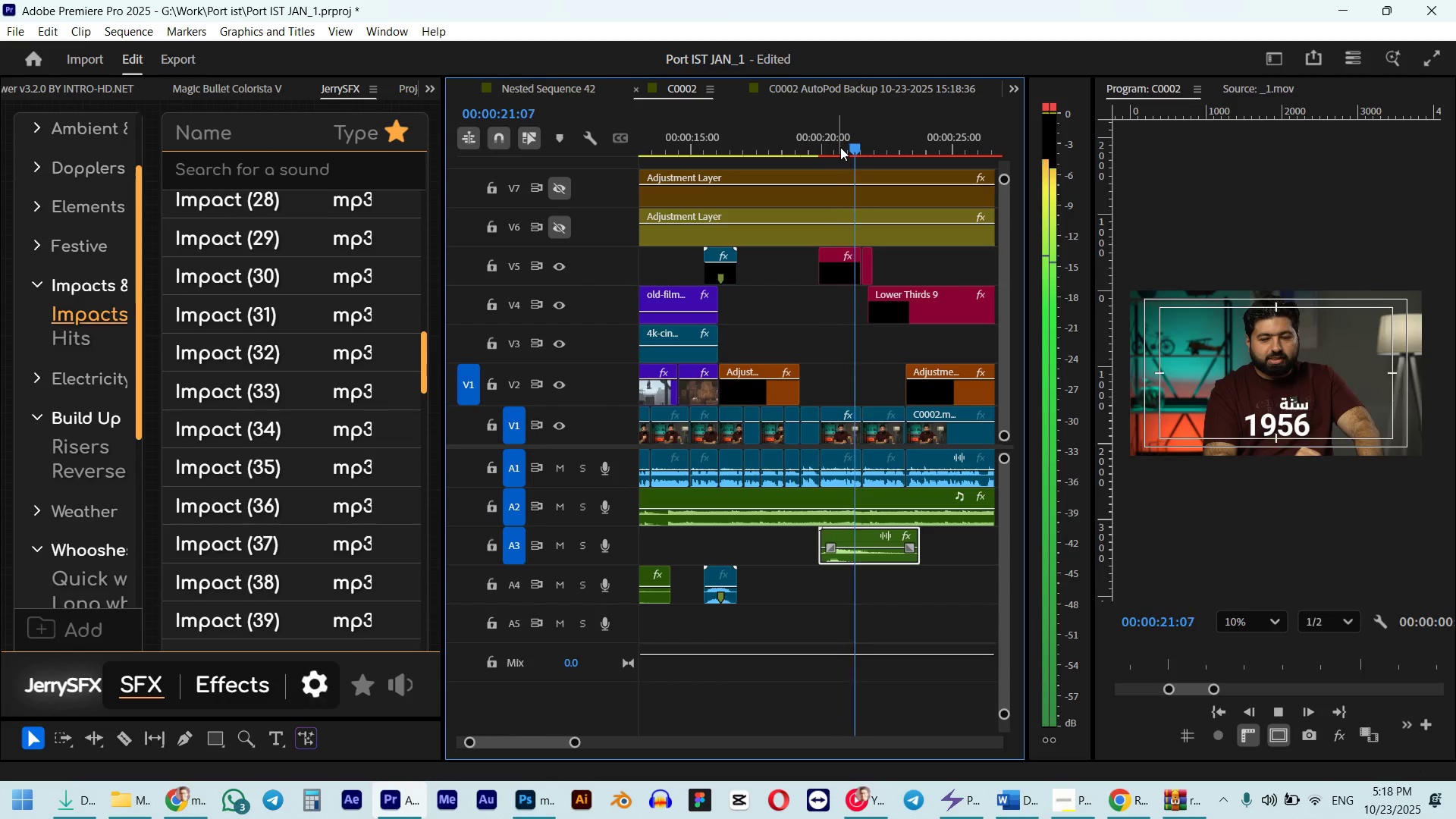 
key(Space)
 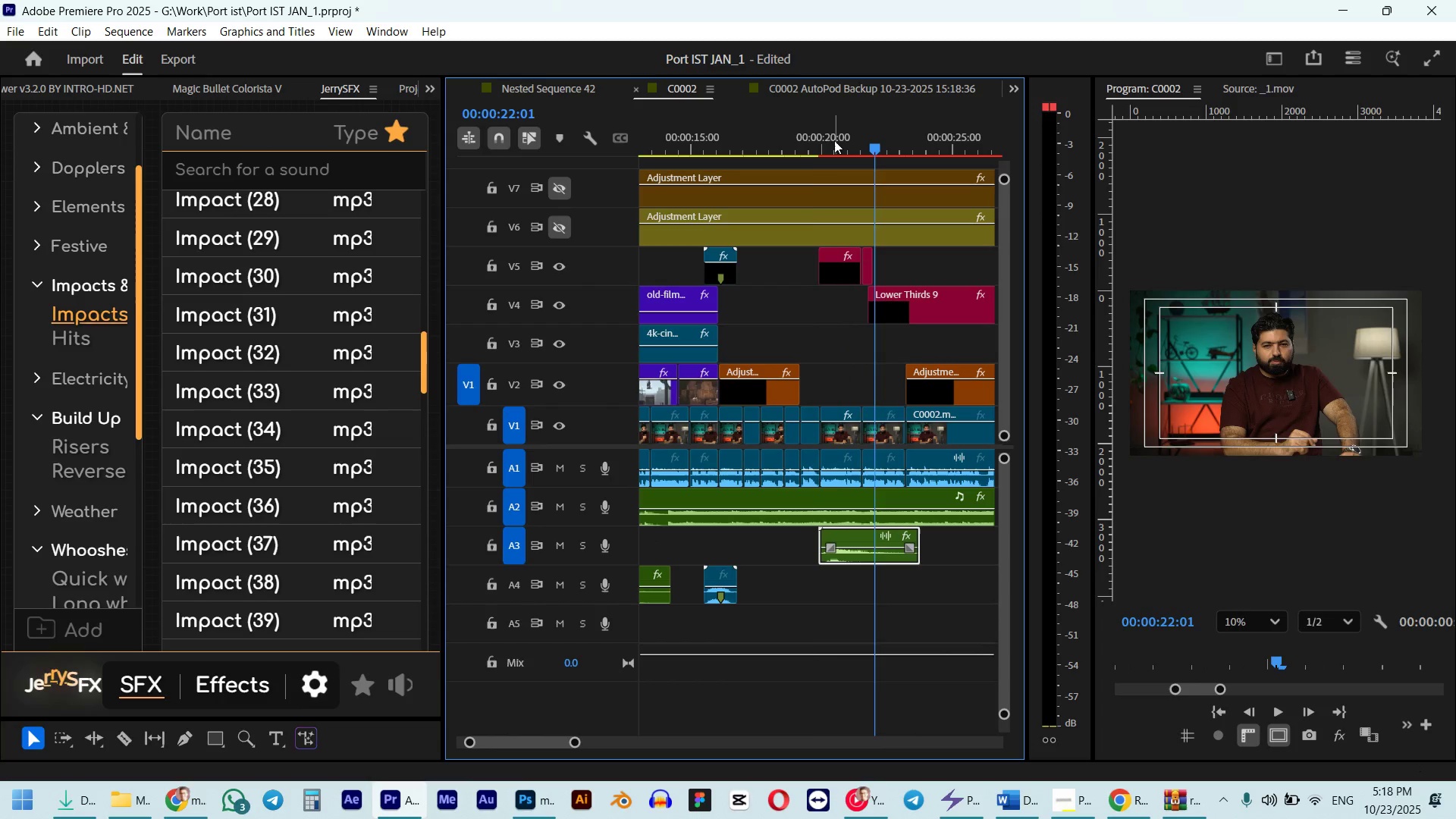 
hold_key(key=ShiftLeft, duration=0.83)
 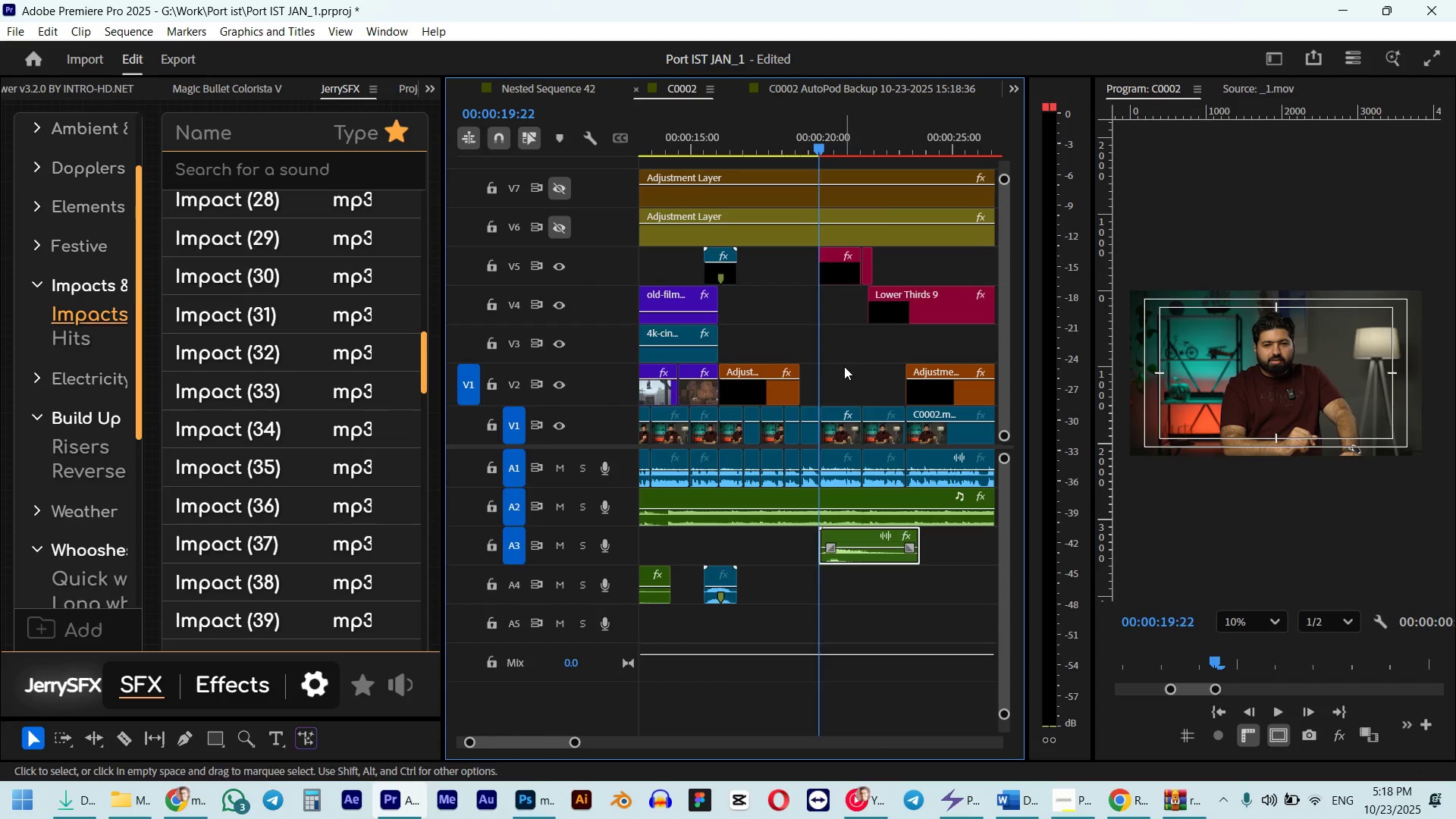 
key(G)
 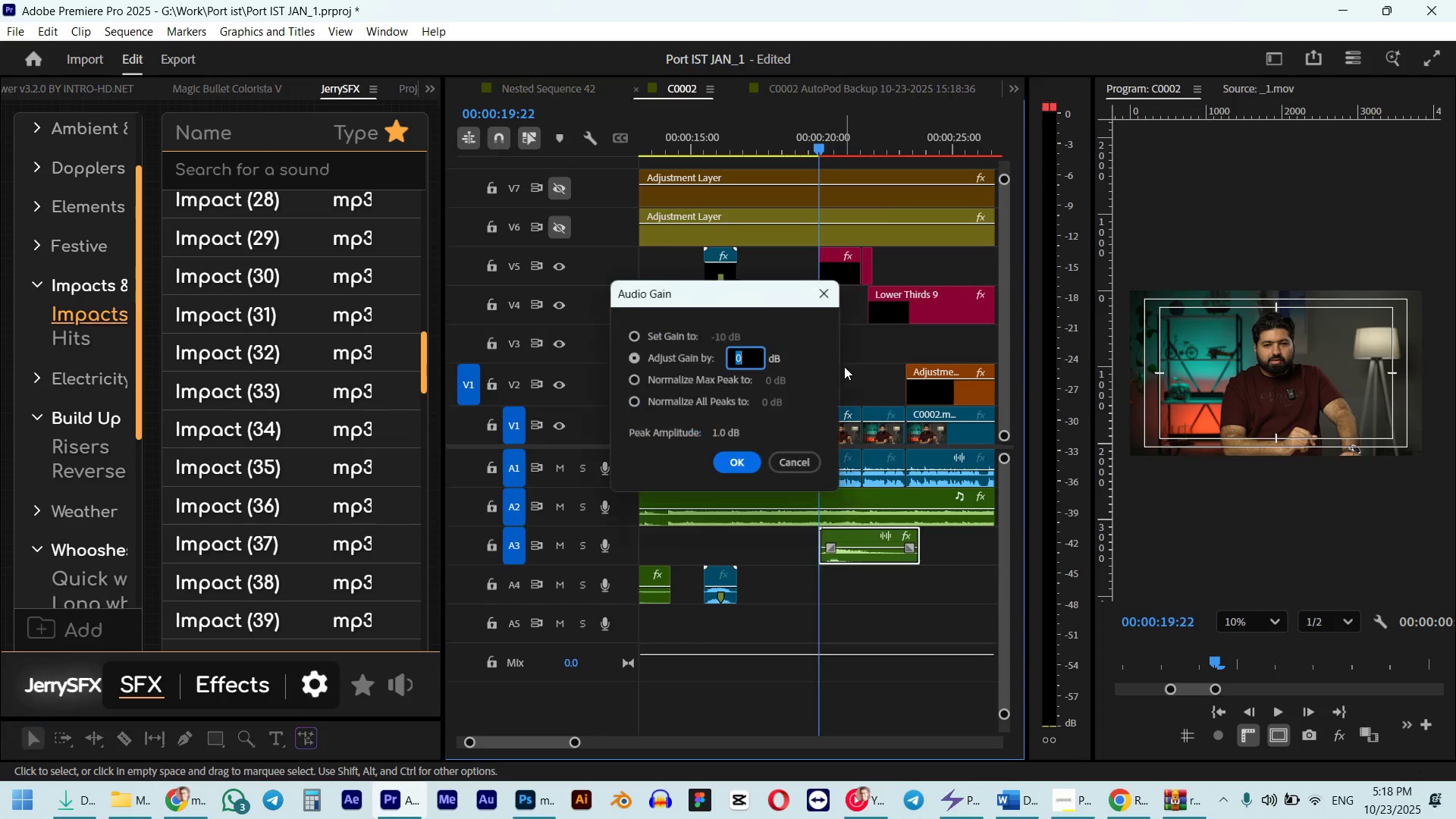 
key(NumpadSubtract)
 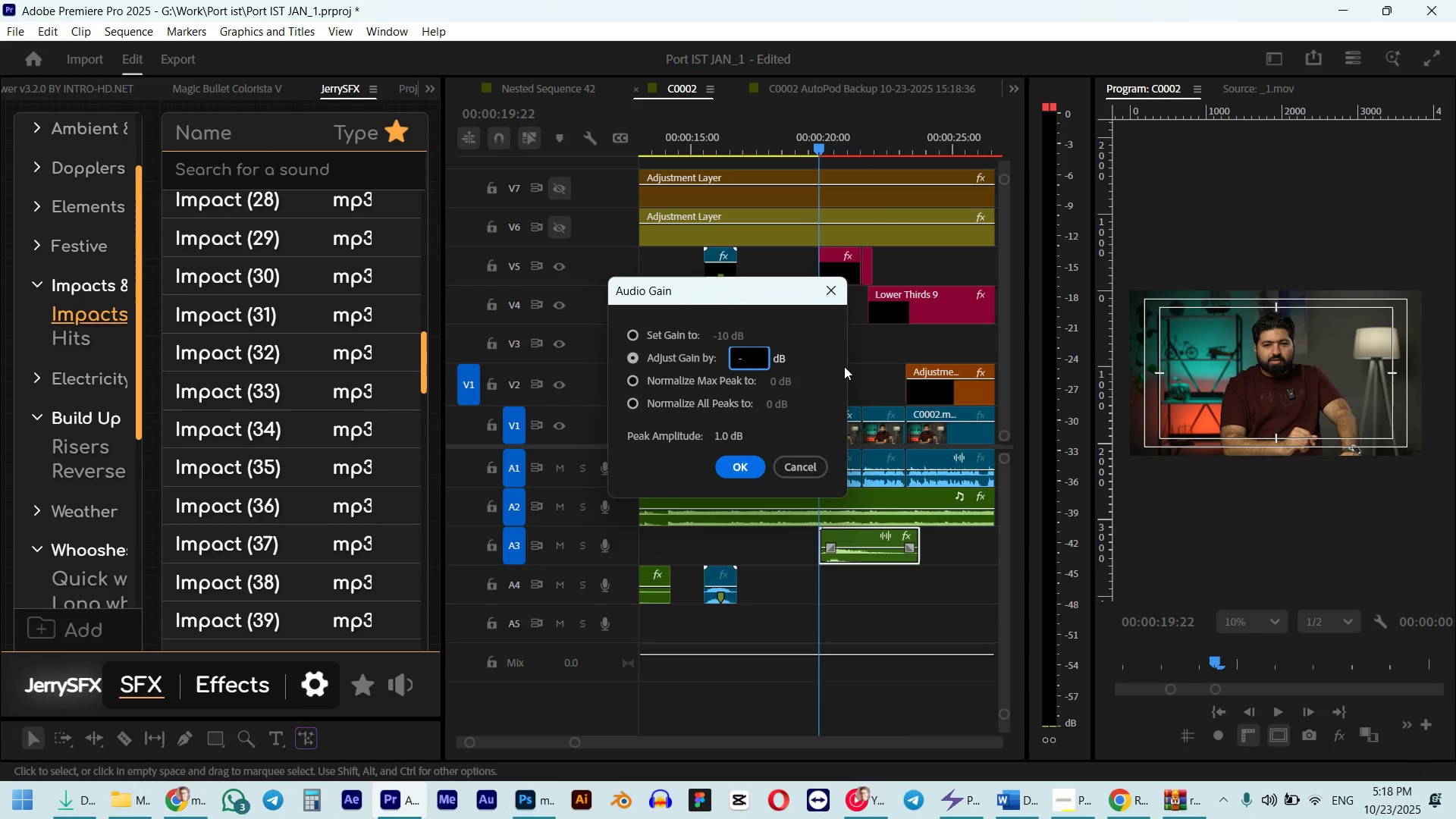 
key(Numpad5)
 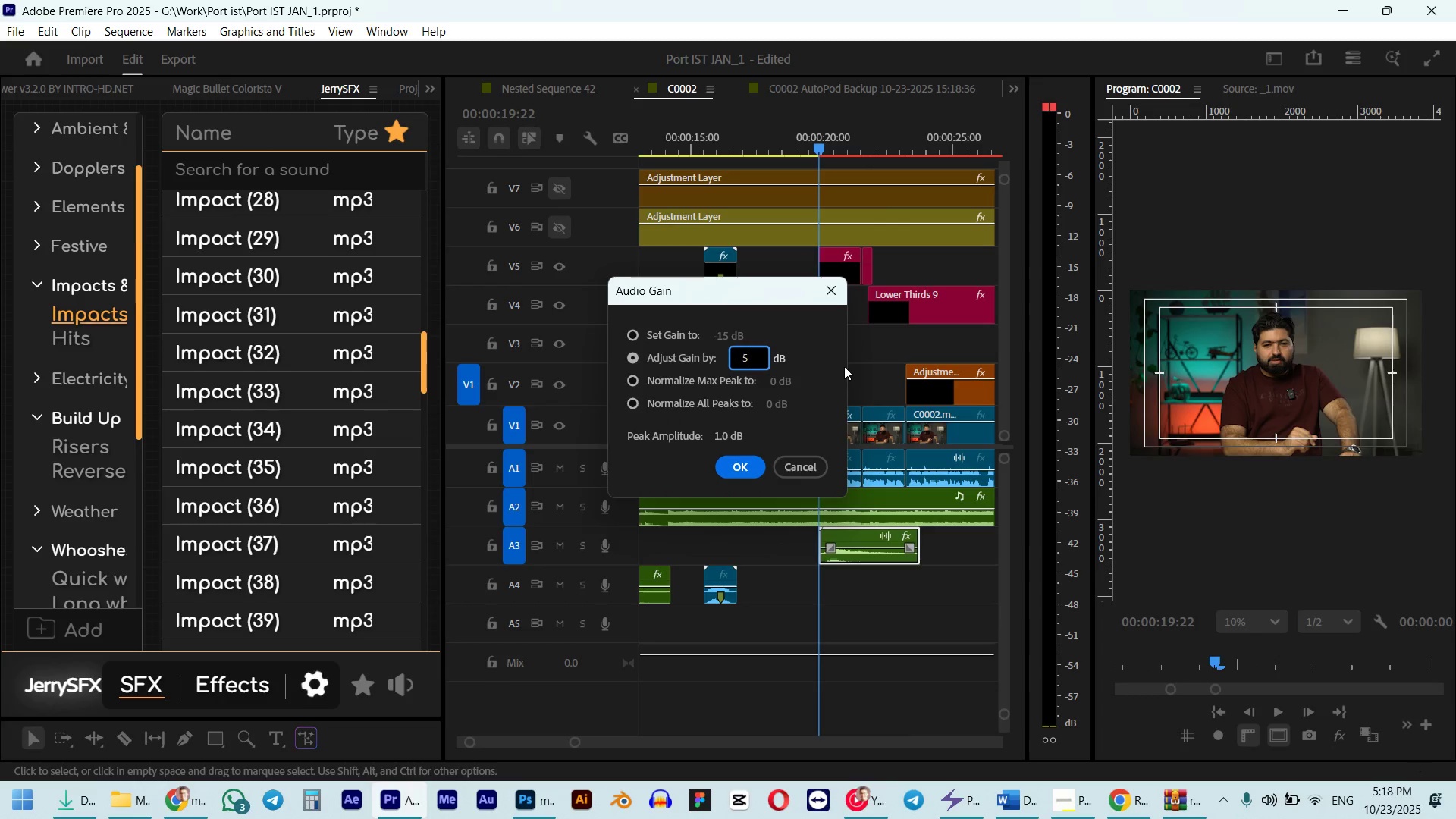 
key(NumpadEnter)
 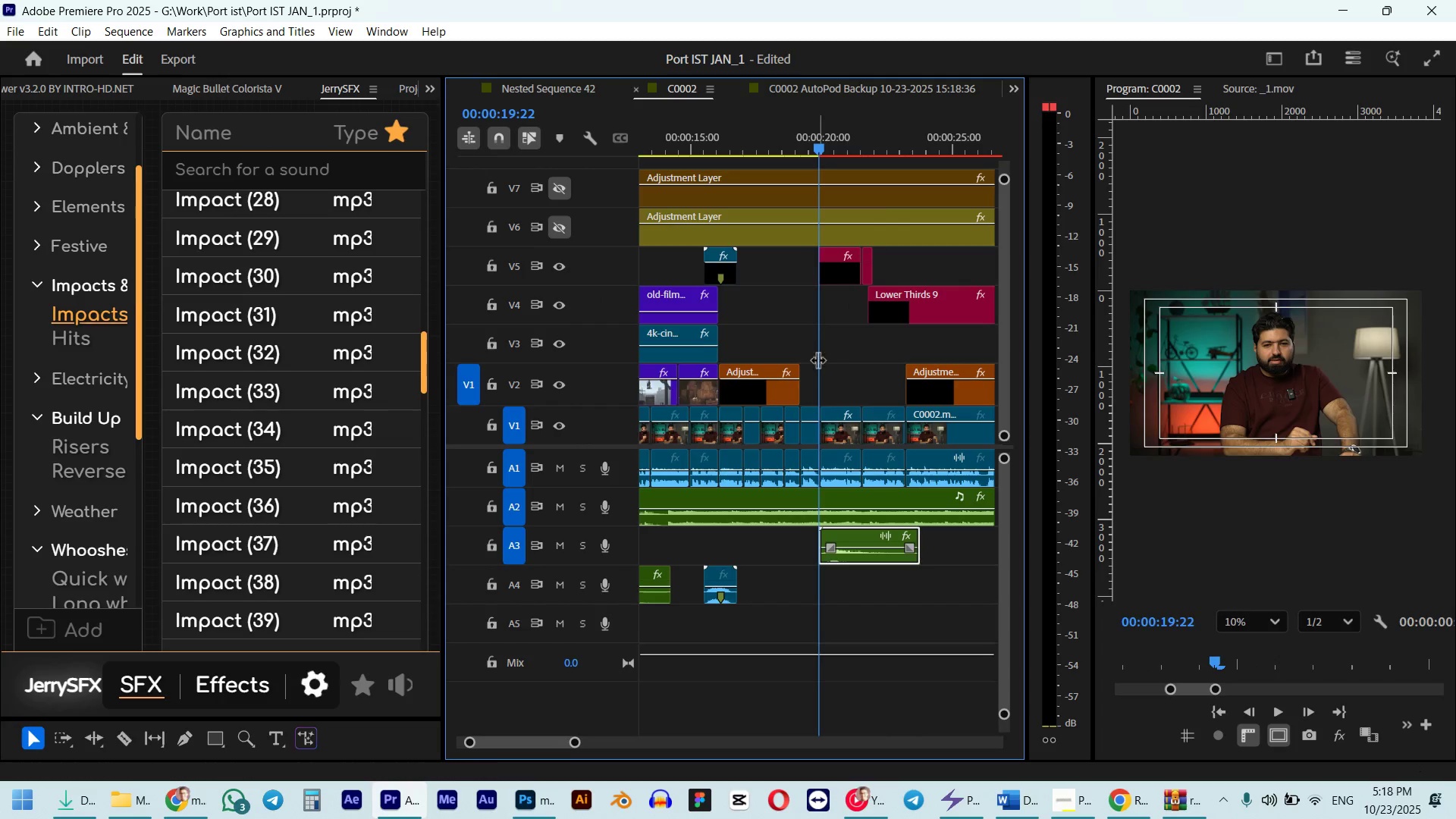 
key(Space)
 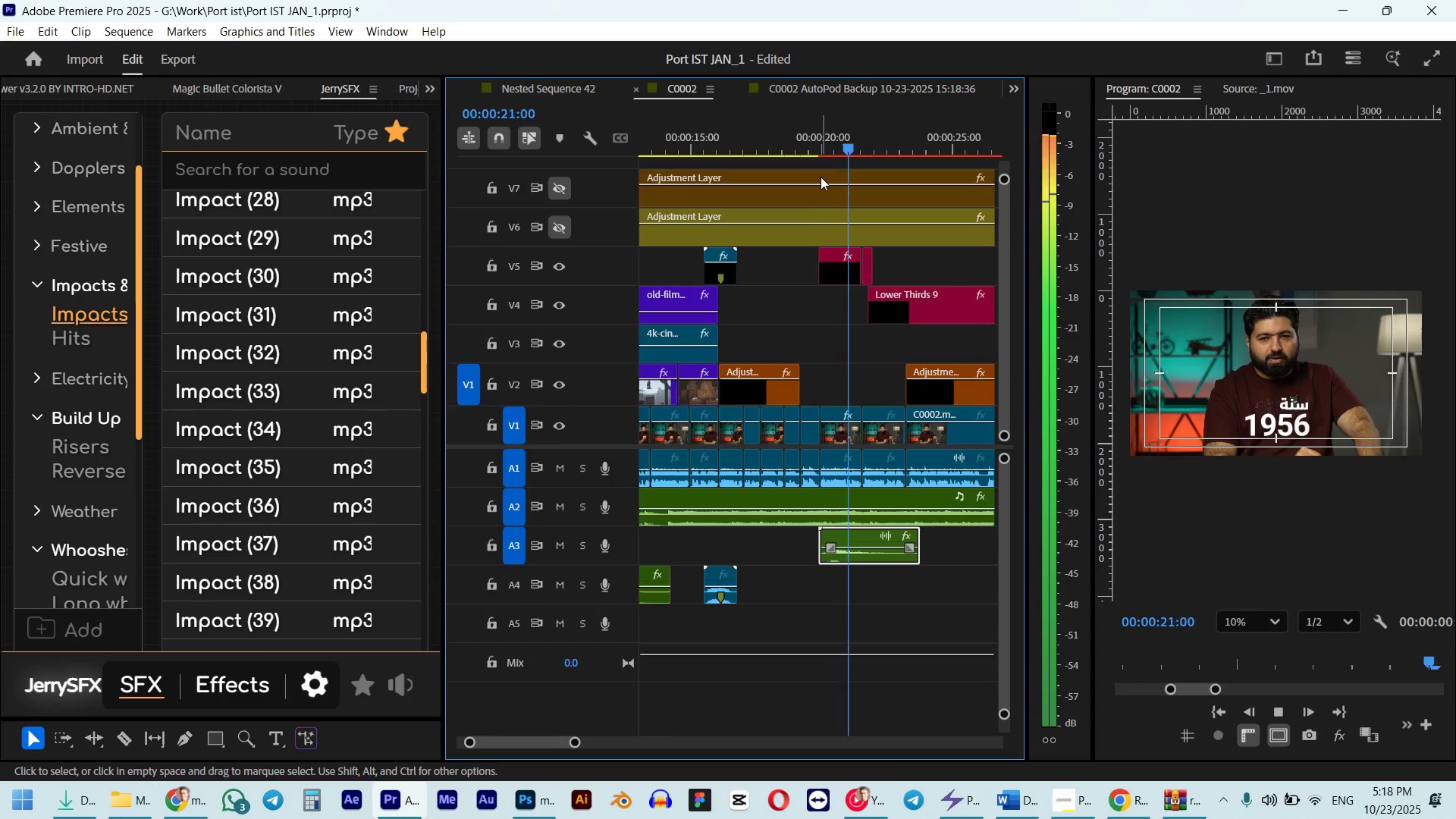 
key(Space)
 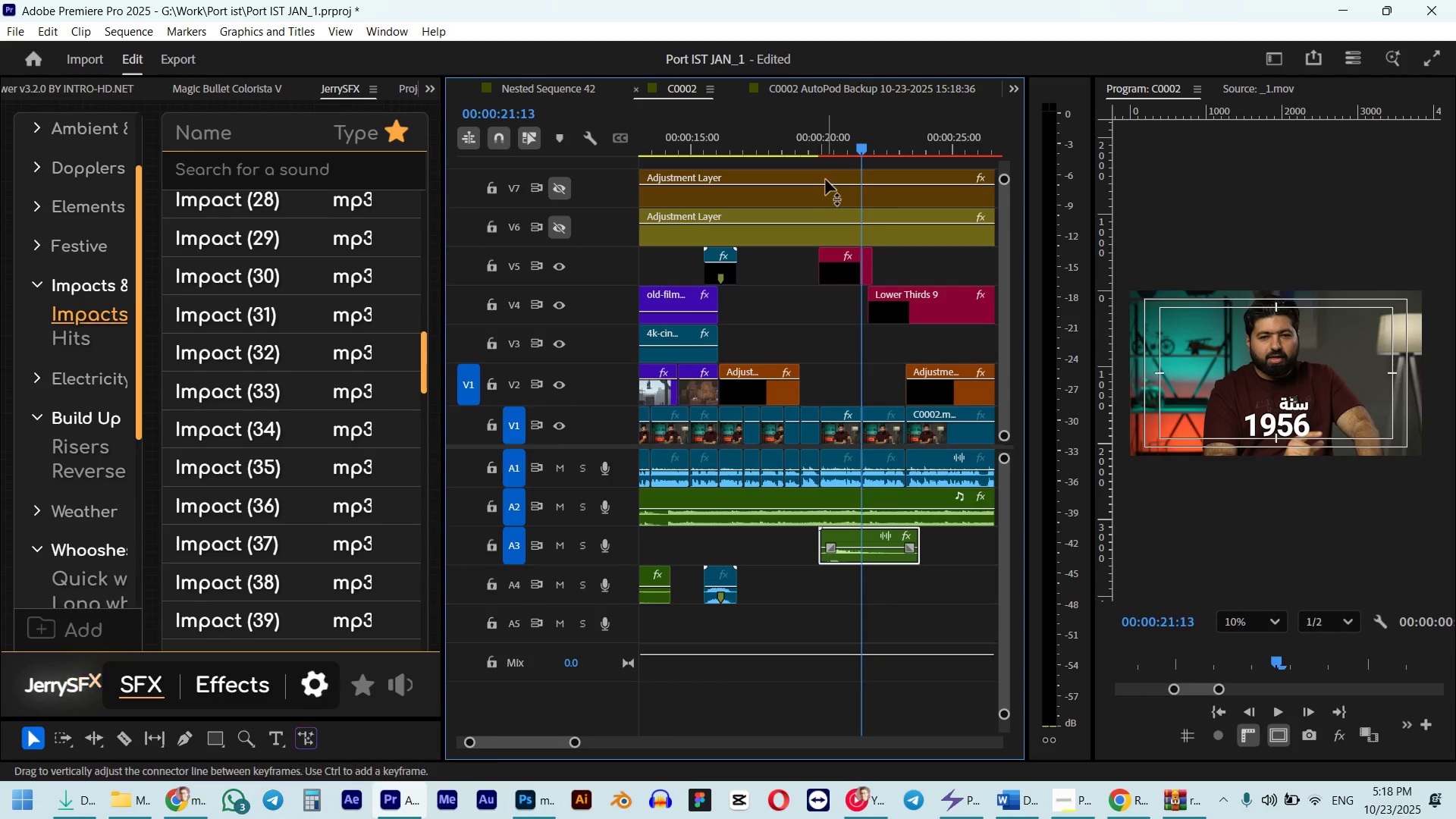 
key(Control+Z)
 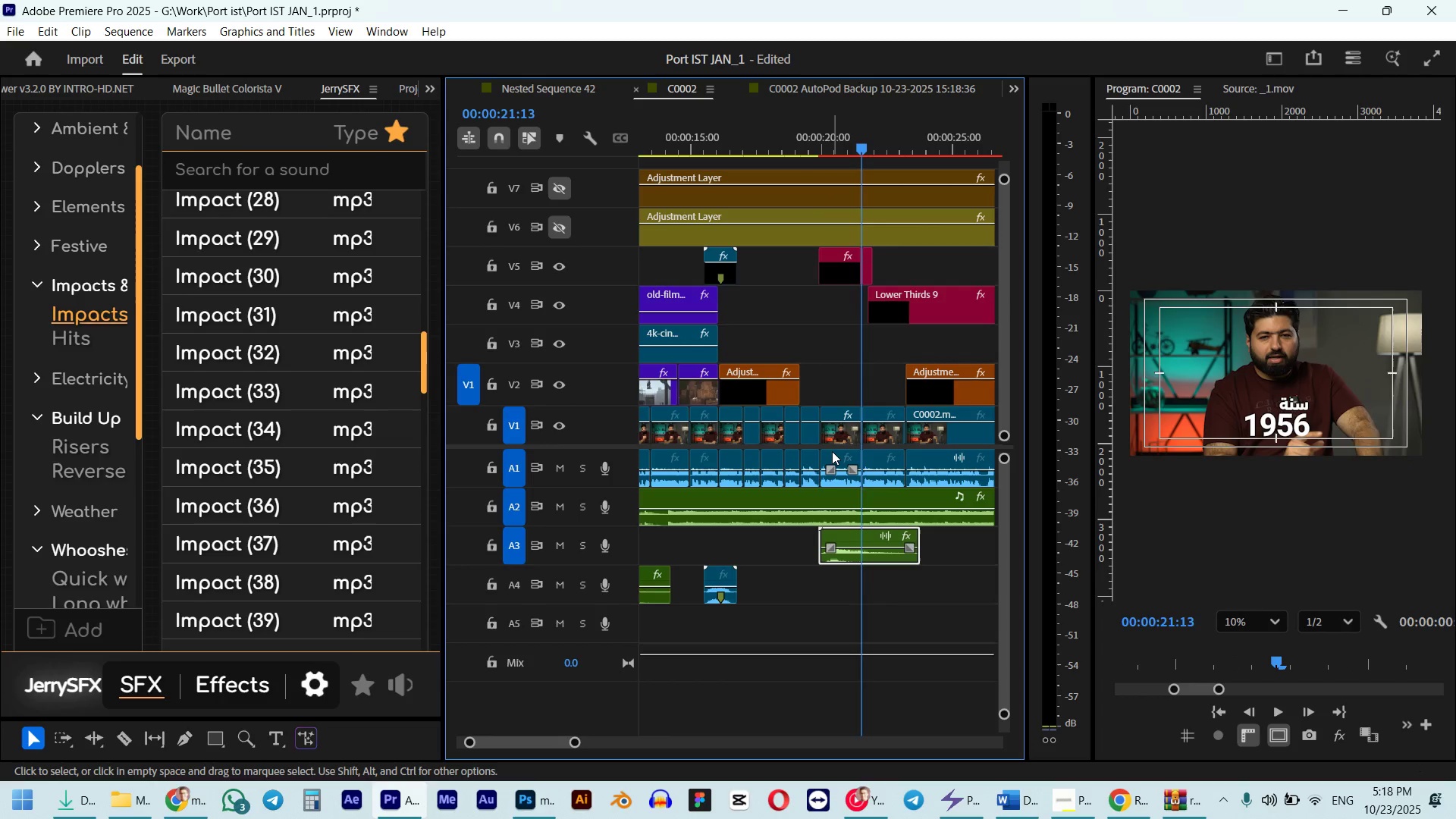 
key(G)
 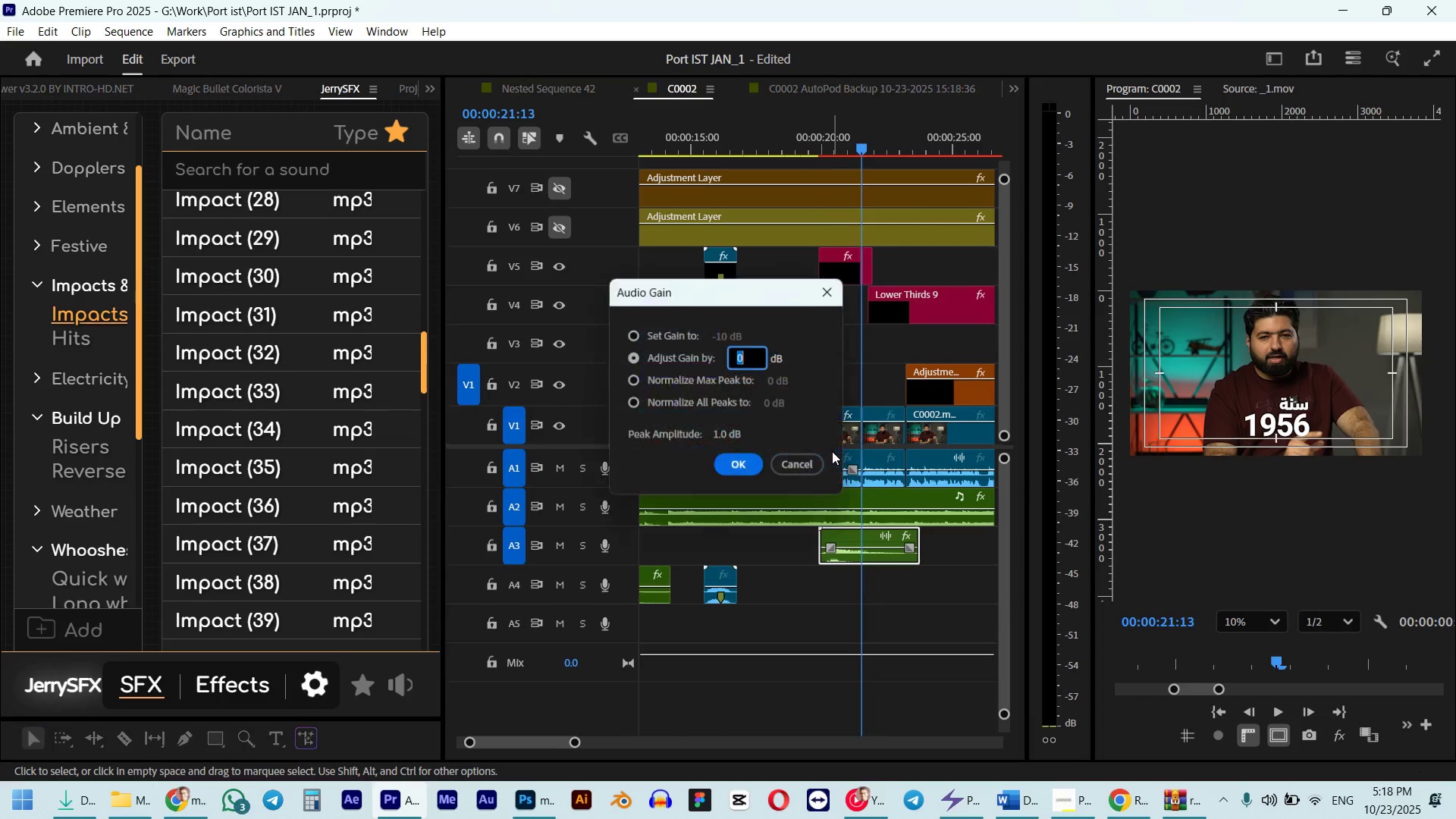 
key(NumpadSubtract)
 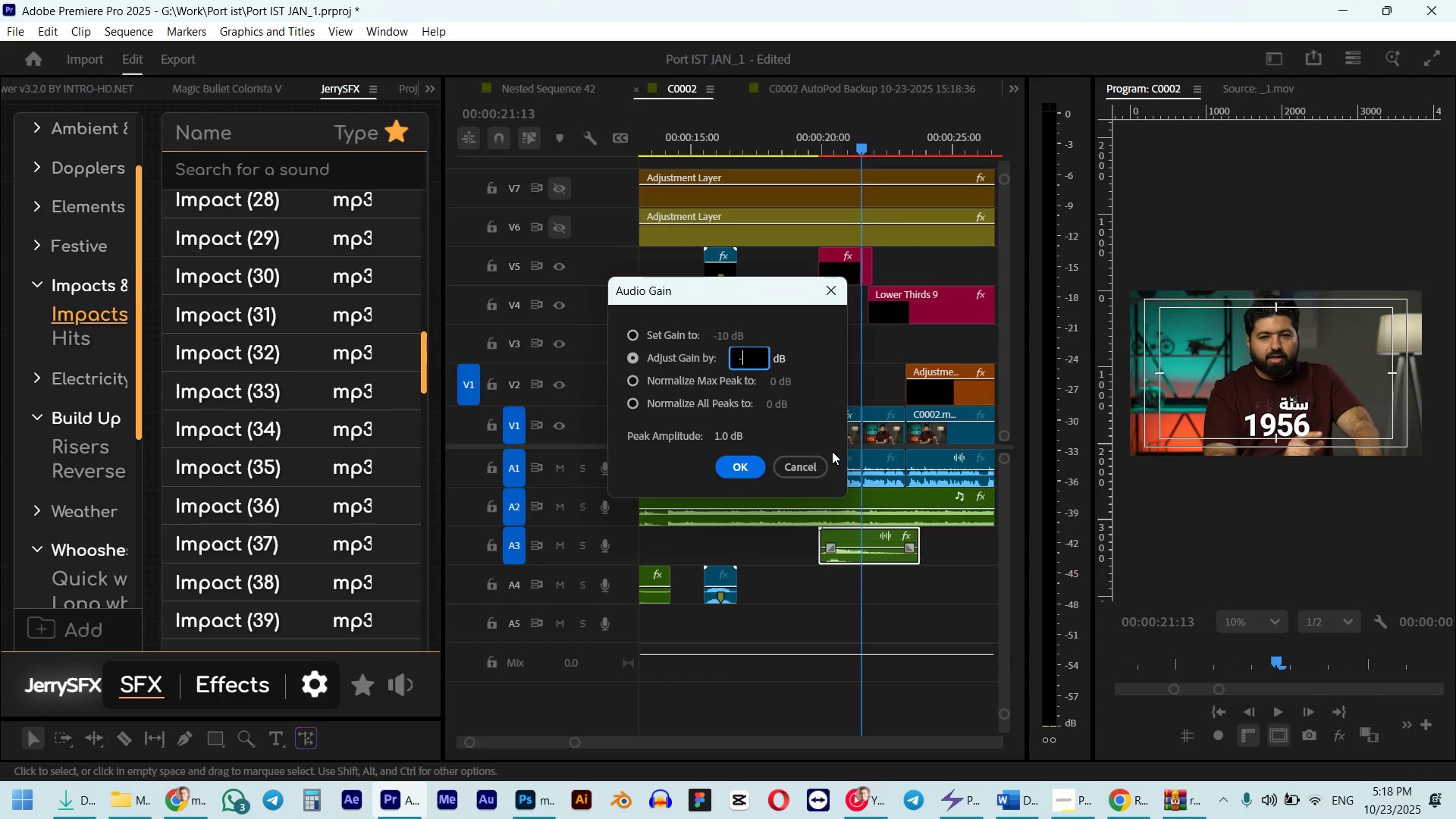 
key(Numpad2)
 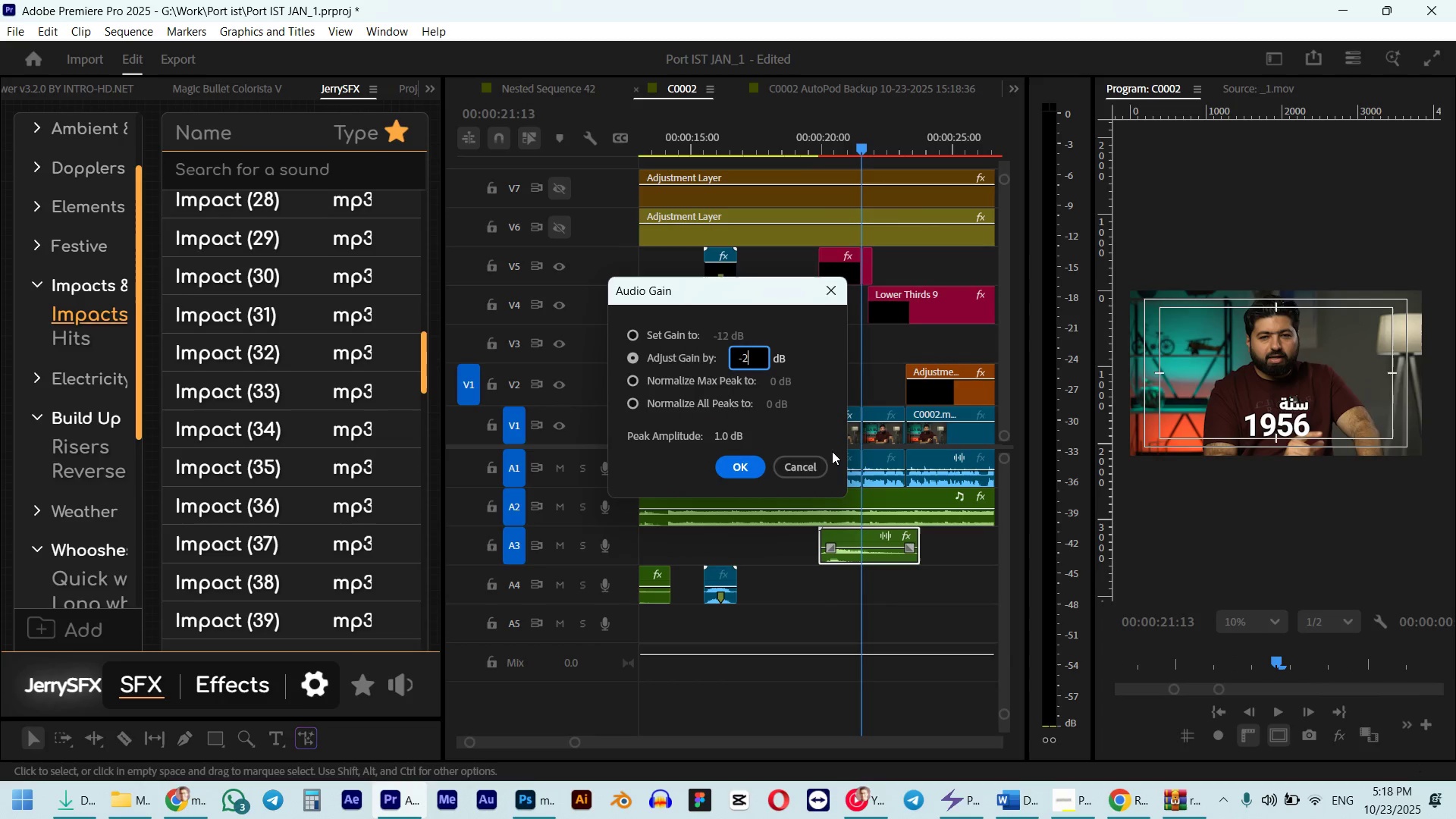 
key(NumpadEnter)
 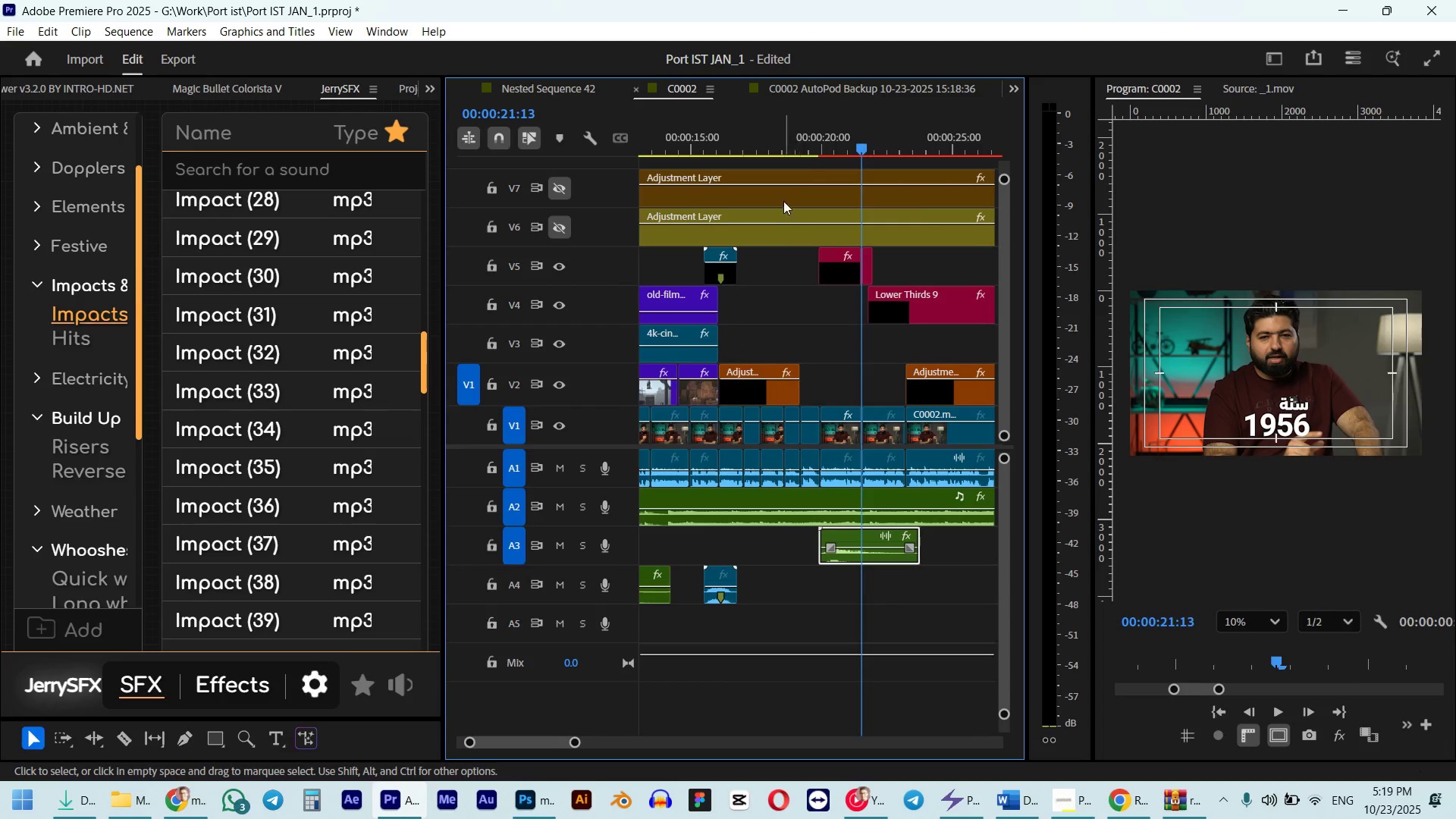 
left_click([806, 146])
 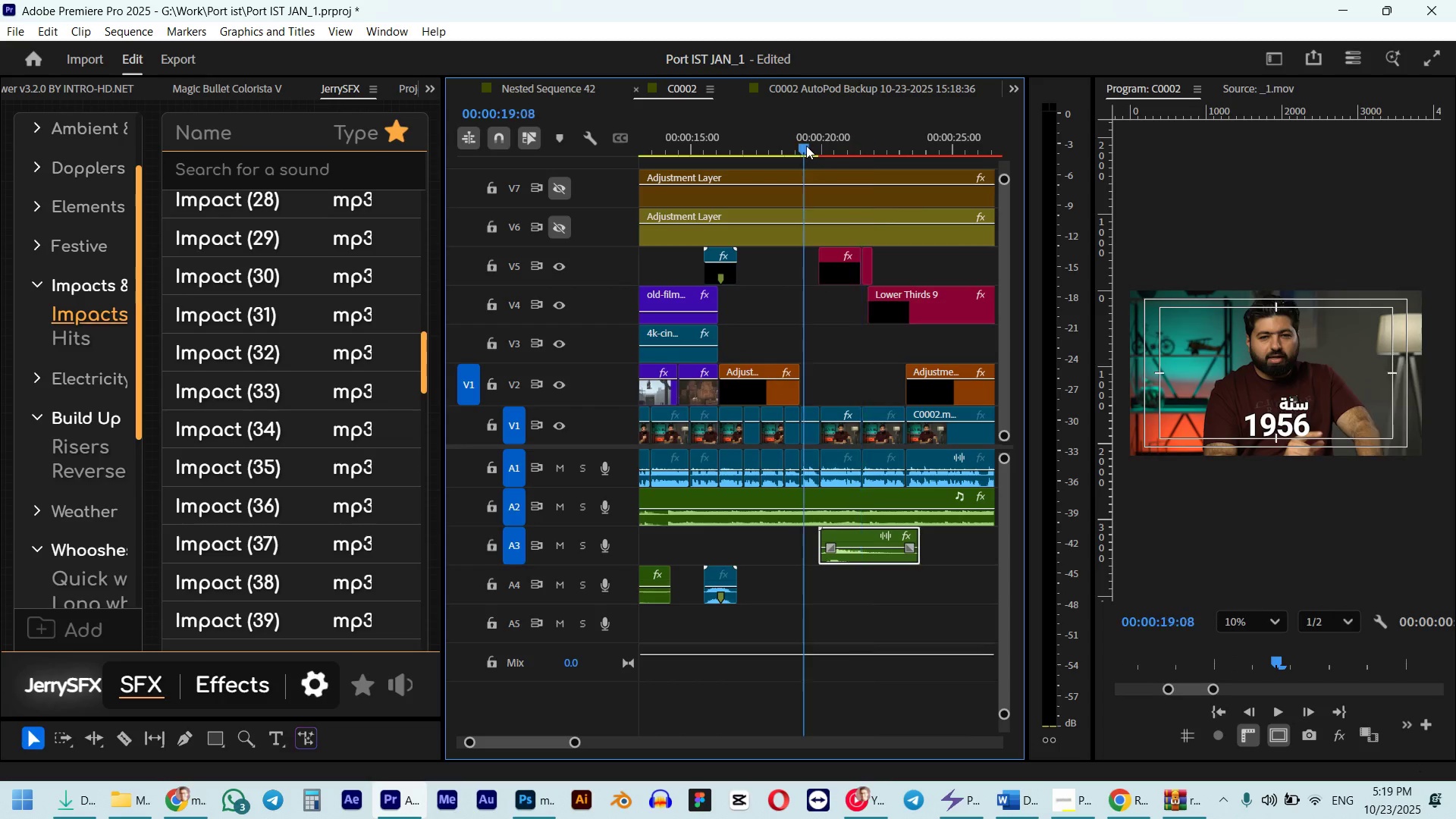 
key(Space)
 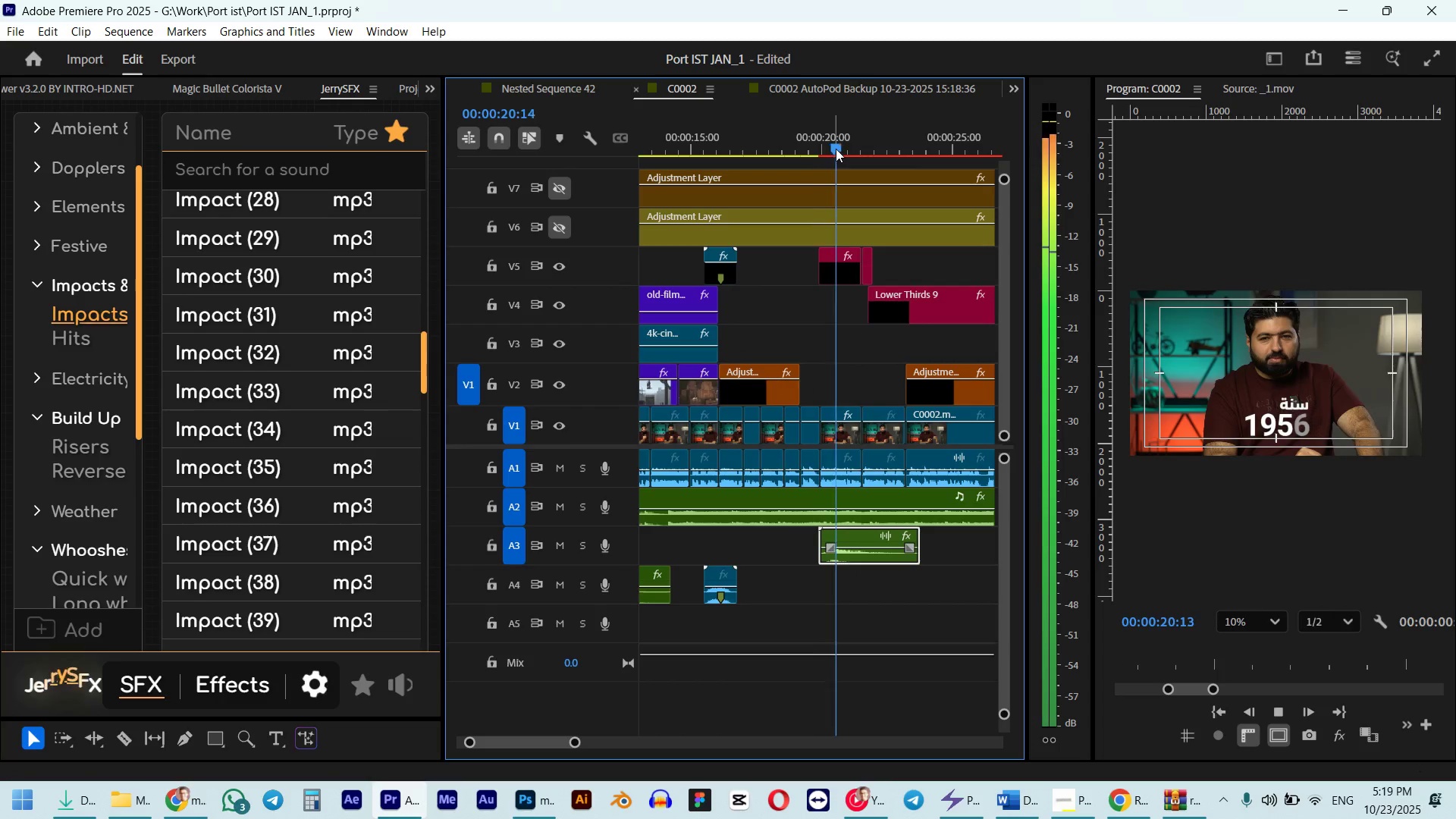 
key(Space)
 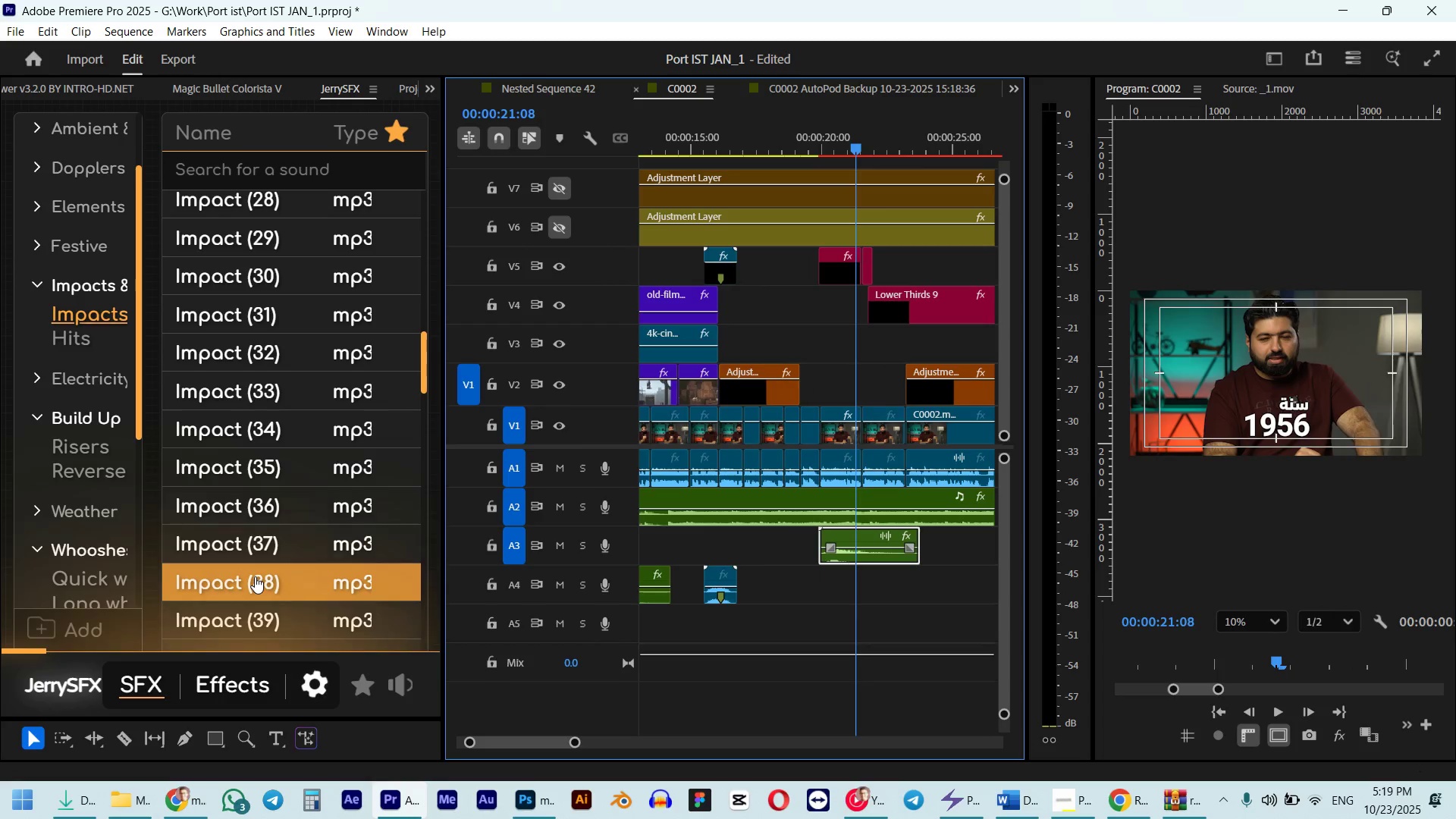 
scroll: coordinate [255, 576], scroll_direction: down, amount: 1.0
 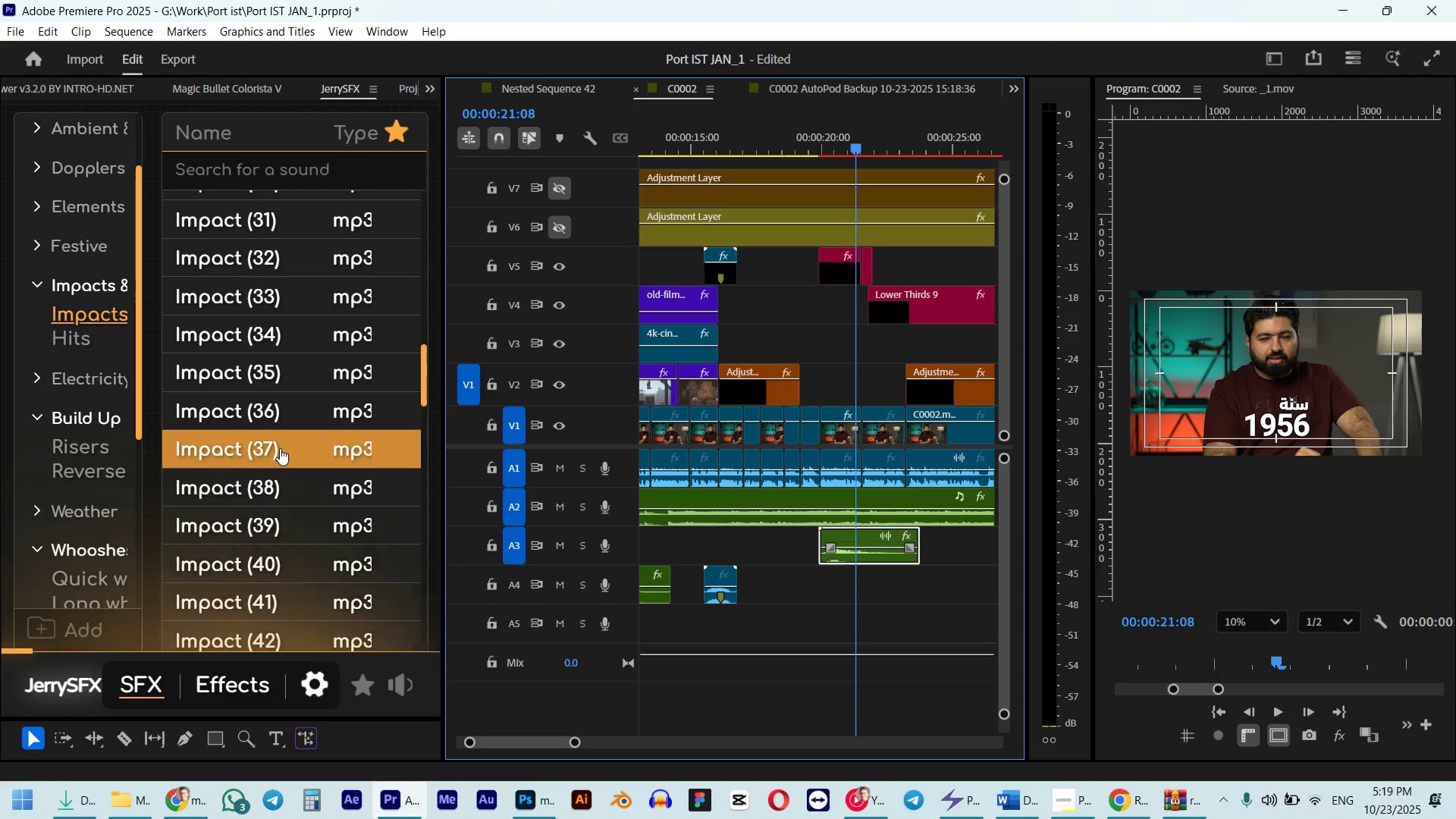 
wait(5.65)
 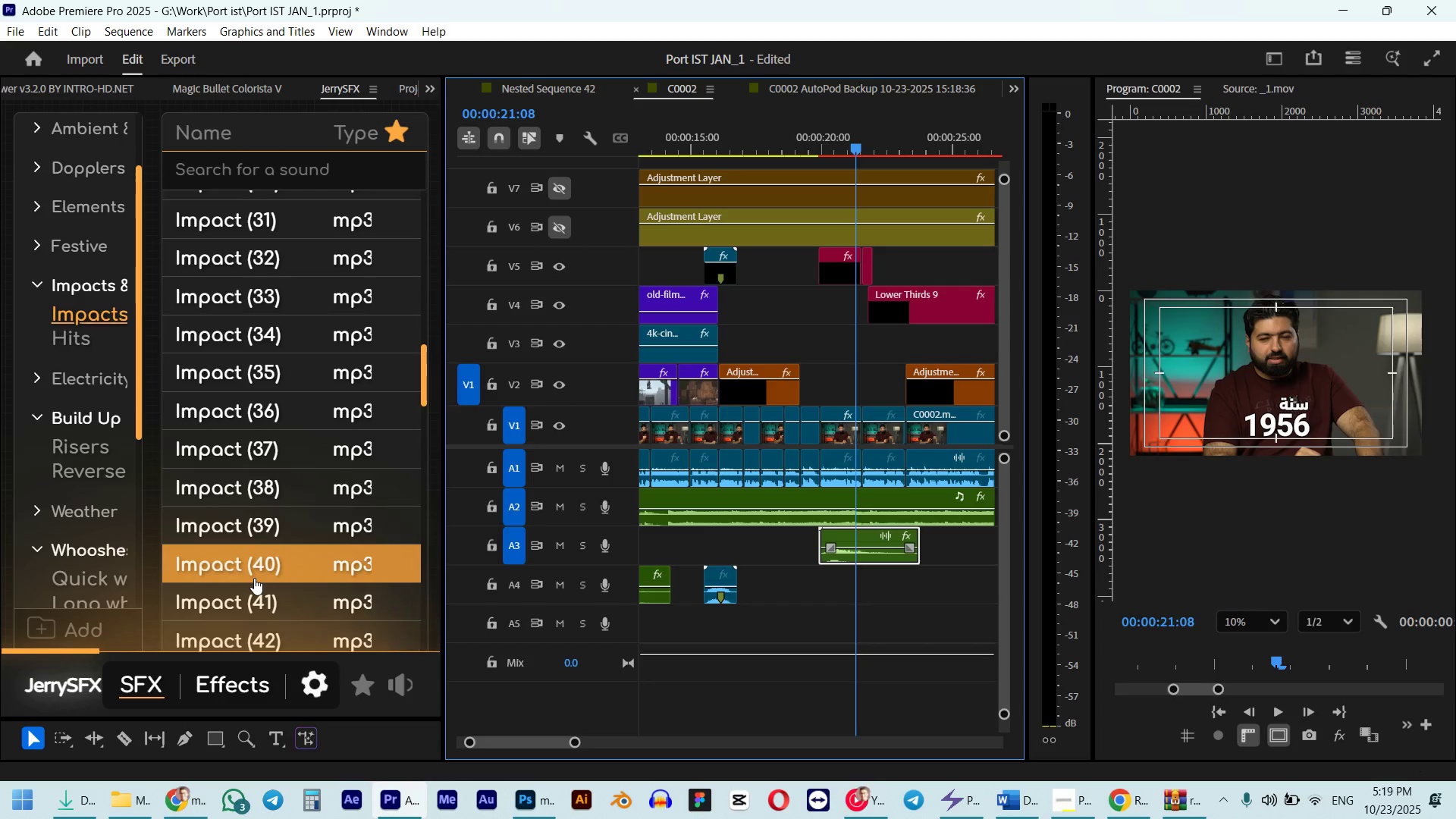 
left_click([280, 448])
 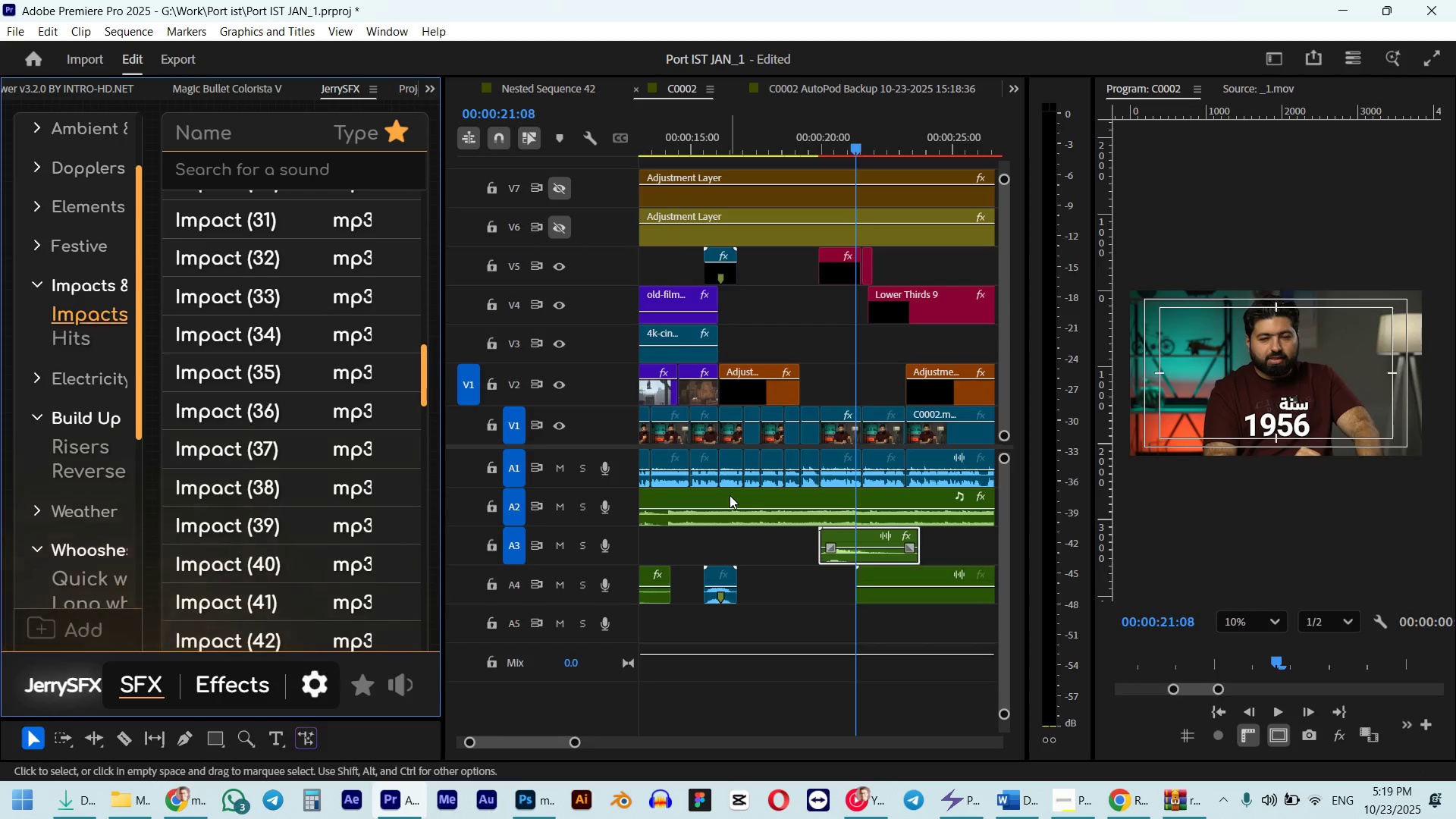 
scroll: coordinate [671, 498], scroll_direction: down, amount: 6.0
 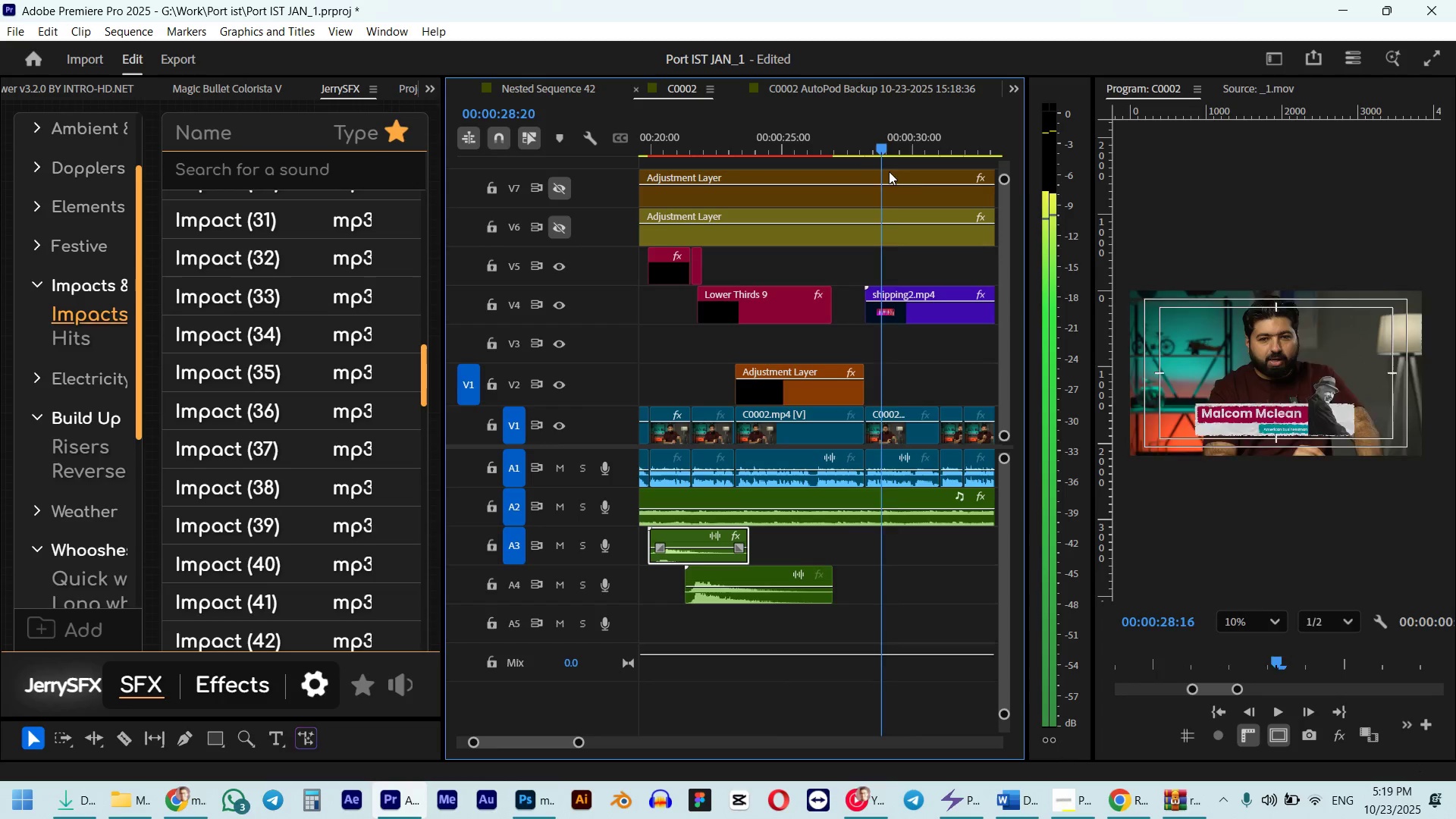 
wait(9.54)
 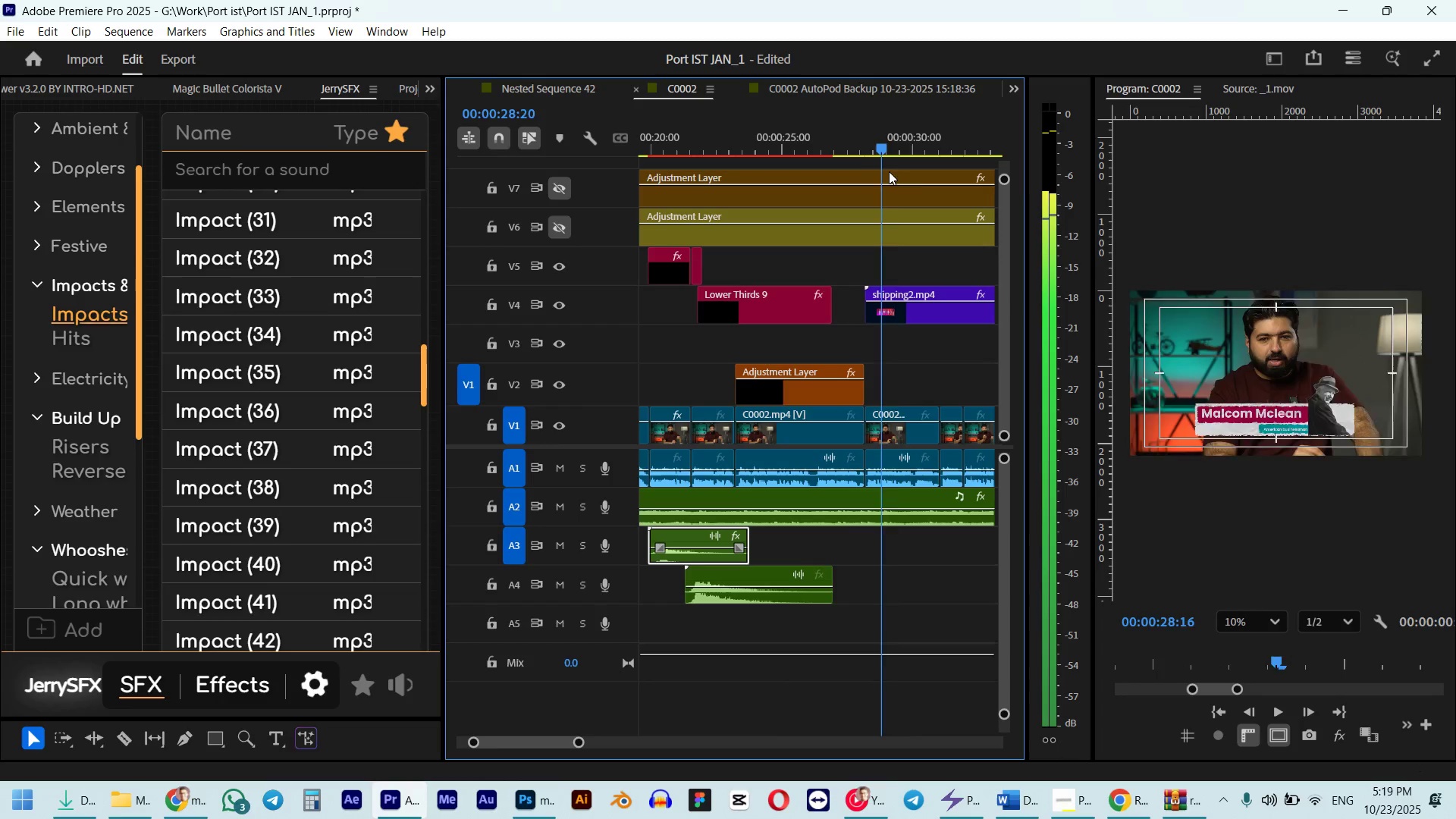 
key(G)
 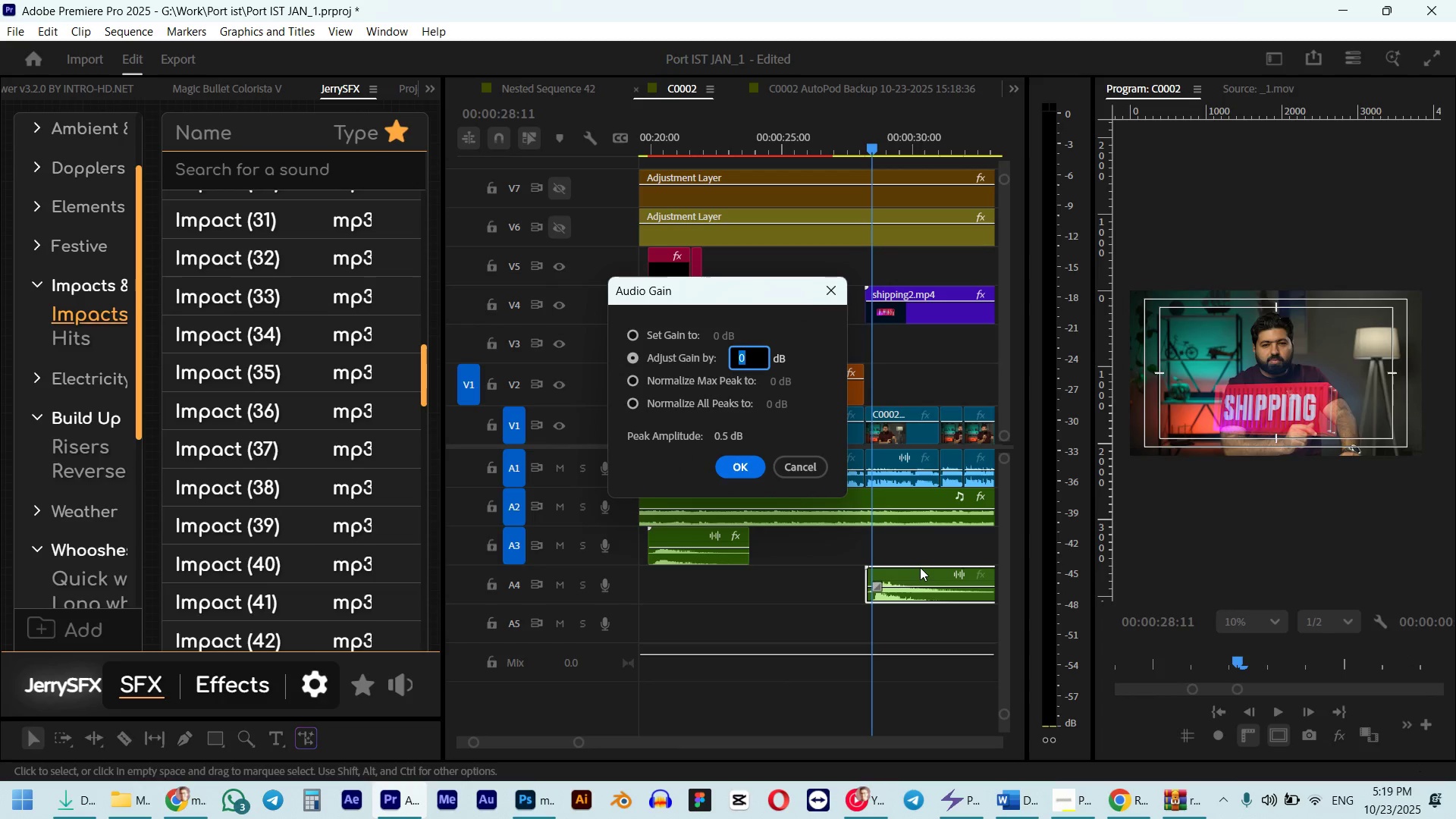 
key(NumpadSubtract)
 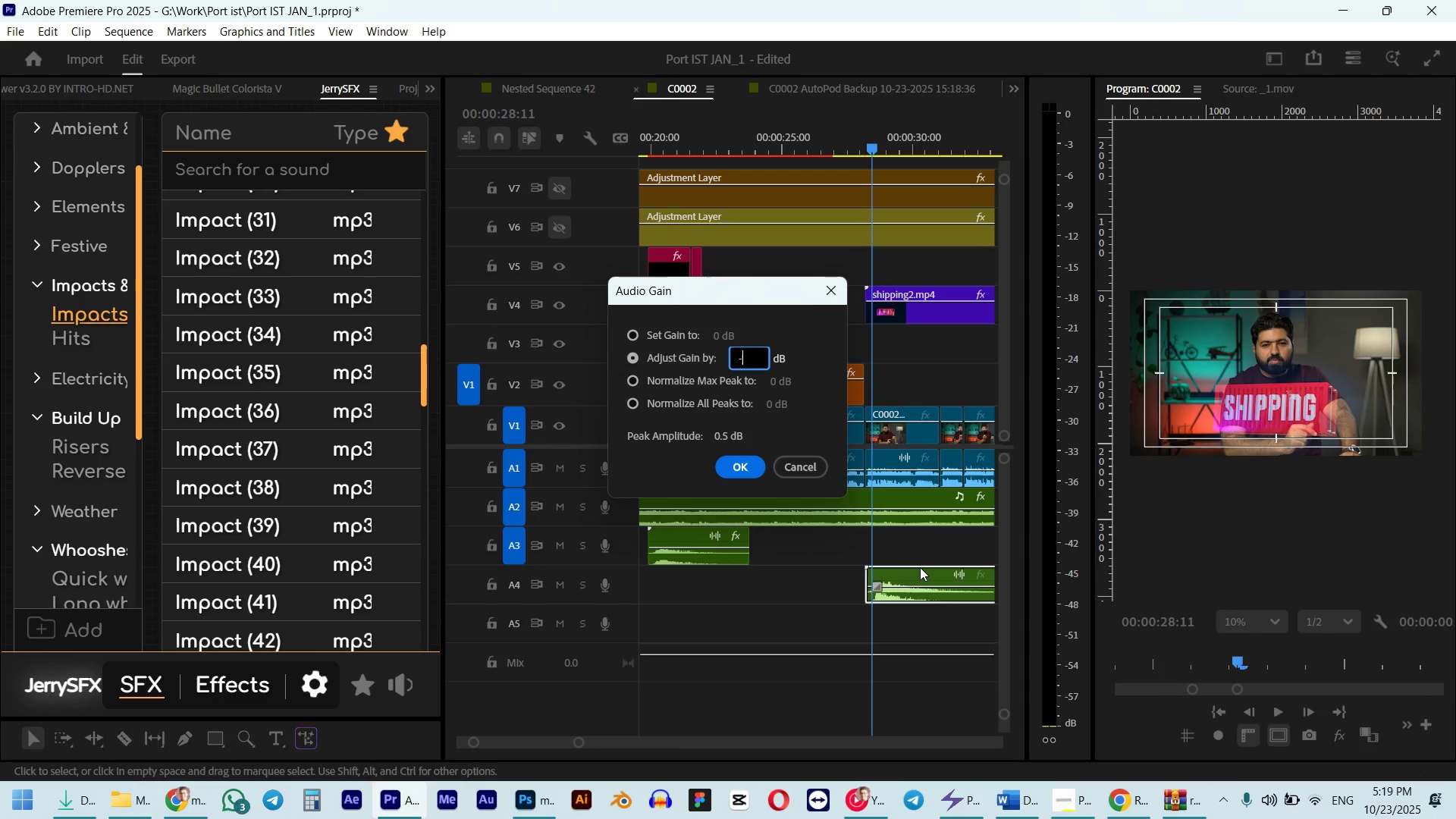 
key(Numpad1)
 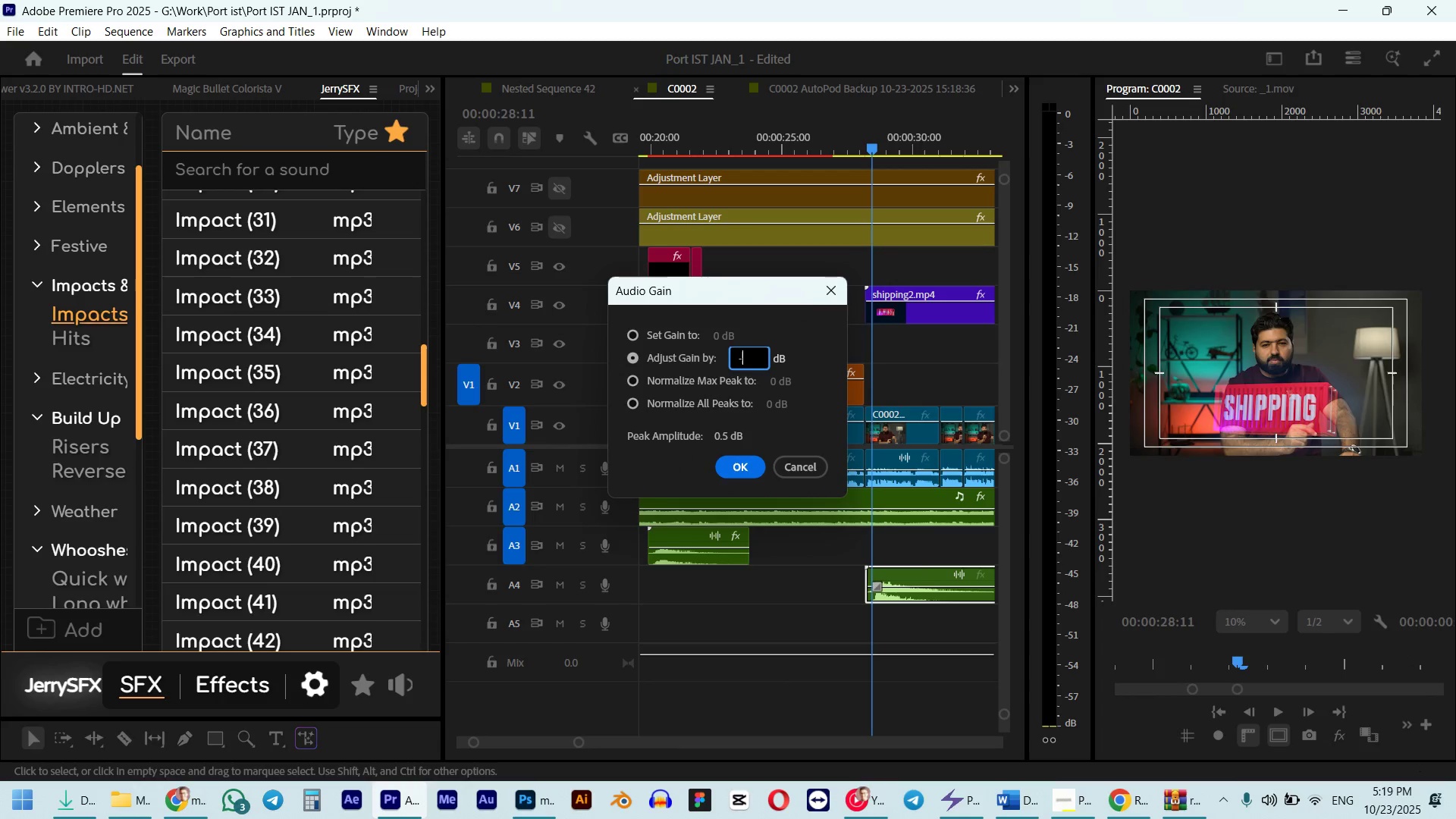 
key(Numpad2)
 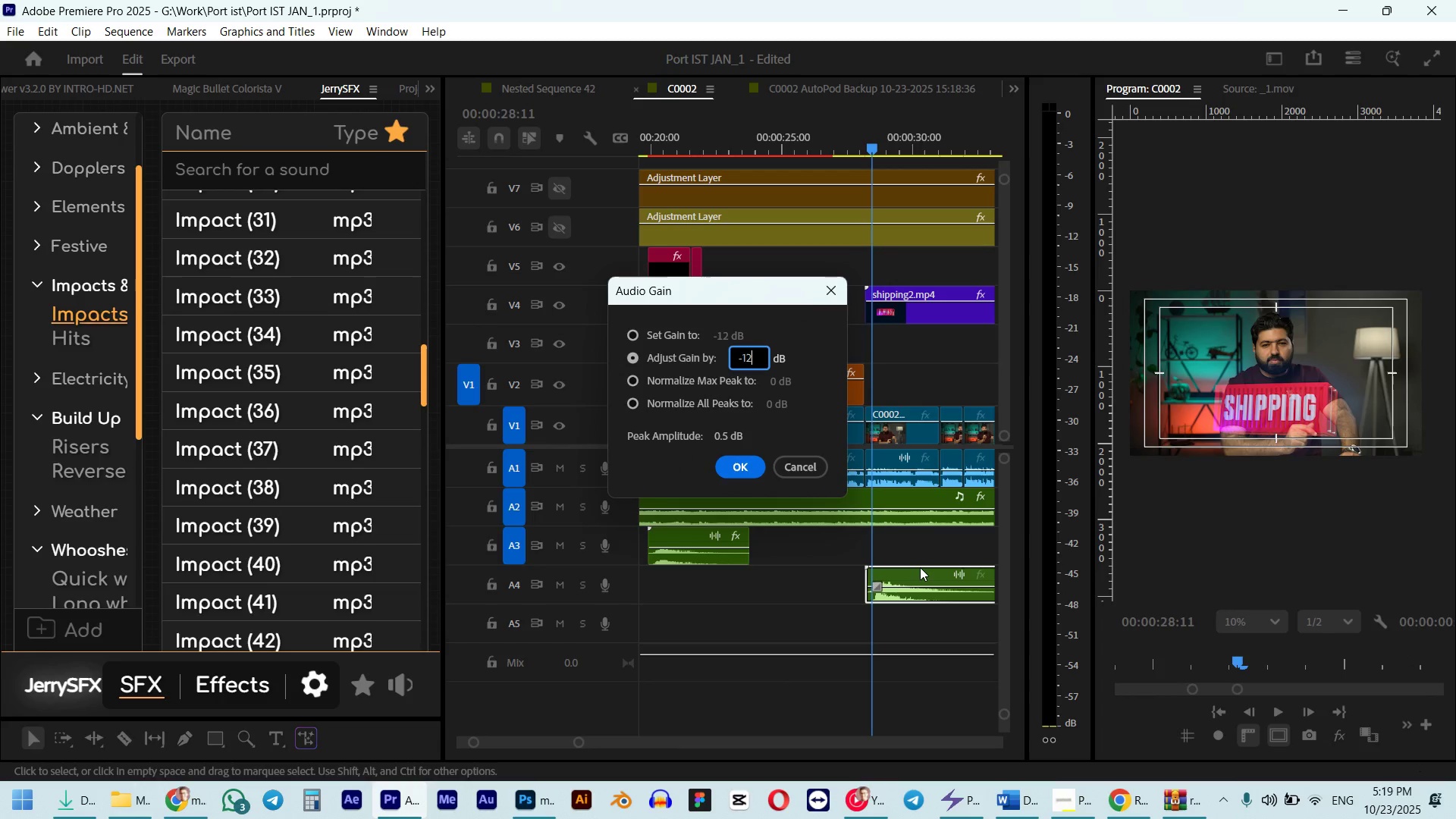 
key(NumpadEnter)
 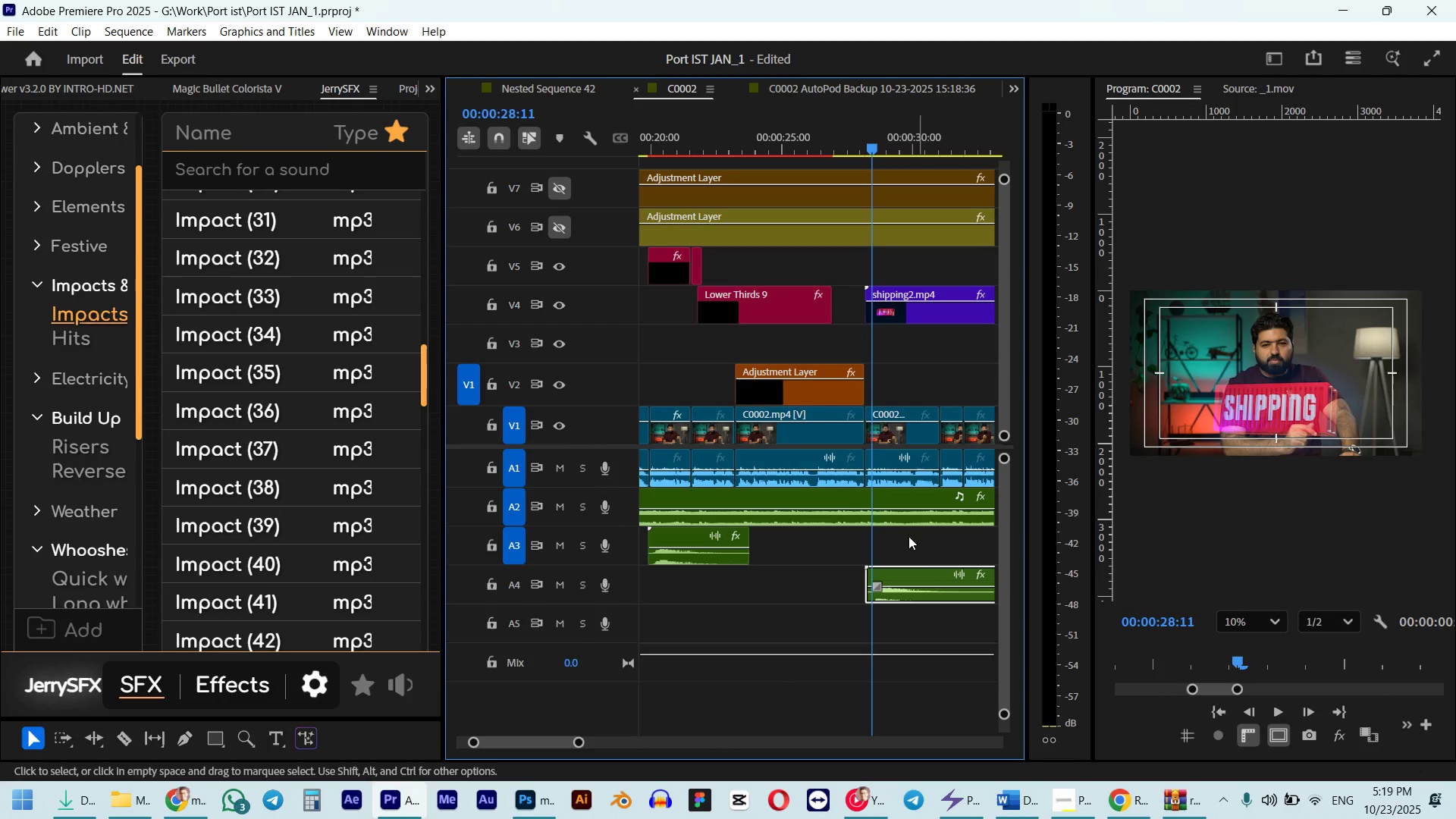 
key(Space)
 